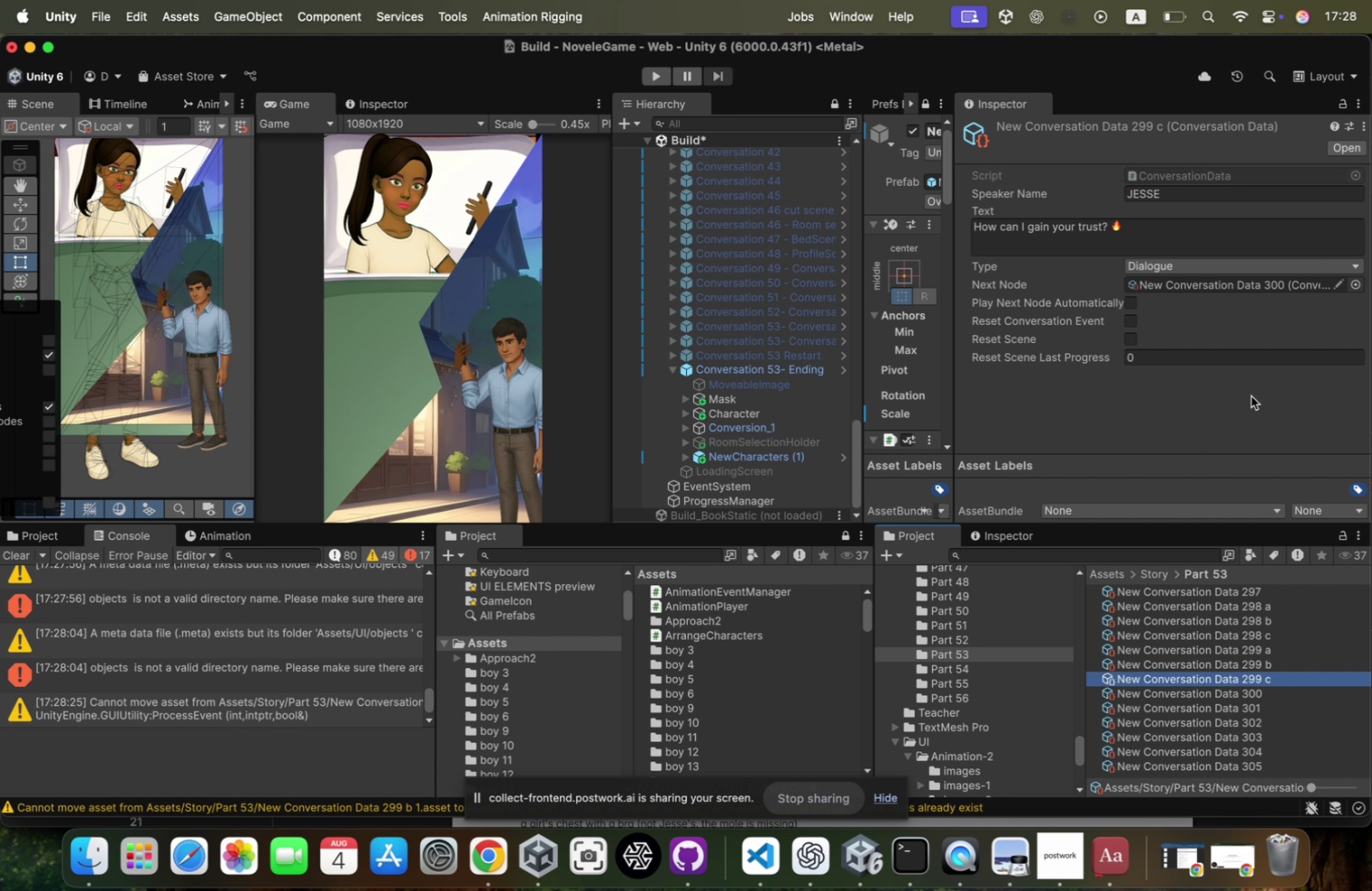 
left_click([1294, 680])
 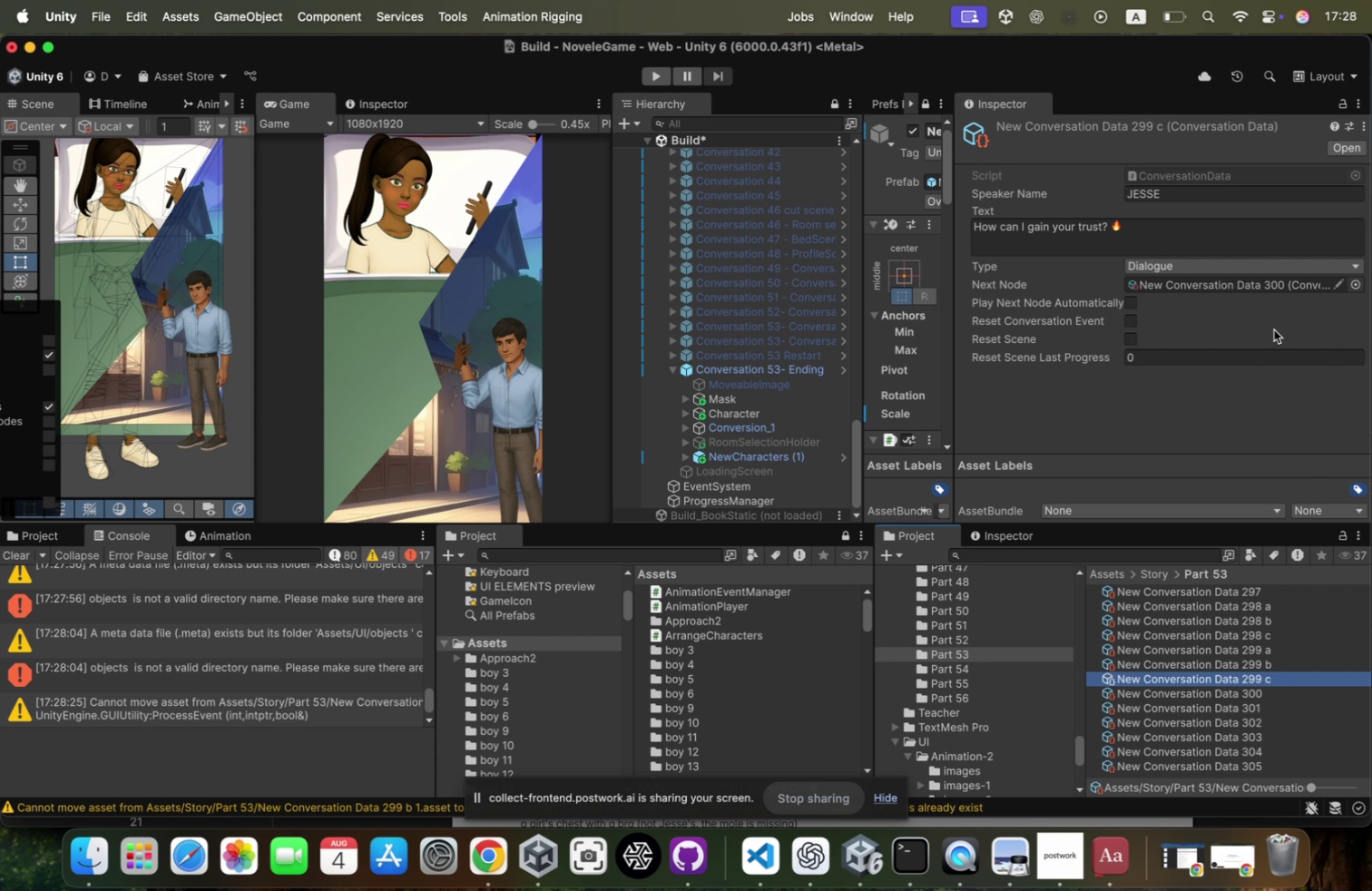 
key(Backspace)
 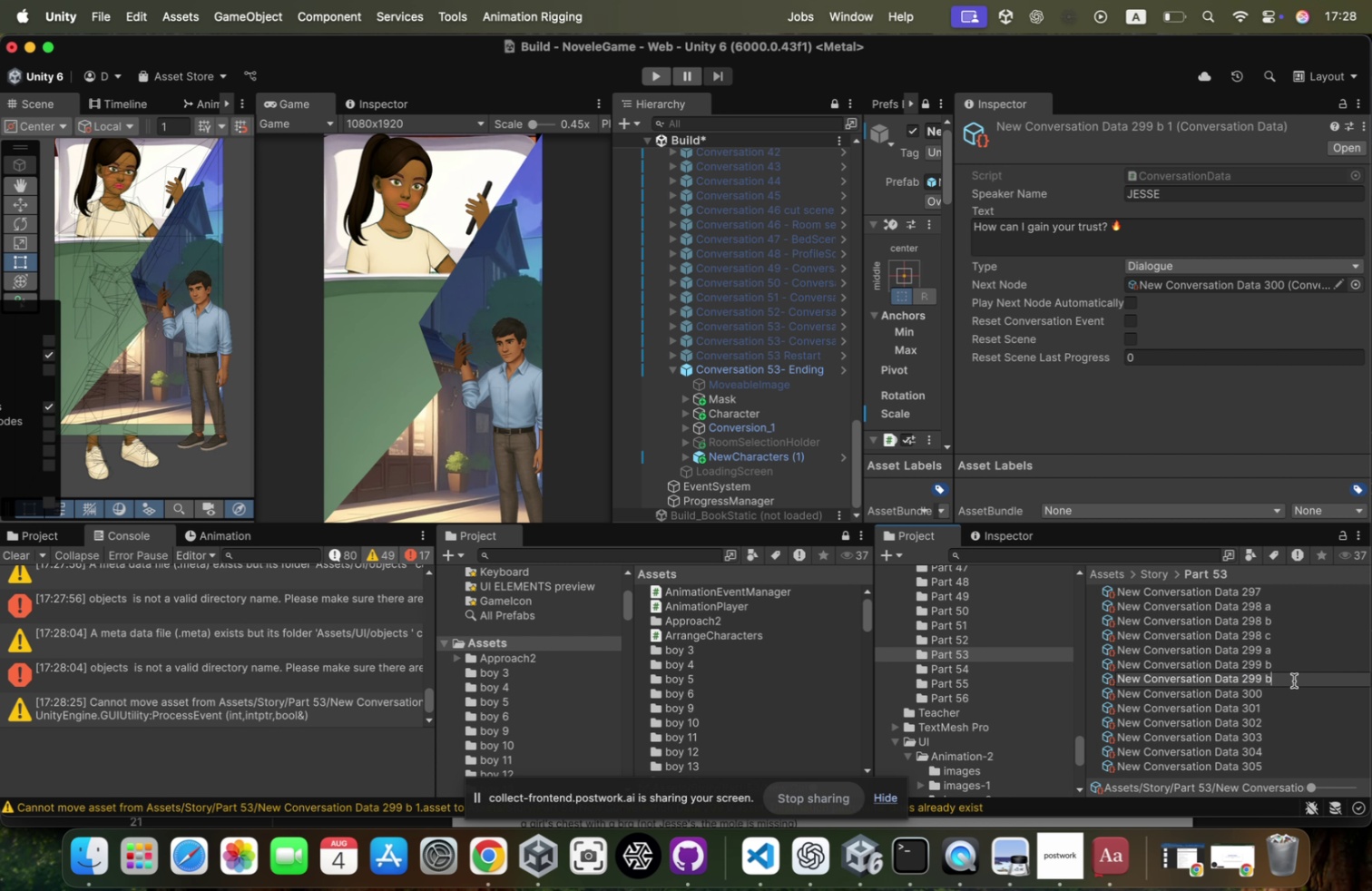 
key(Backspace)
 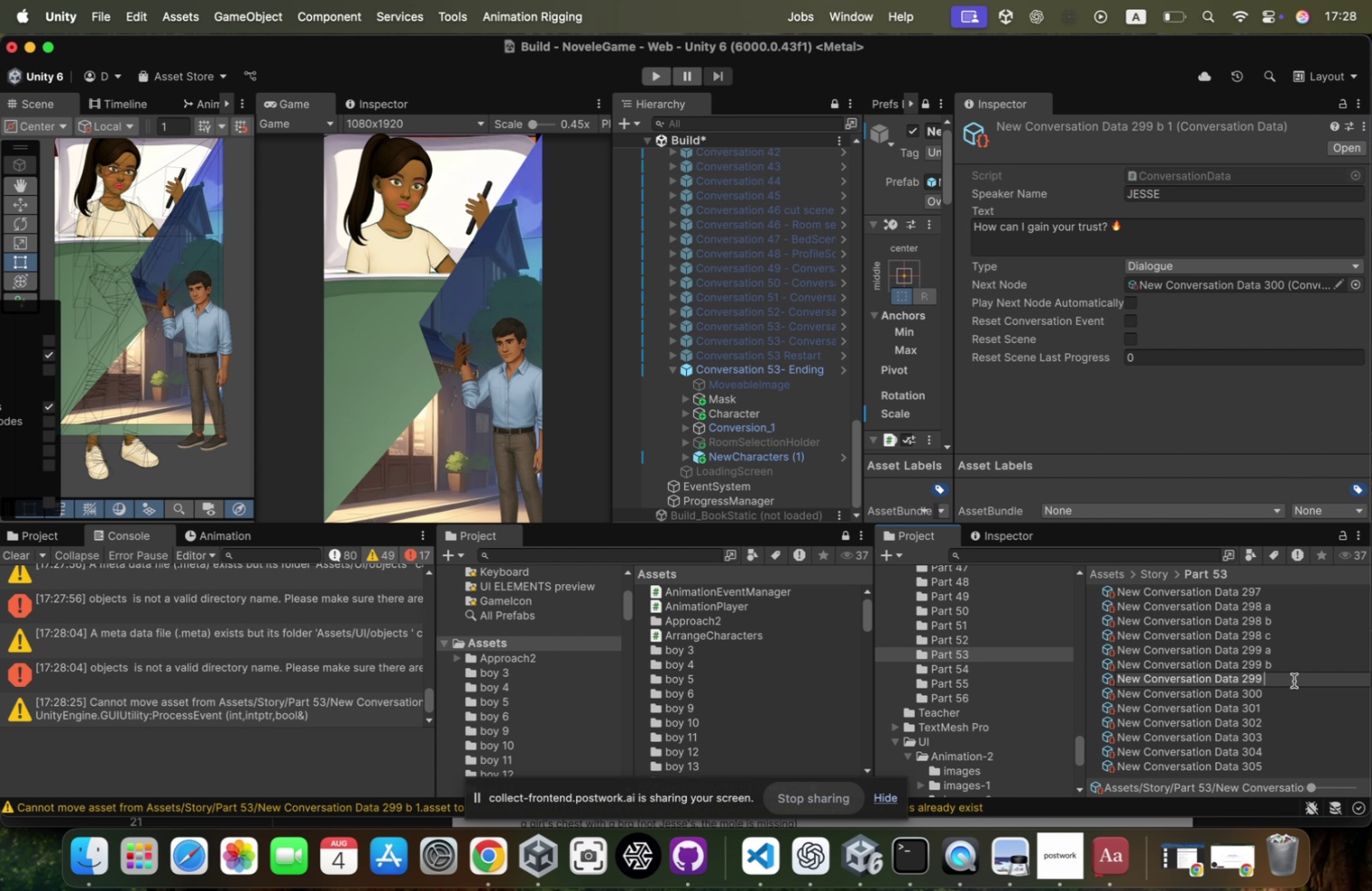 
key(Backspace)
 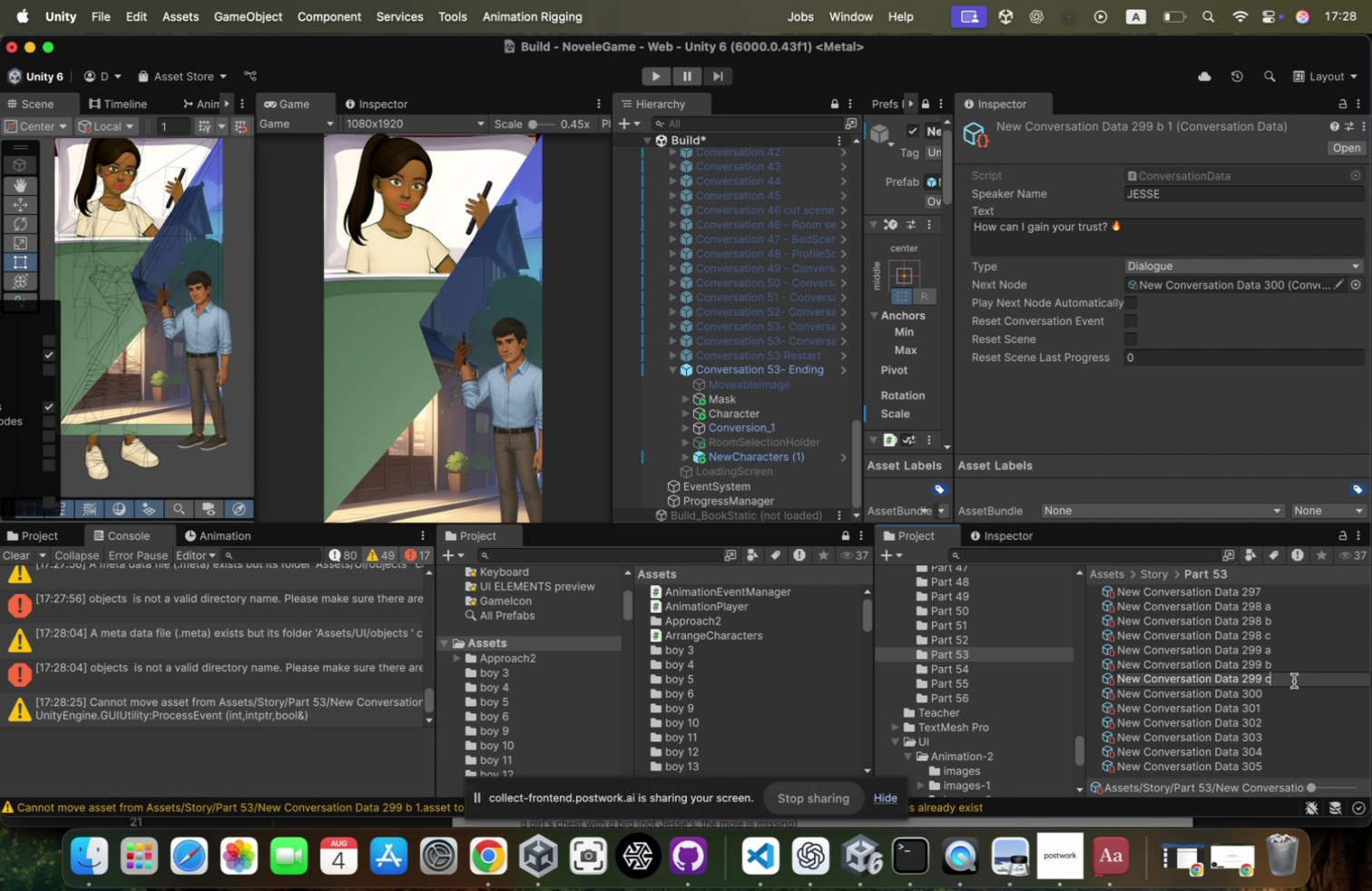 
key(C)
 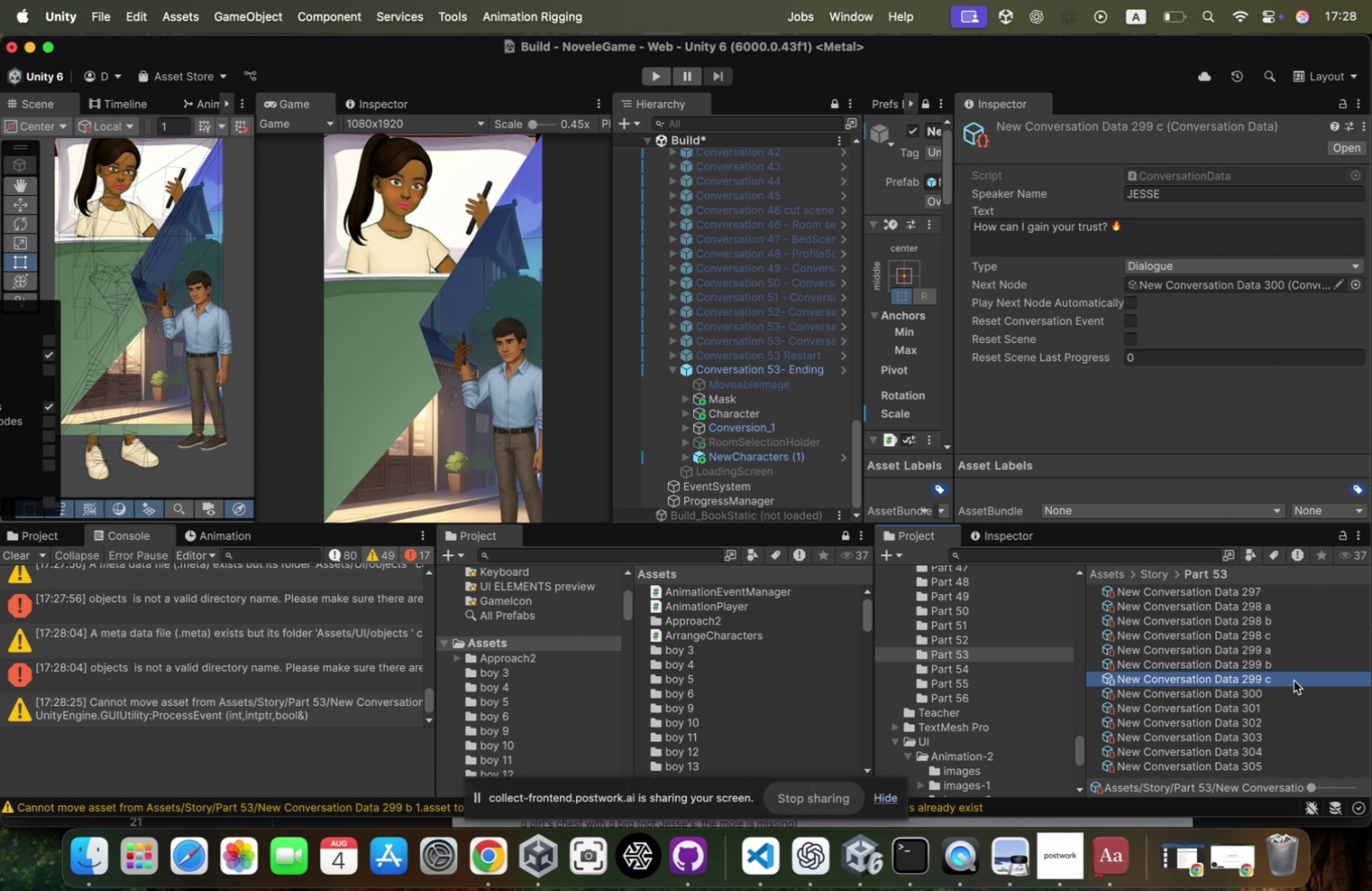 
key(Shift+ShiftRight)
 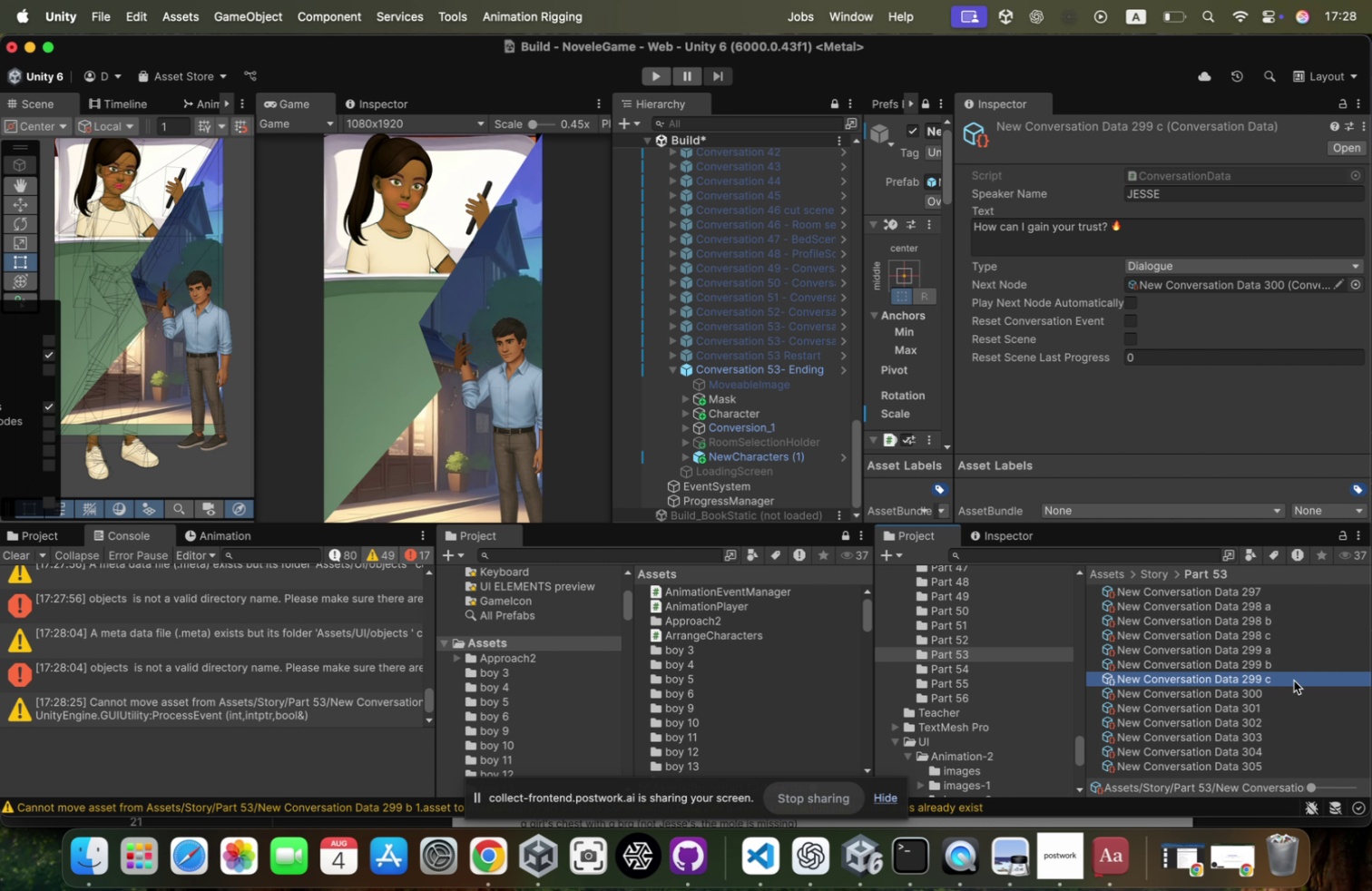 
key(Shift+Enter)
 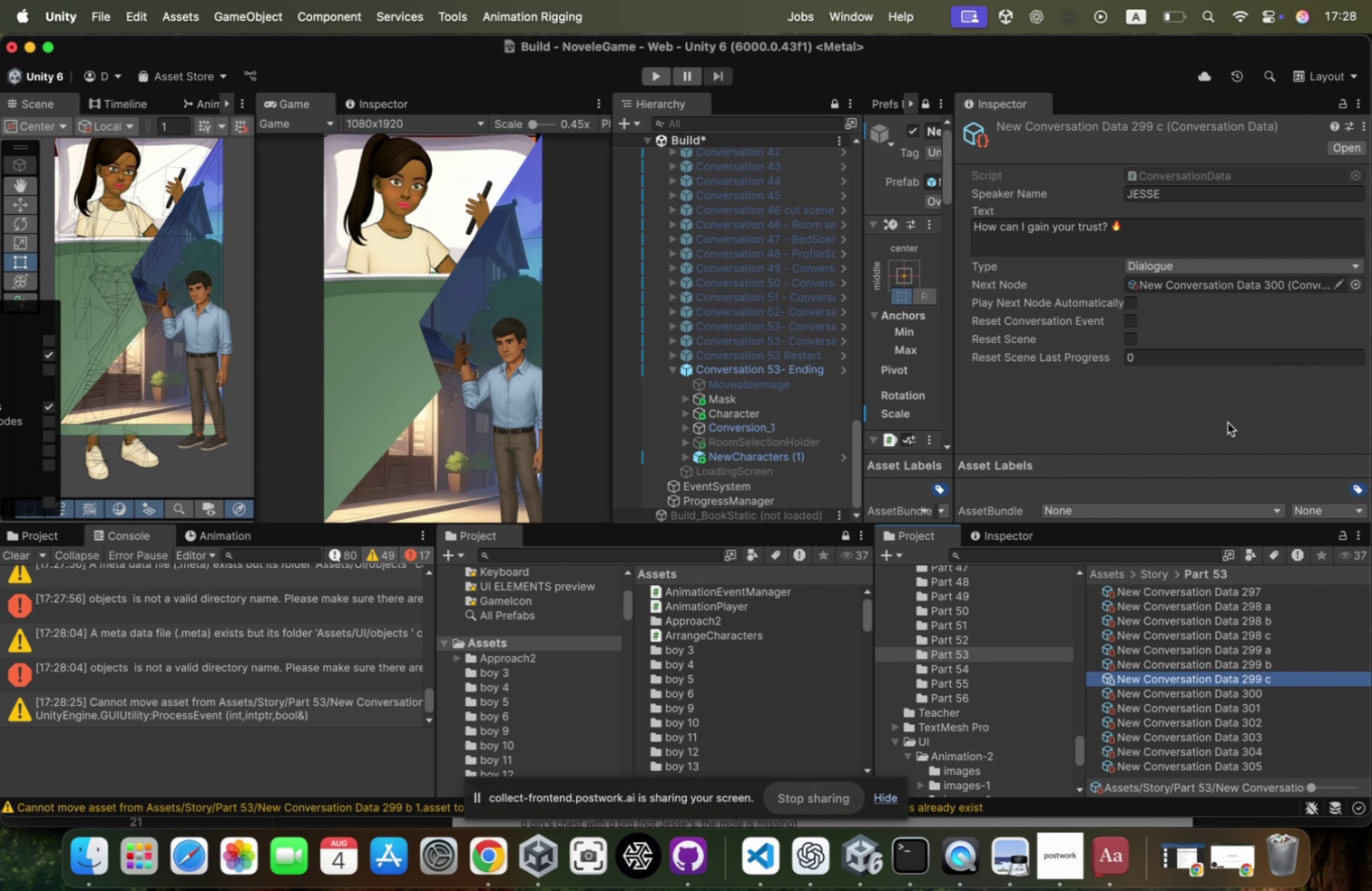 
left_click([1236, 602])
 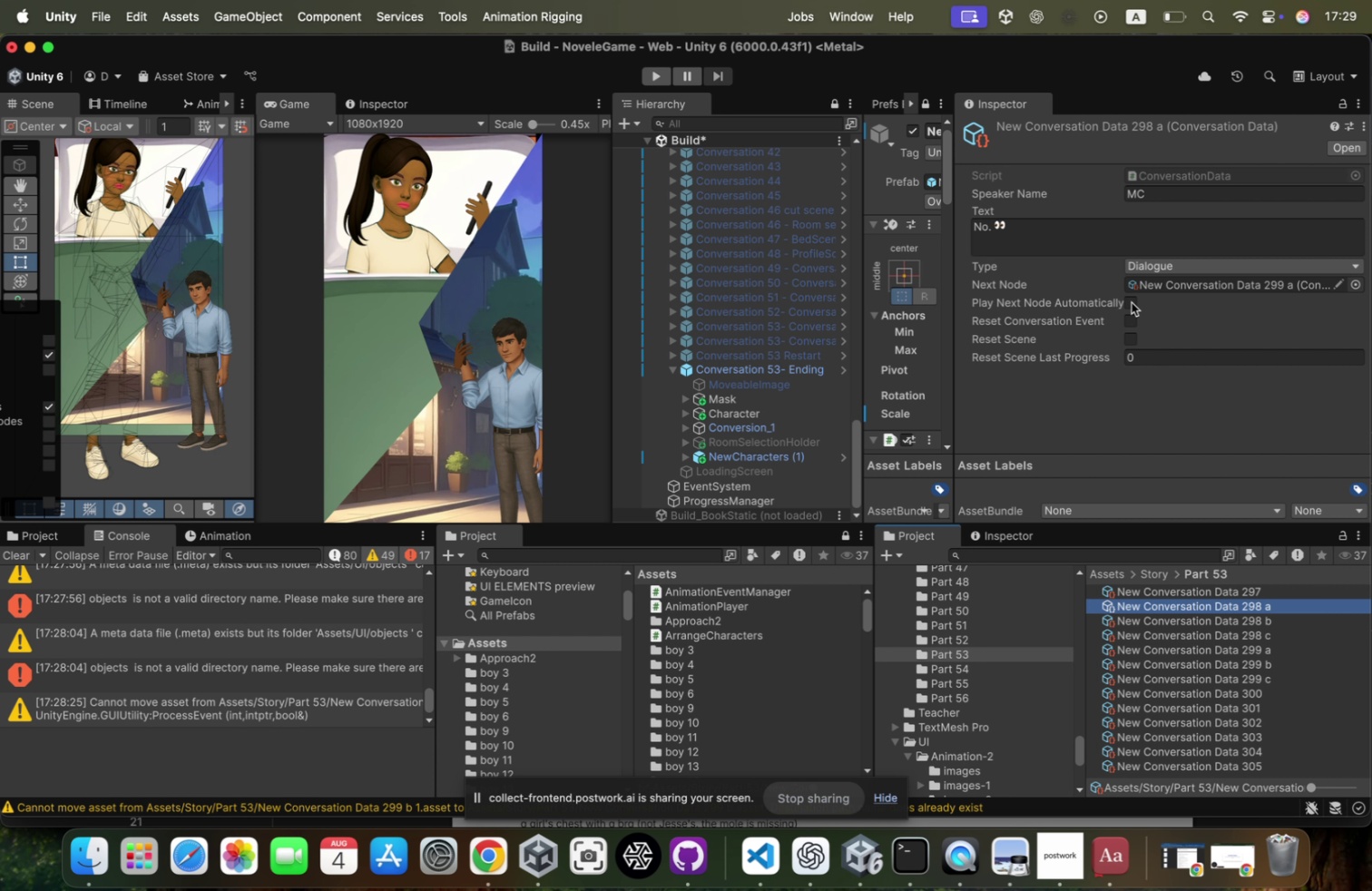 
key(Meta+CommandLeft)
 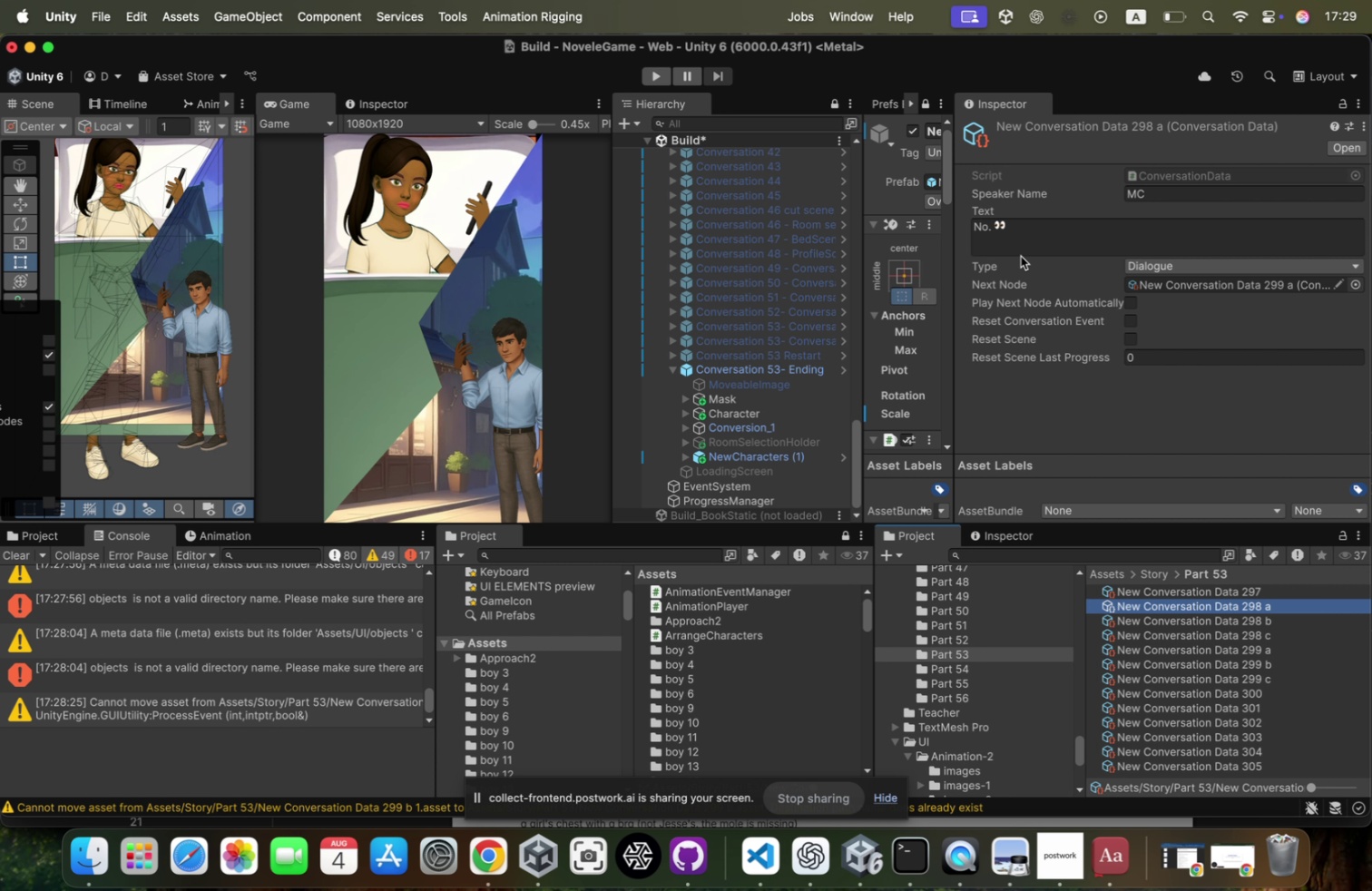 
key(Meta+Tab)
 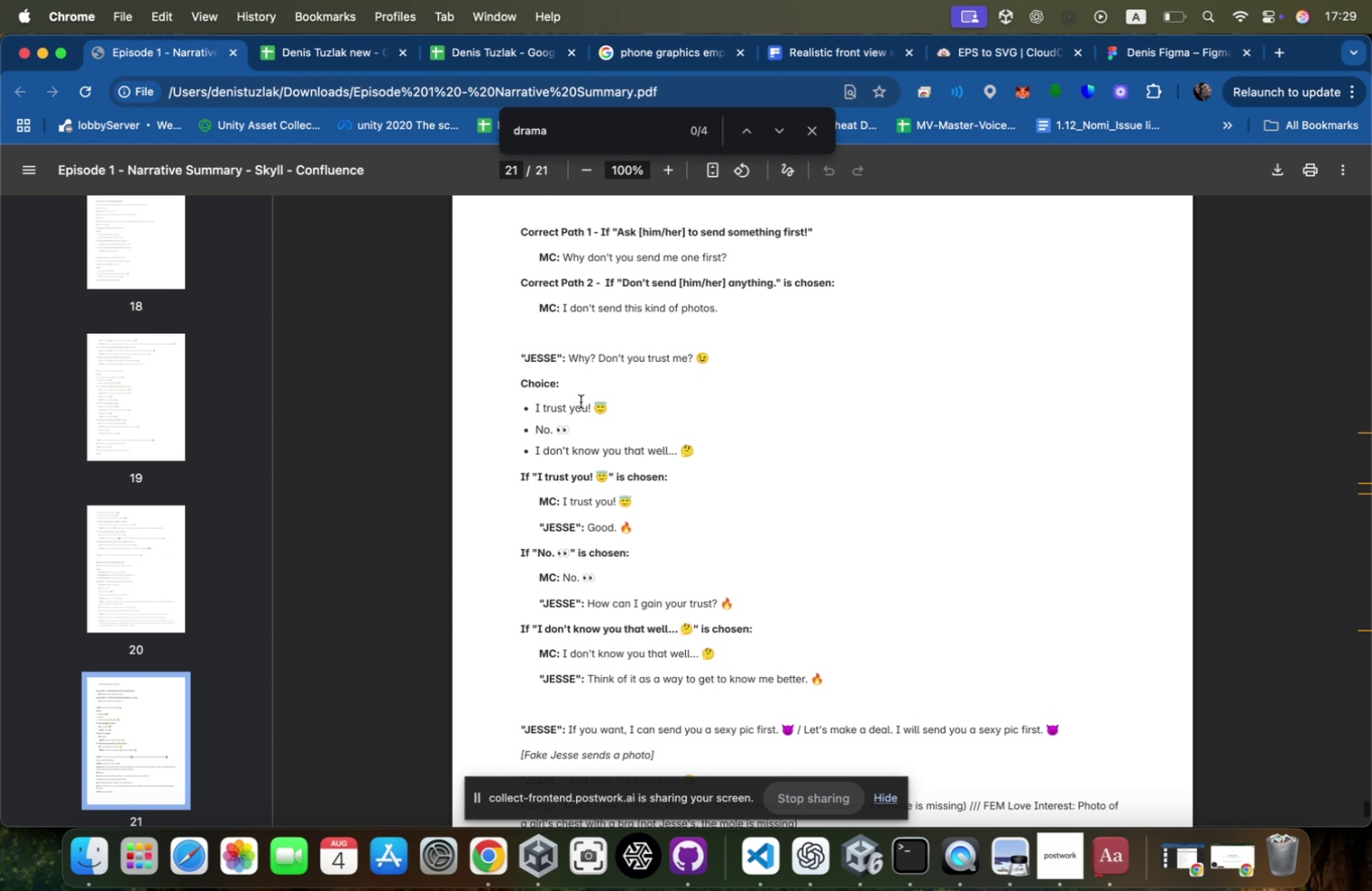 
scroll: coordinate [581, 401], scroll_direction: down, amount: 8.0
 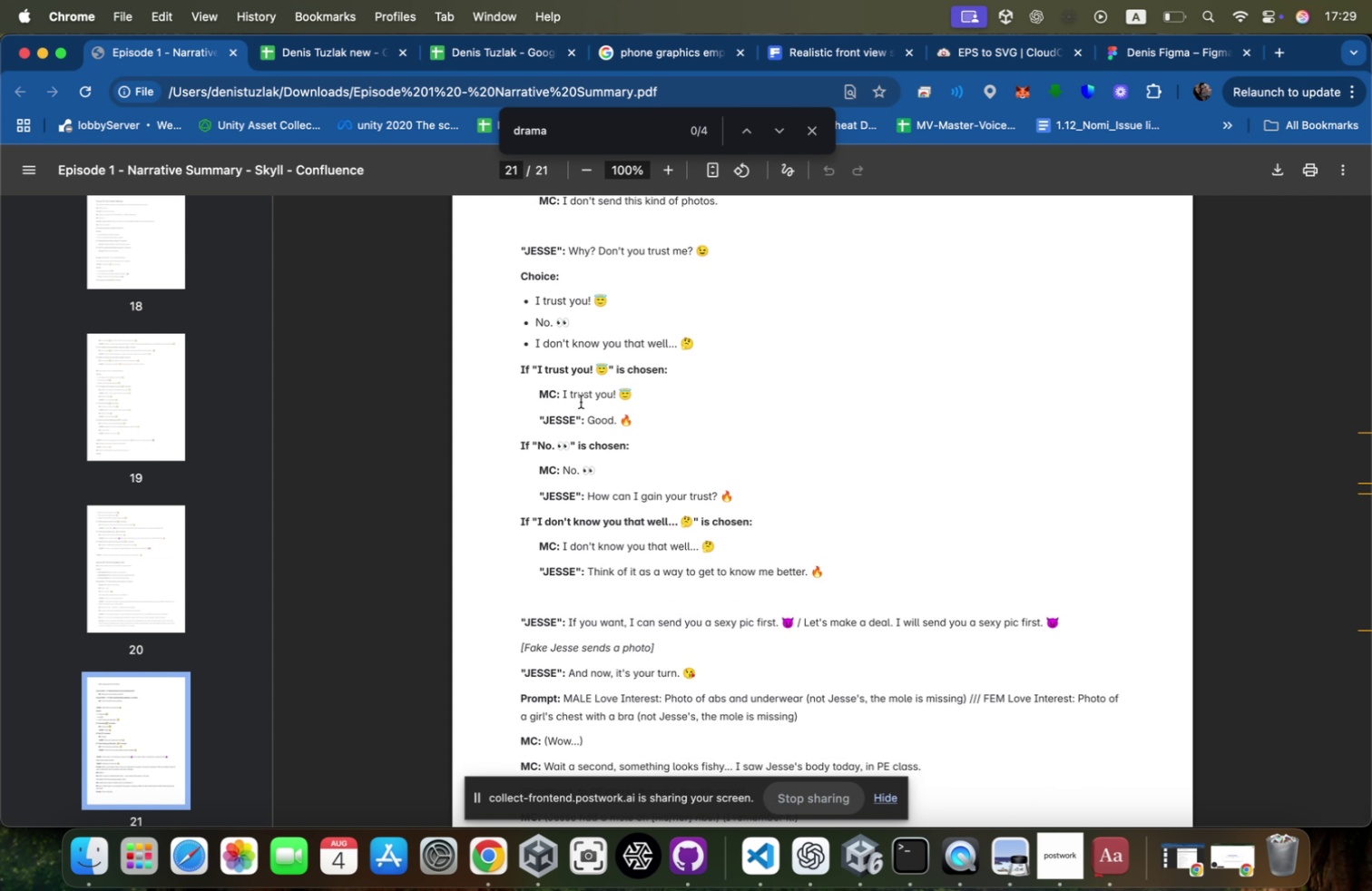 
key(Meta+CommandLeft)
 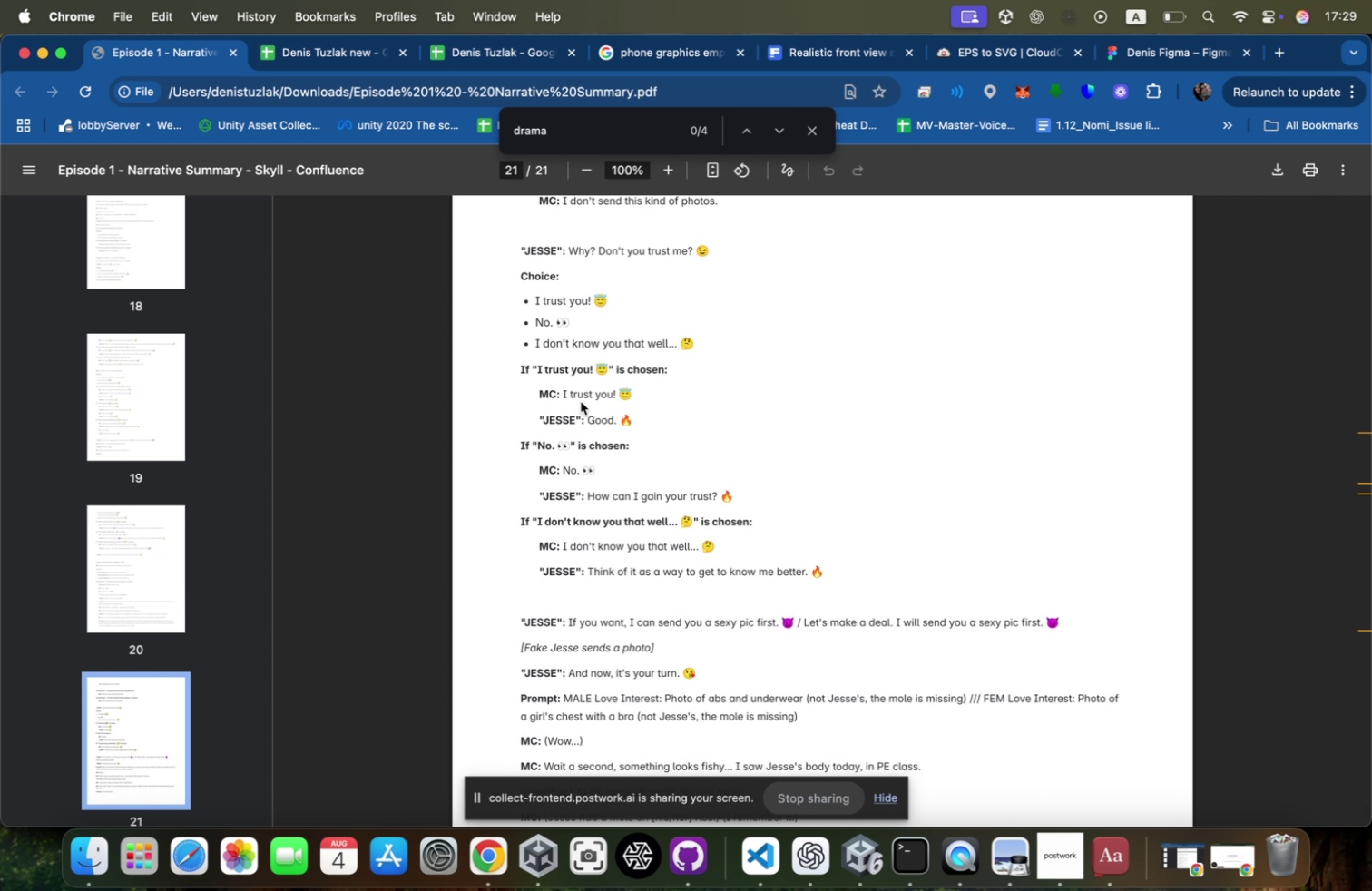 
hold_key(key=Tab, duration=0.34)
 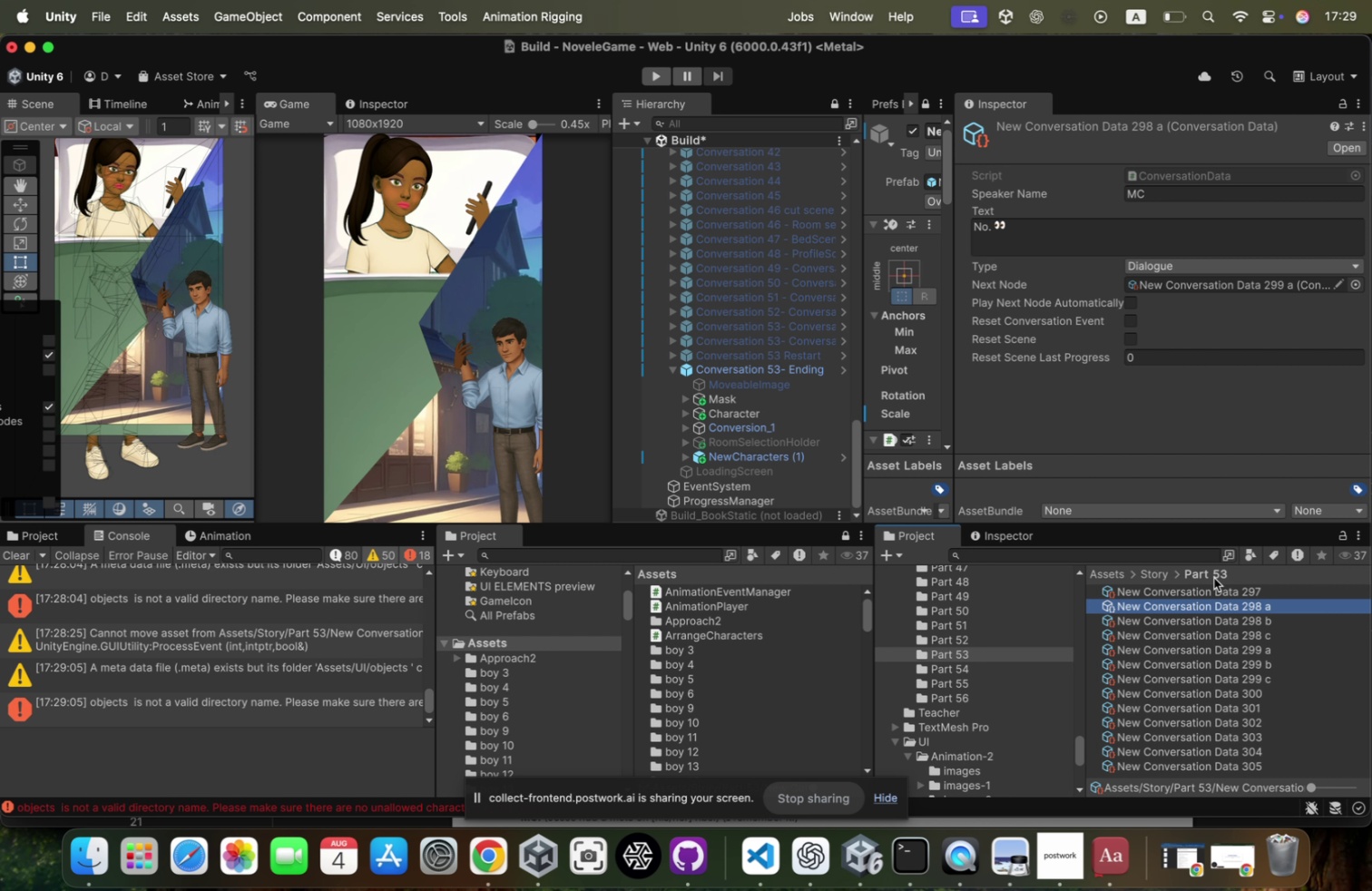 
key(Meta+CommandLeft)
 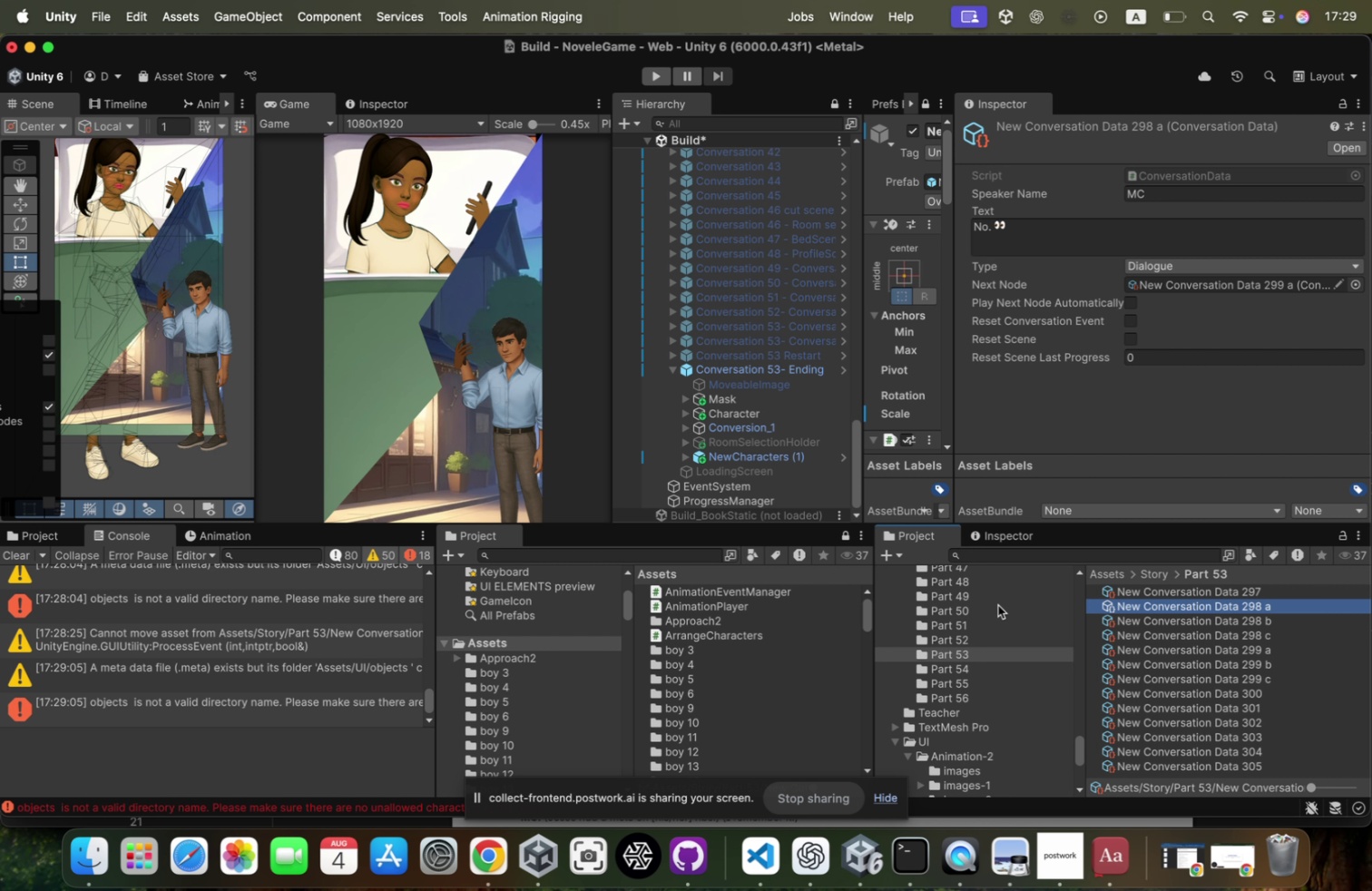 
key(Meta+Tab)
 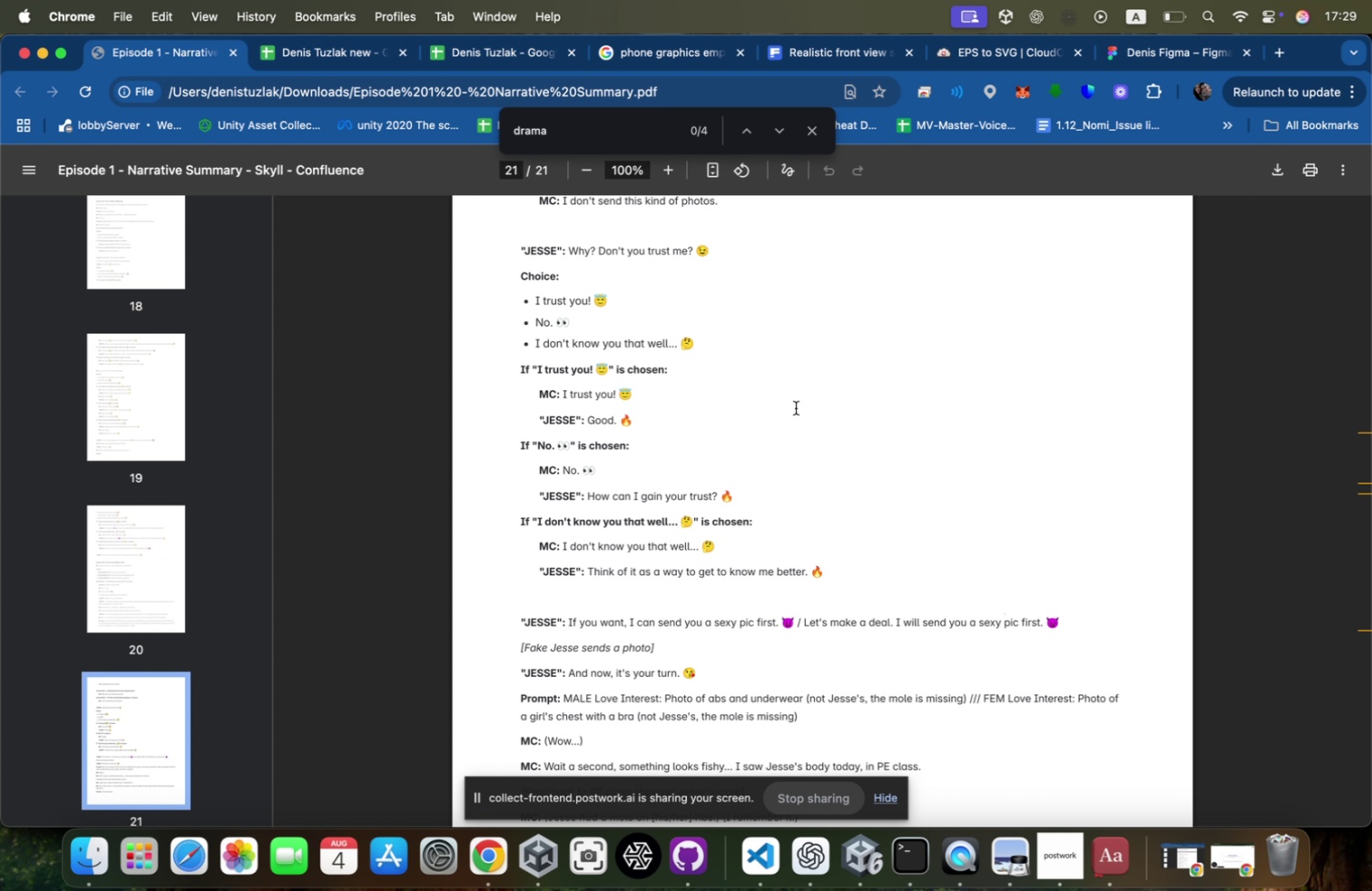 
key(Meta+CommandLeft)
 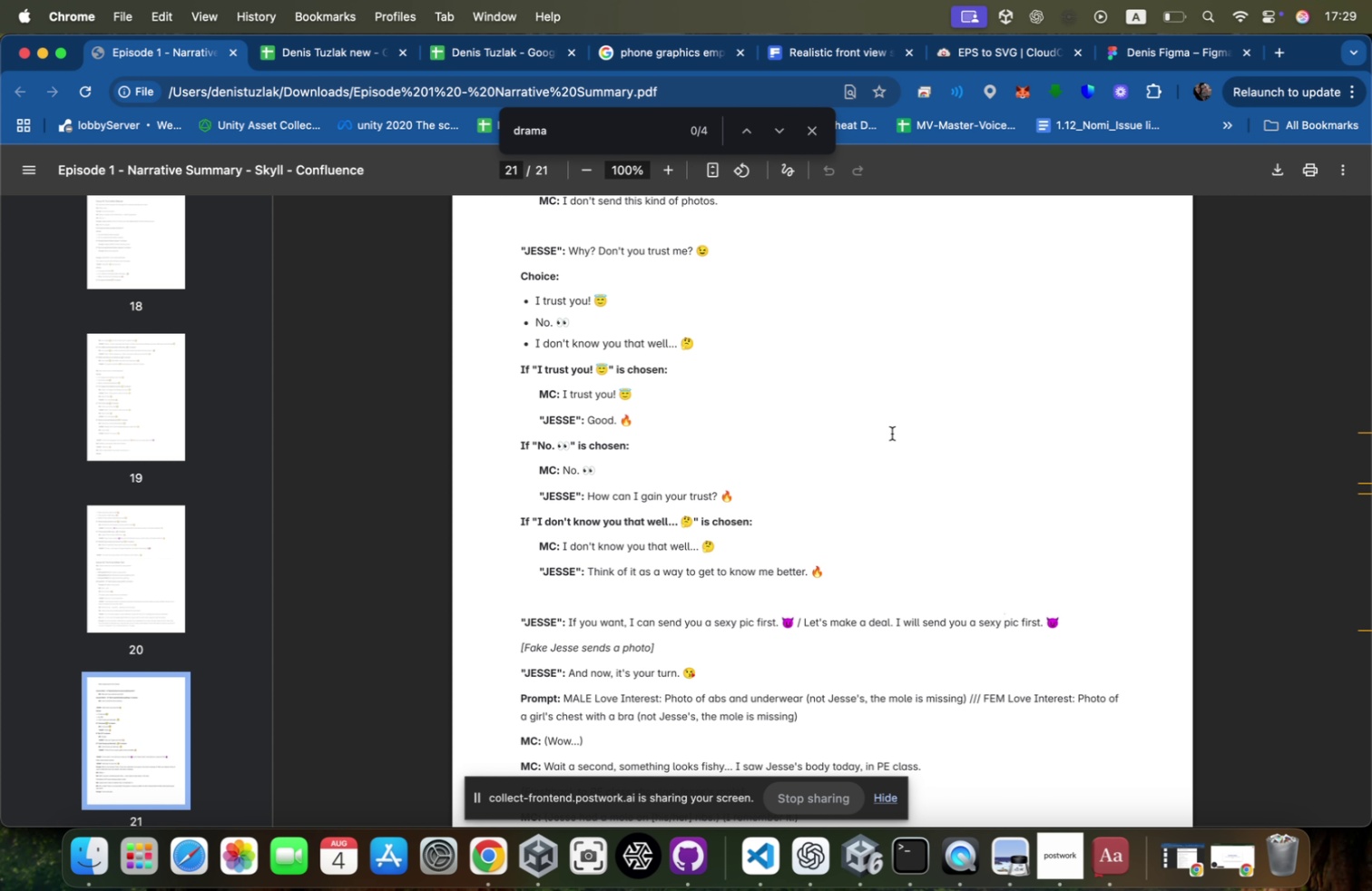 
key(Meta+Tab)
 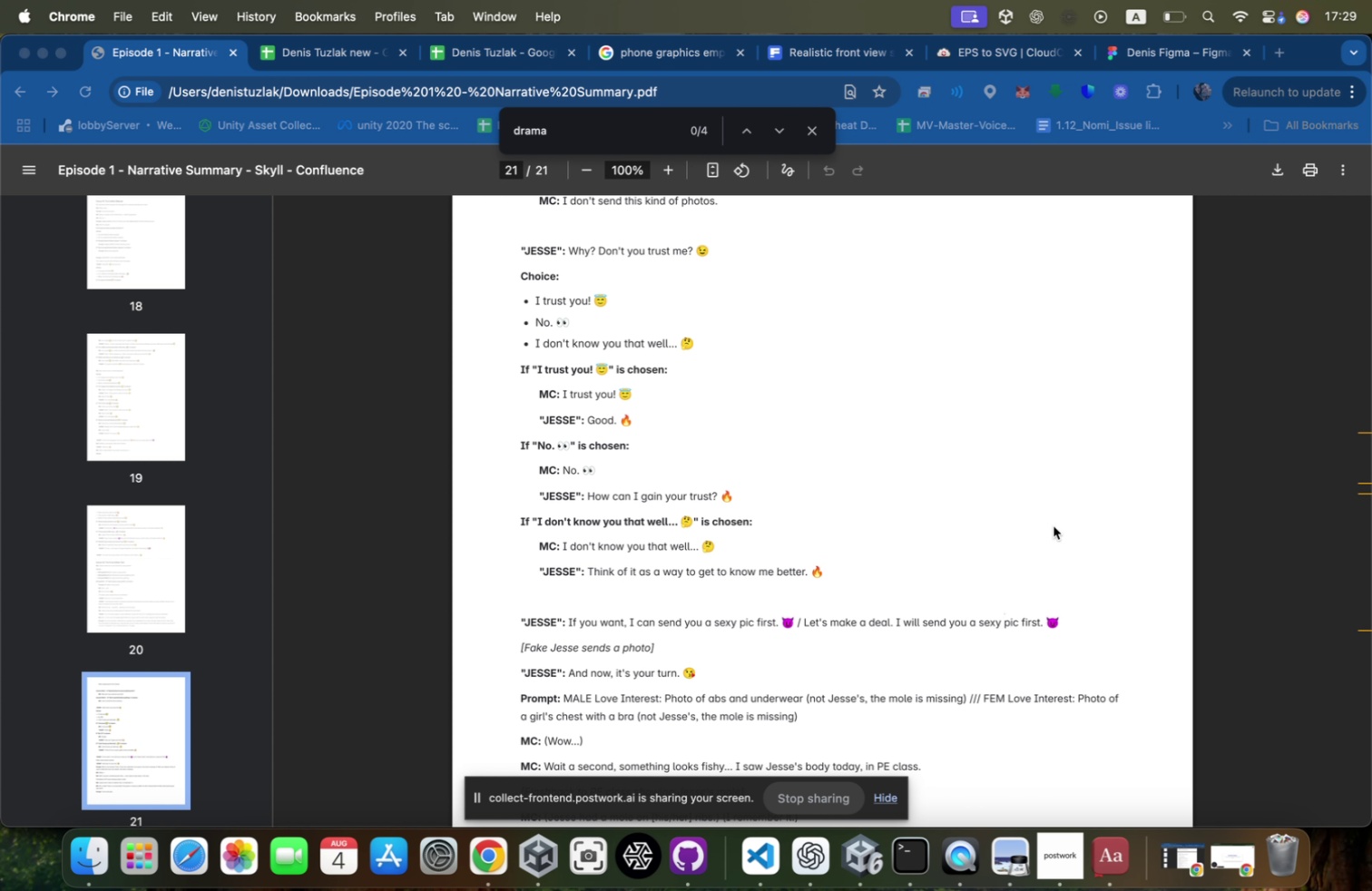 
key(Meta+CommandLeft)
 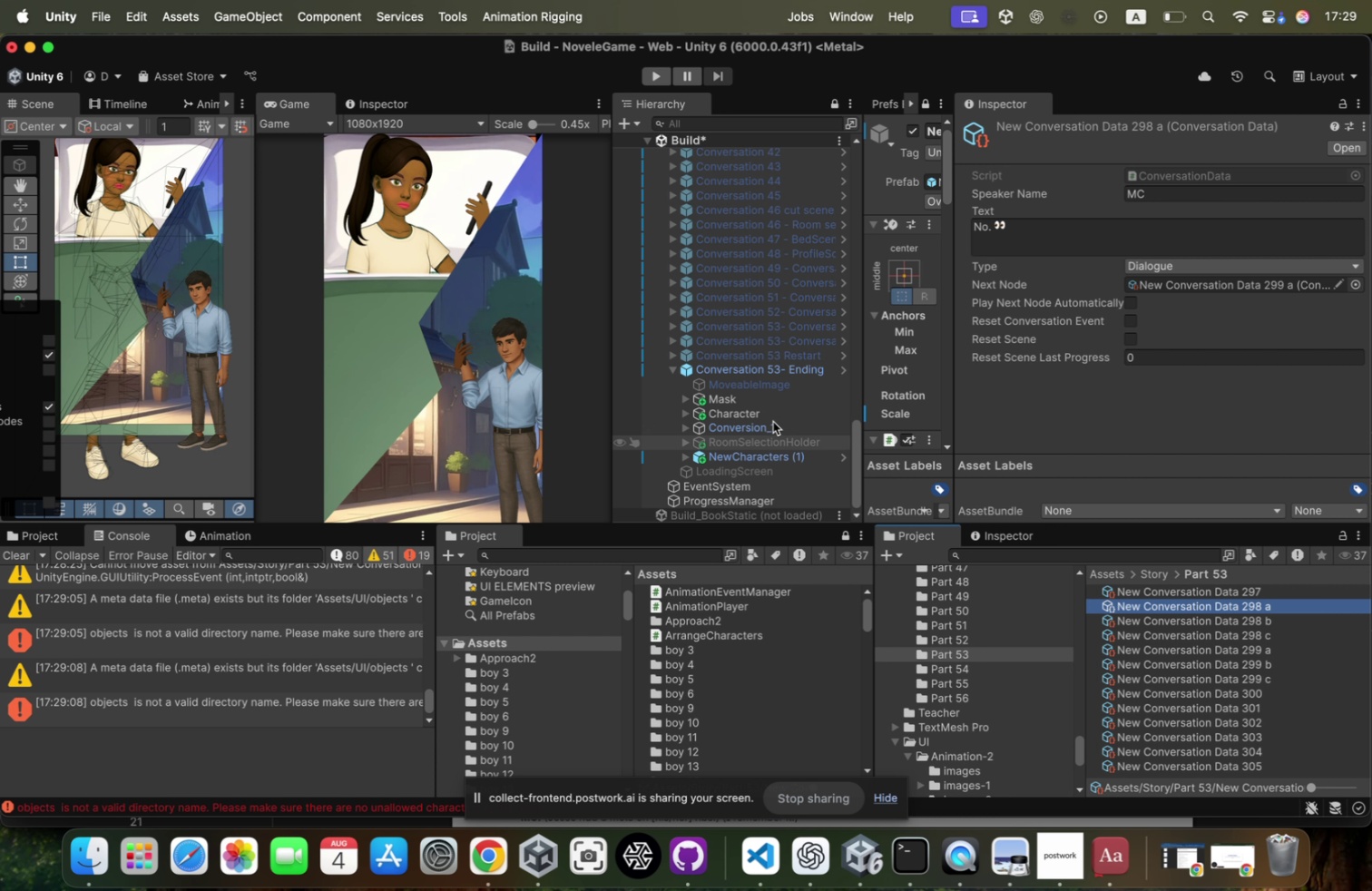 
key(Meta+Tab)
 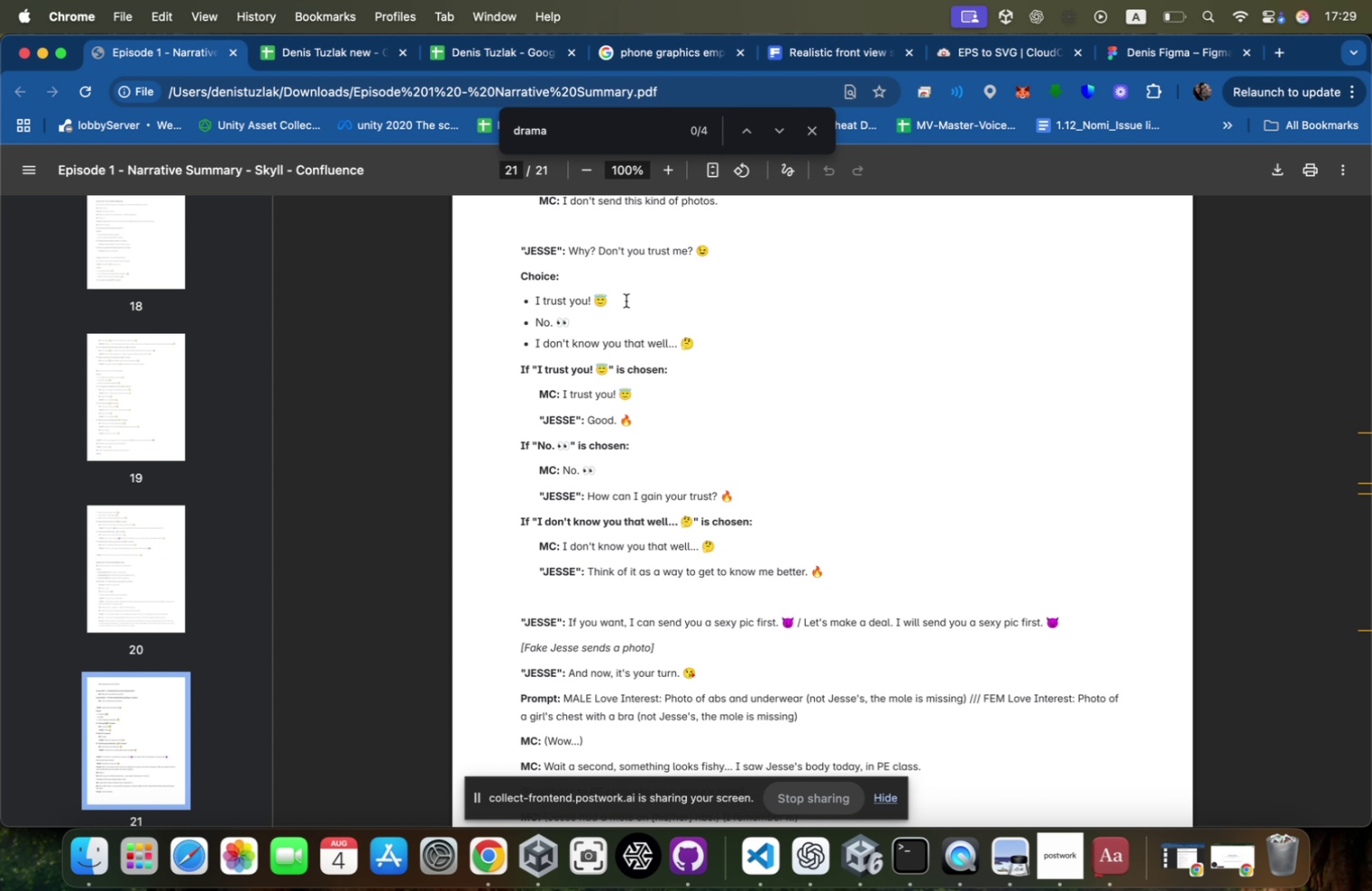 
left_click_drag(start_coordinate=[630, 303], to_coordinate=[528, 296])
 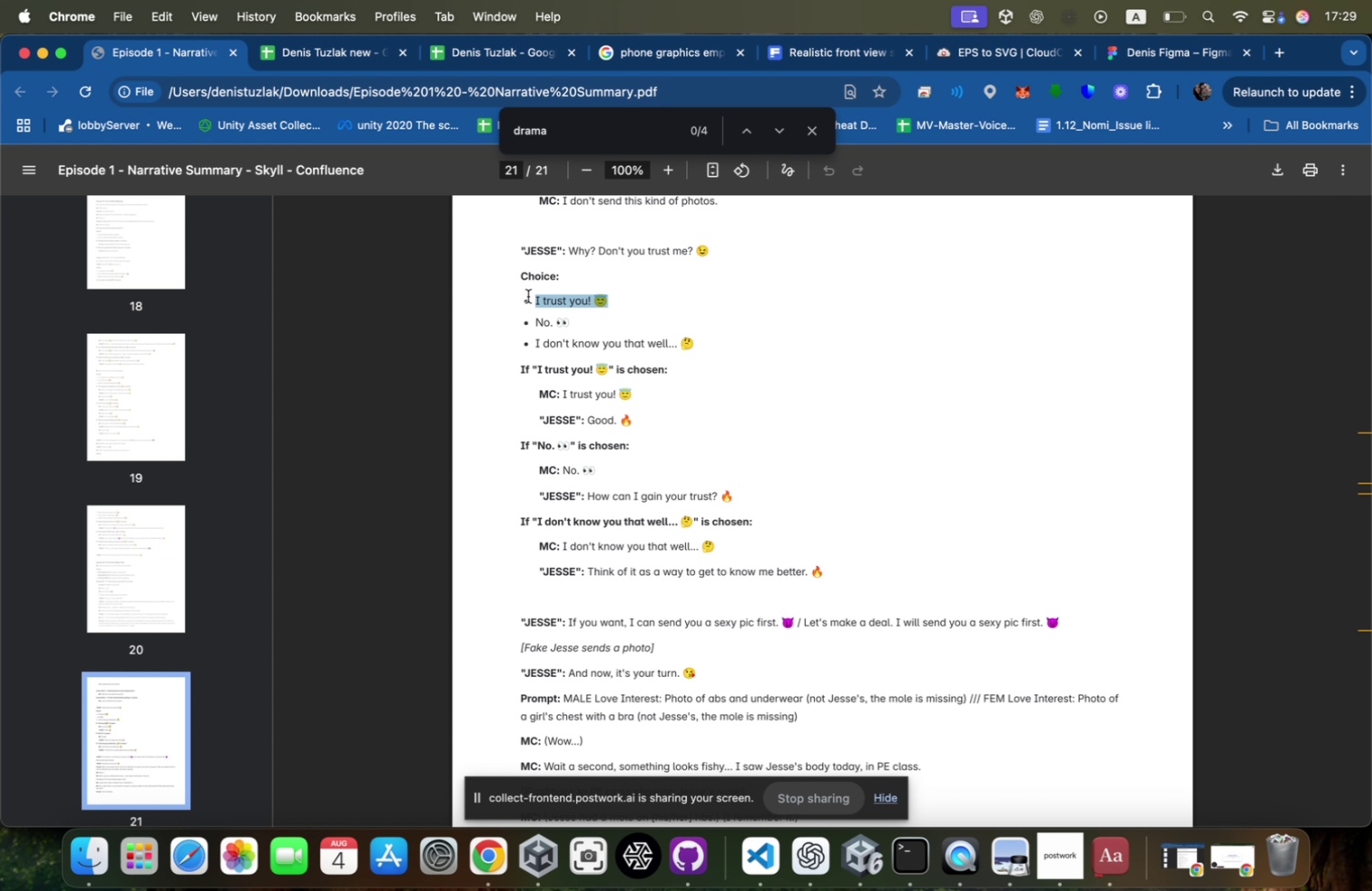 
key(Meta+CommandLeft)
 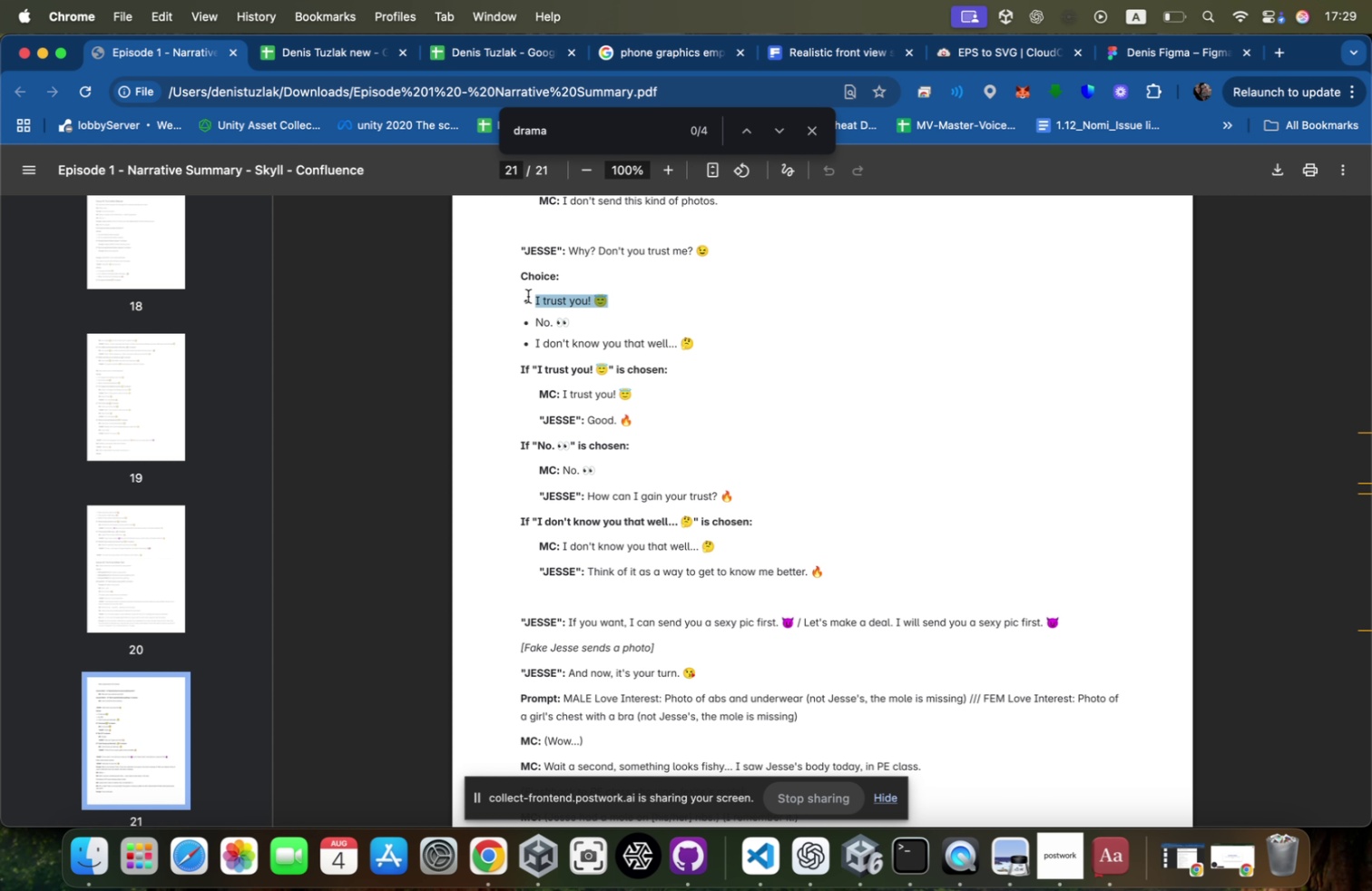 
key(Meta+C)
 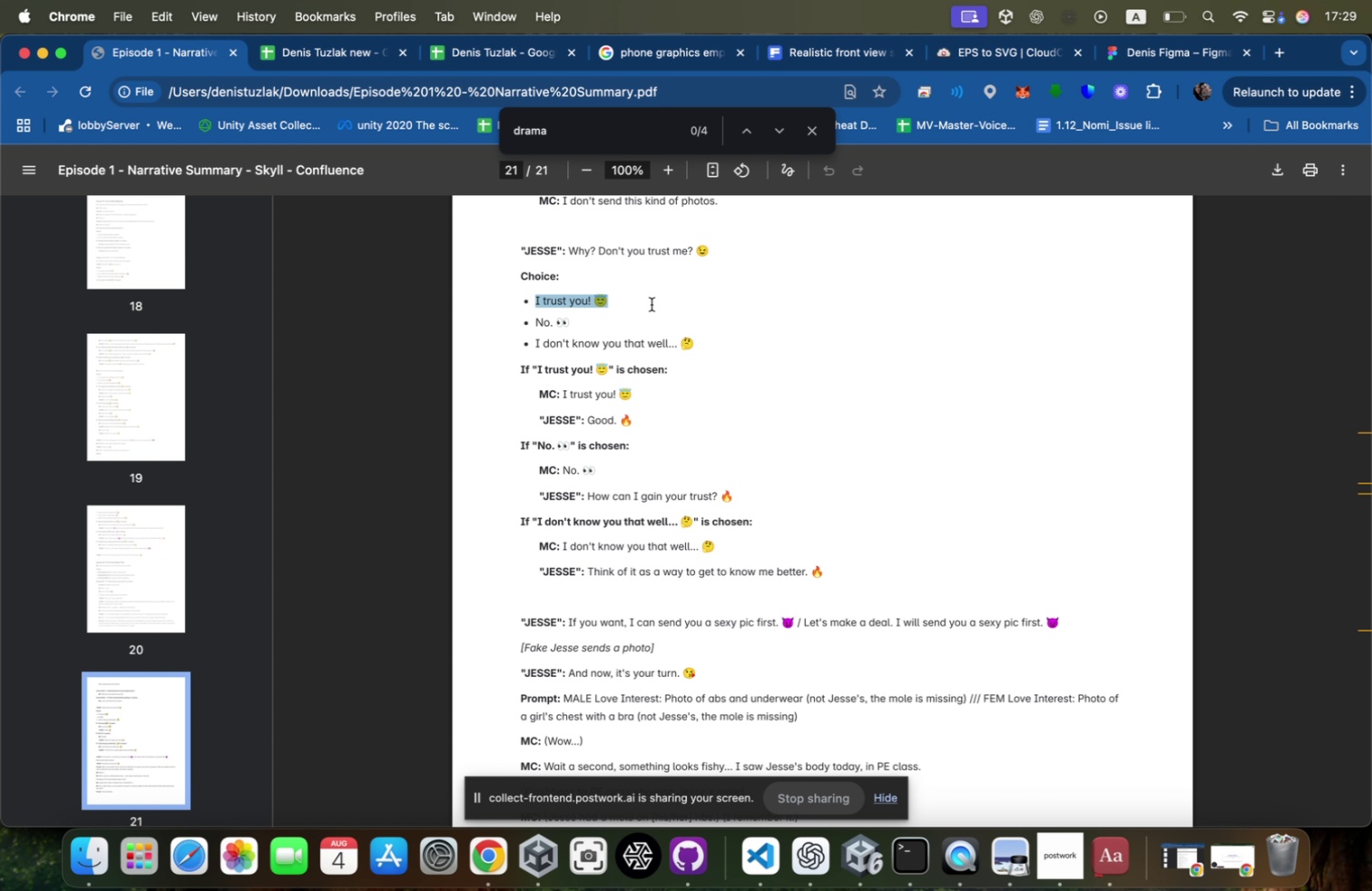 
key(Meta+CommandLeft)
 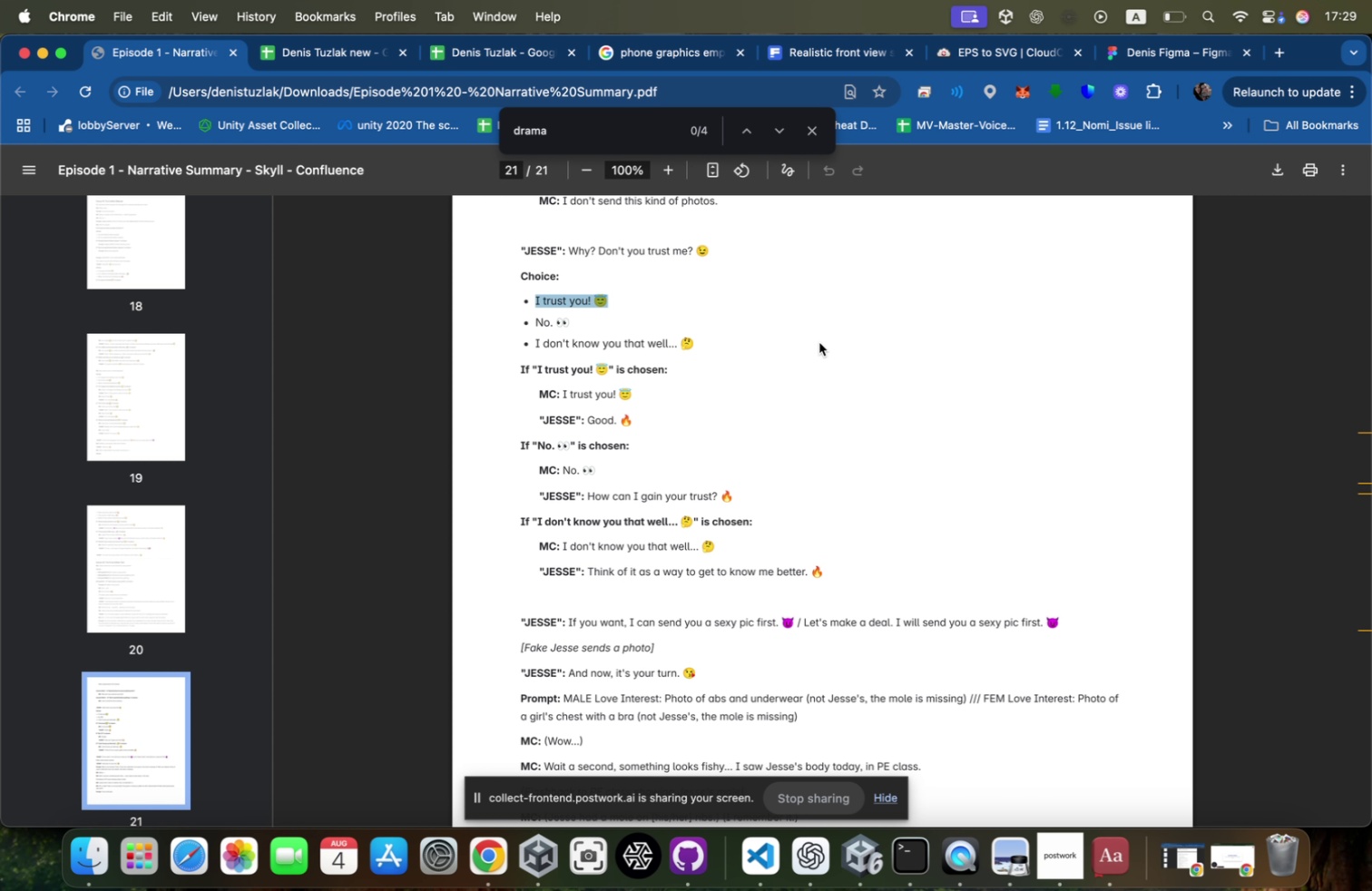 
key(Meta+Tab)
 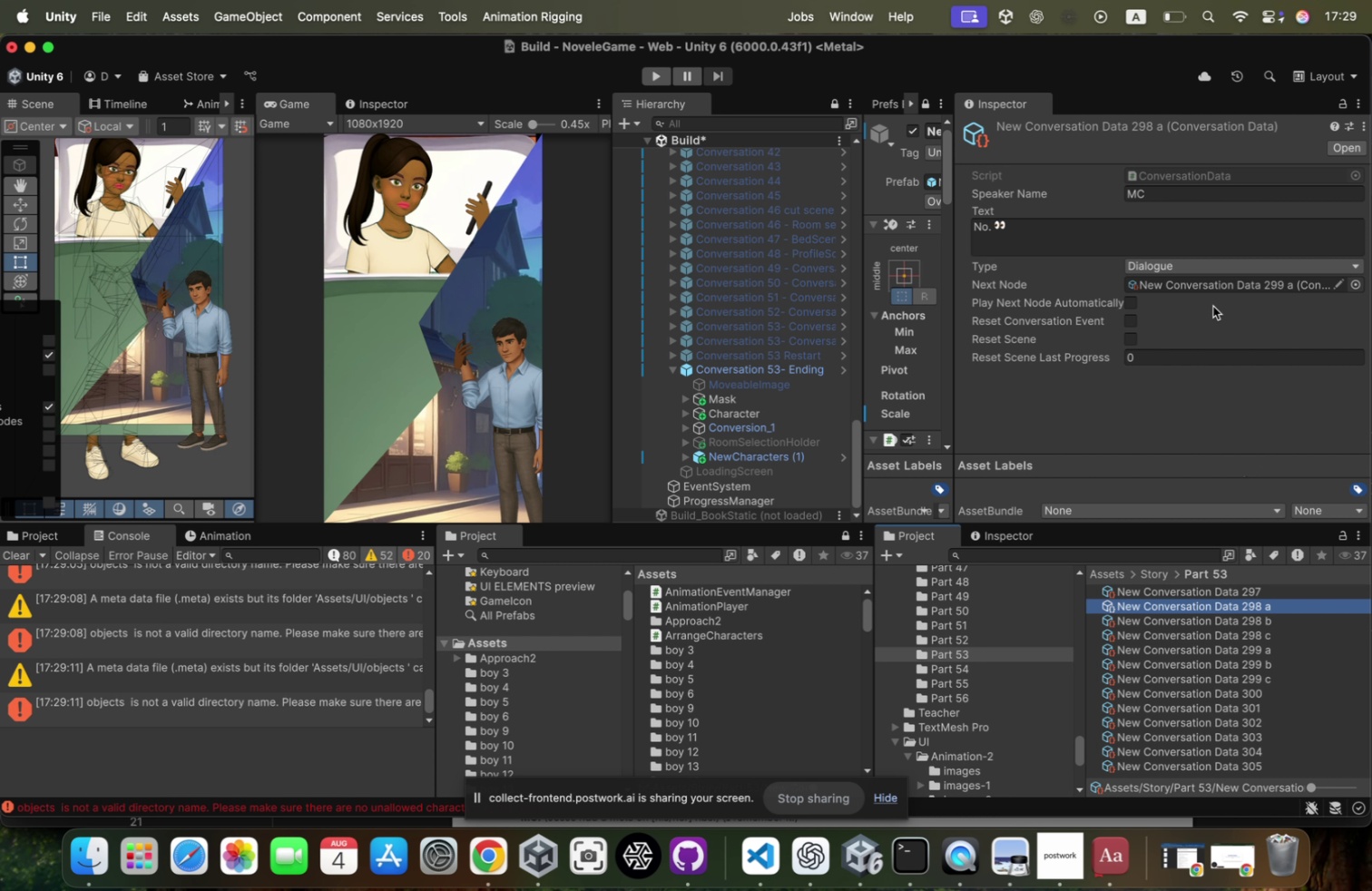 
key(Meta+CommandLeft)
 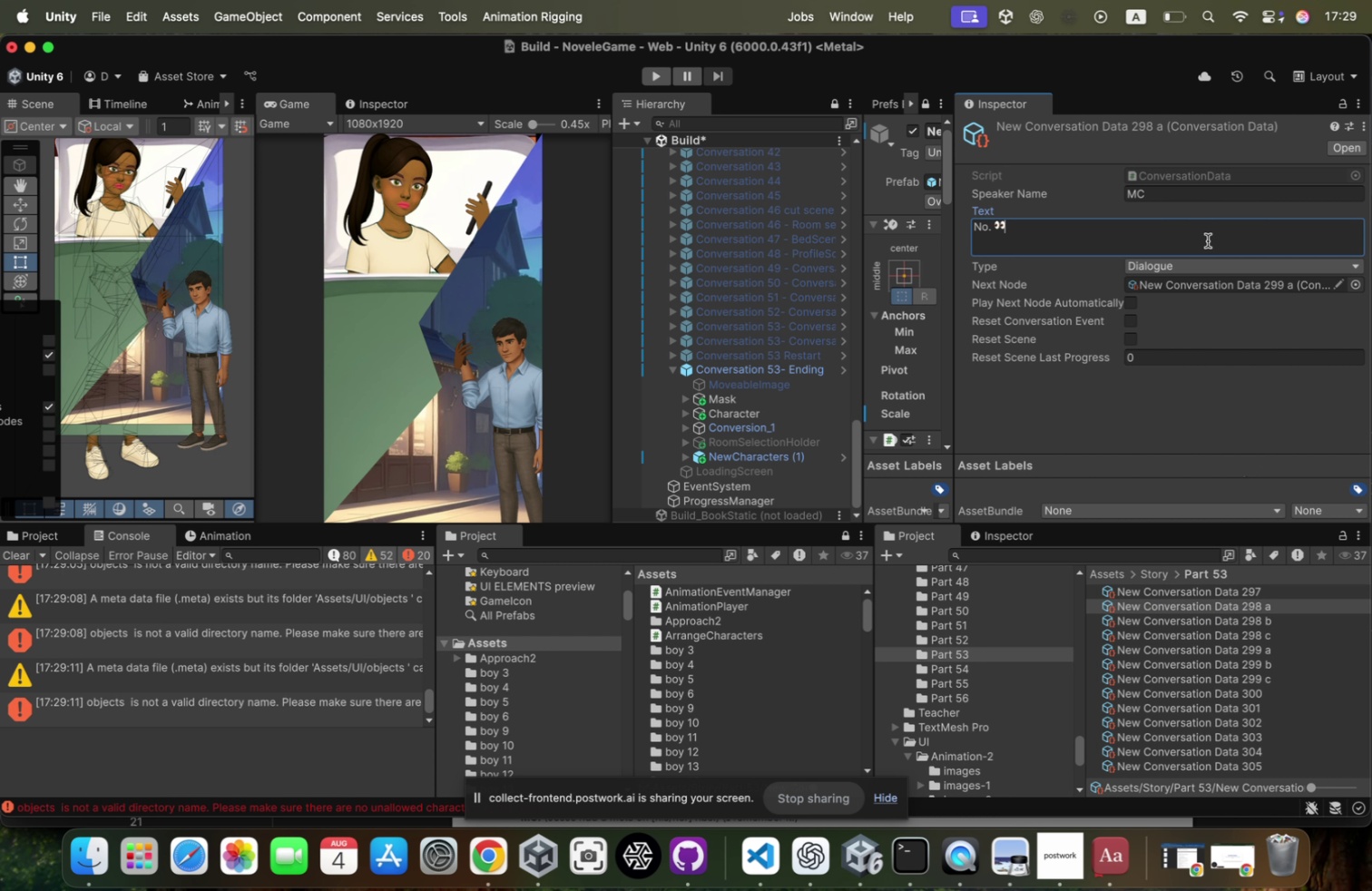 
key(Meta+V)
 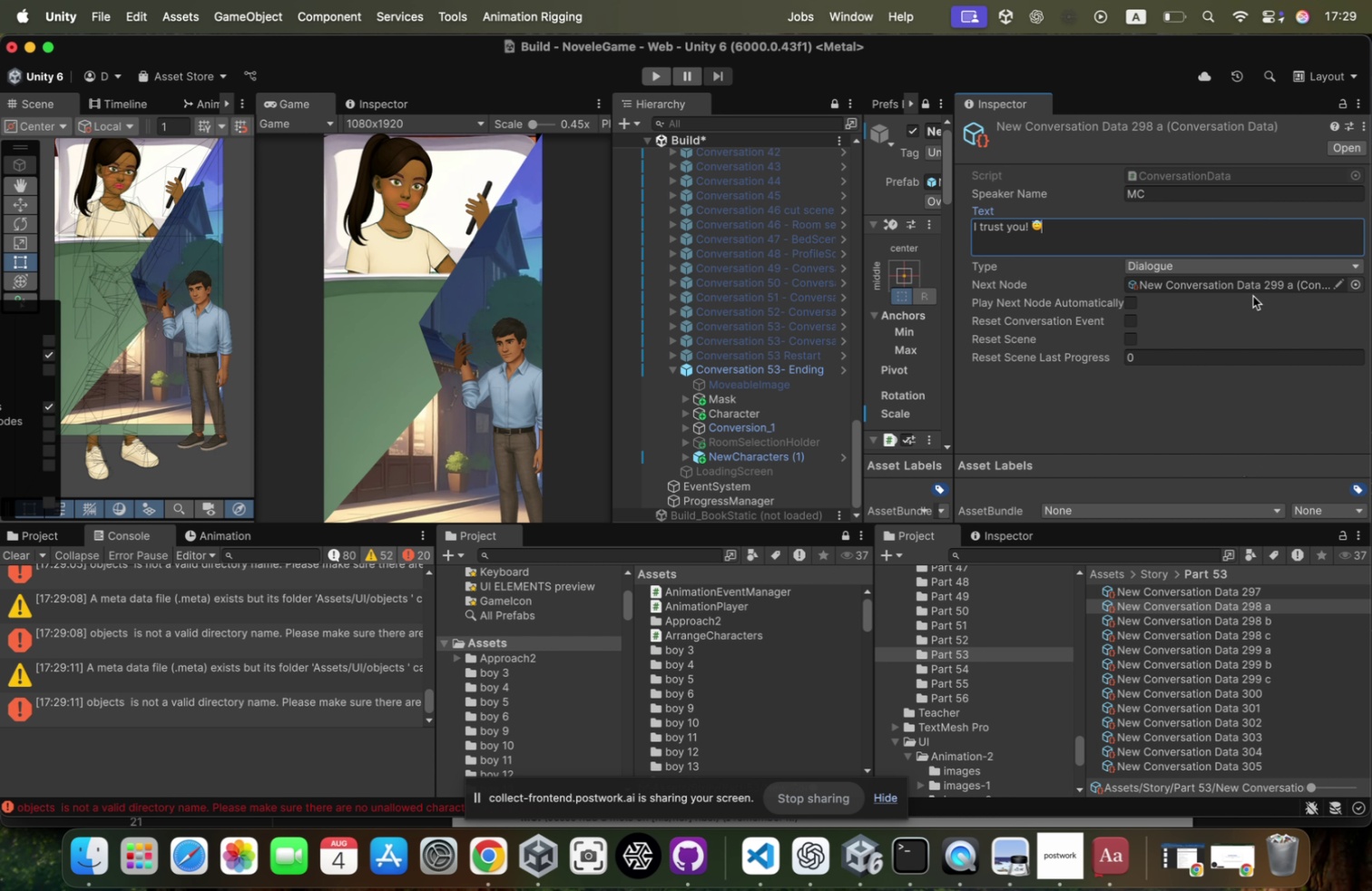 
key(Meta+CommandLeft)
 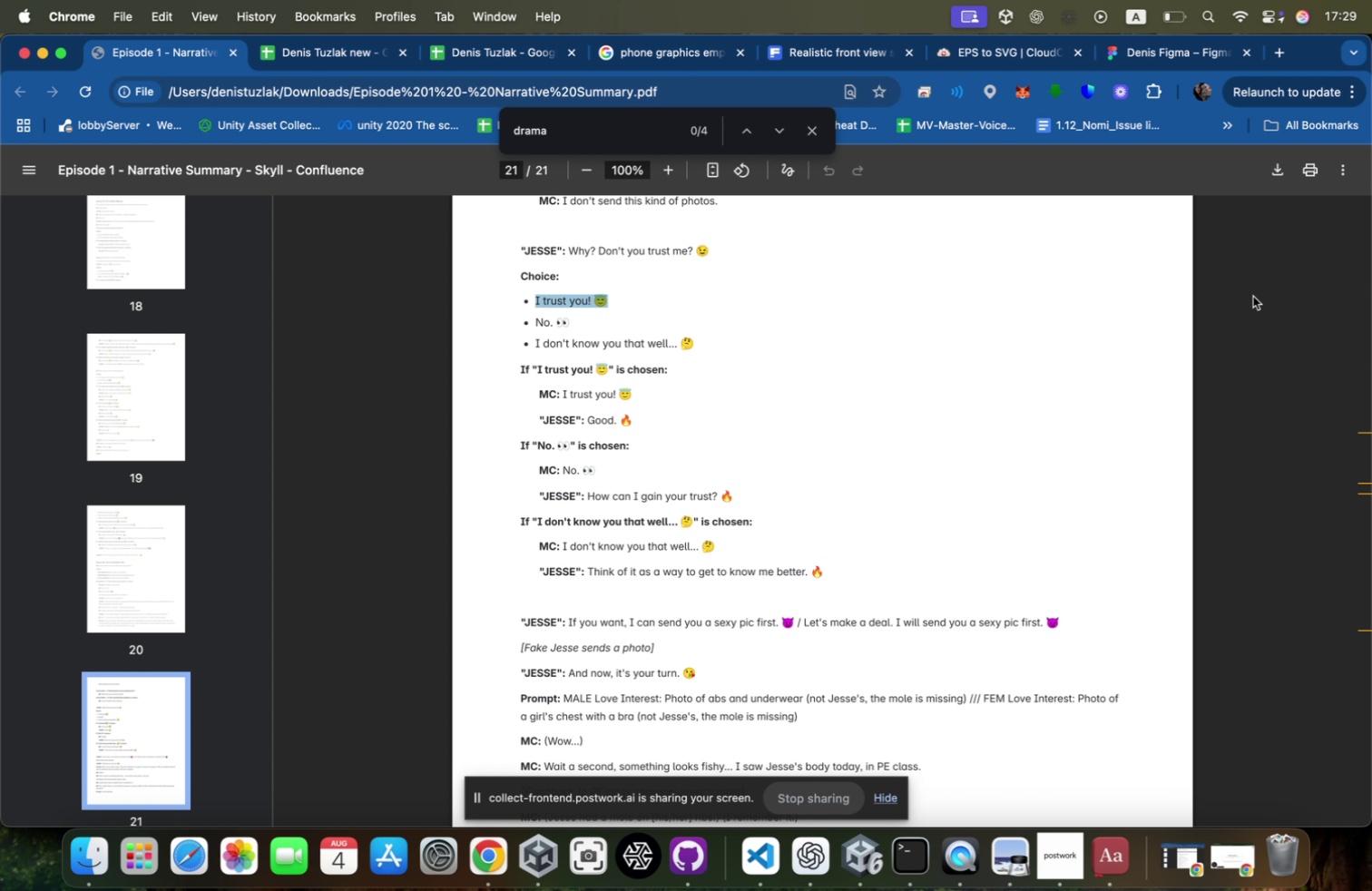 
key(Meta+Tab)
 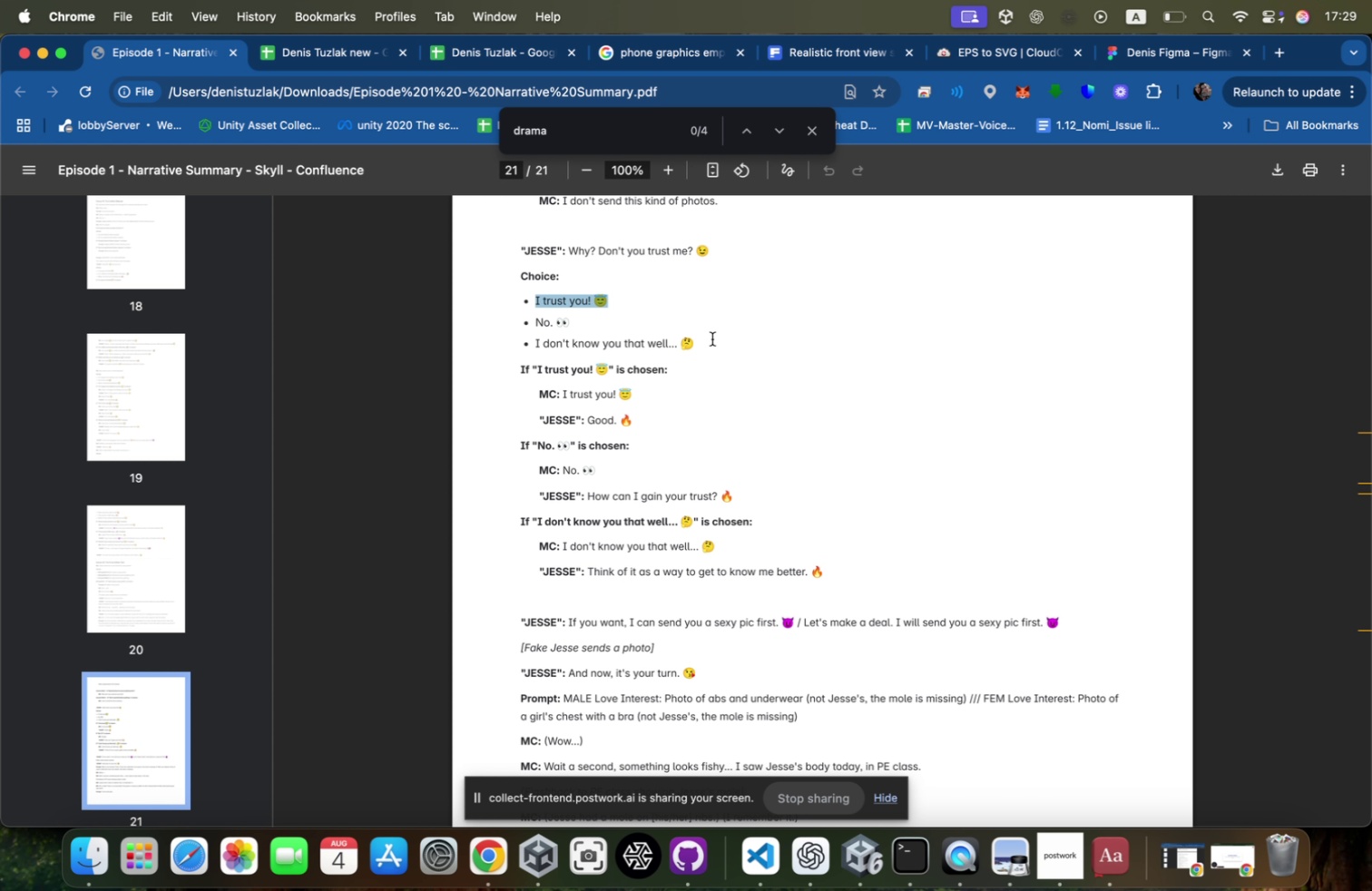 
scroll: coordinate [720, 272], scroll_direction: up, amount: 2.0
 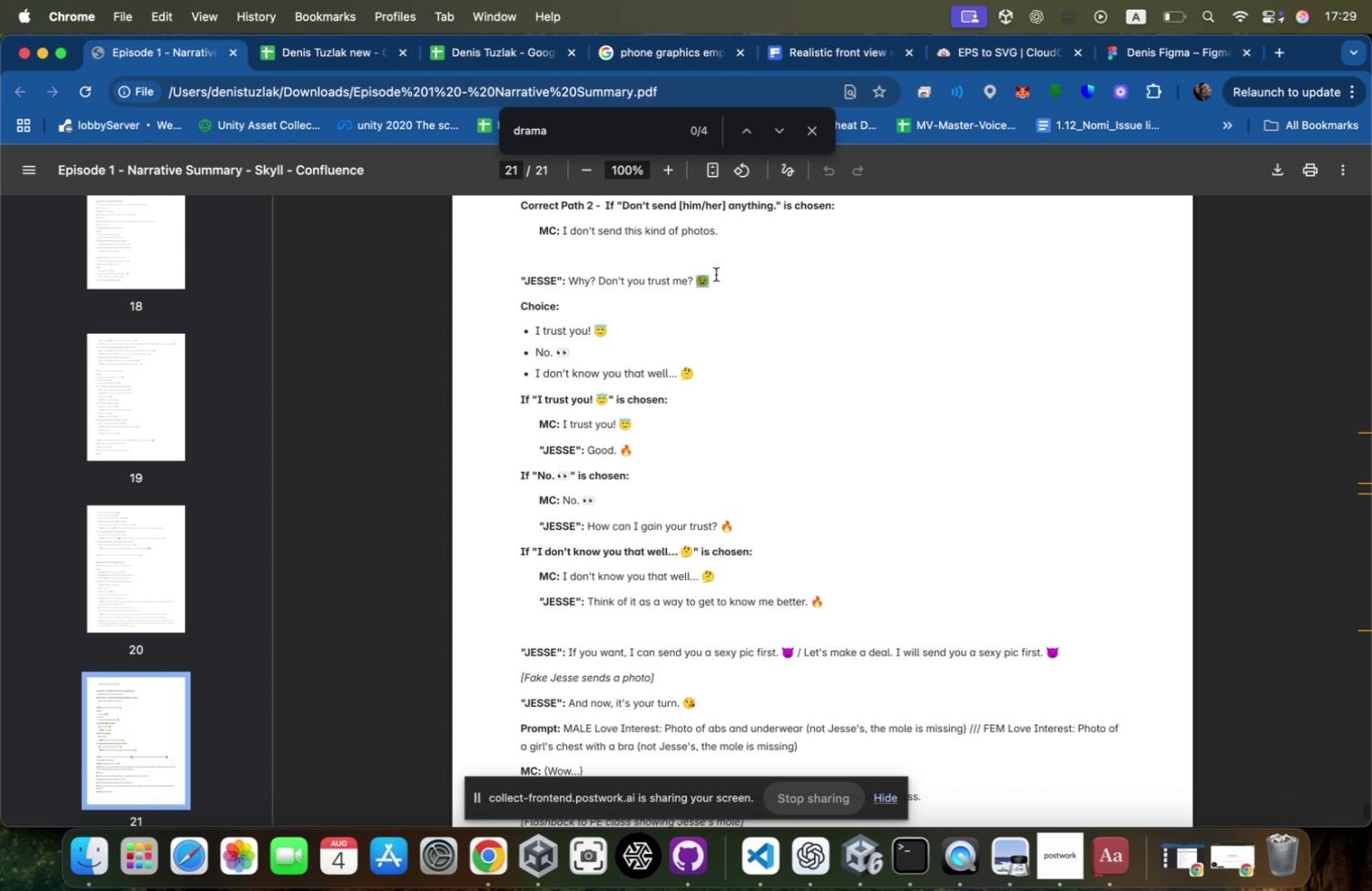 
key(Meta+CommandLeft)
 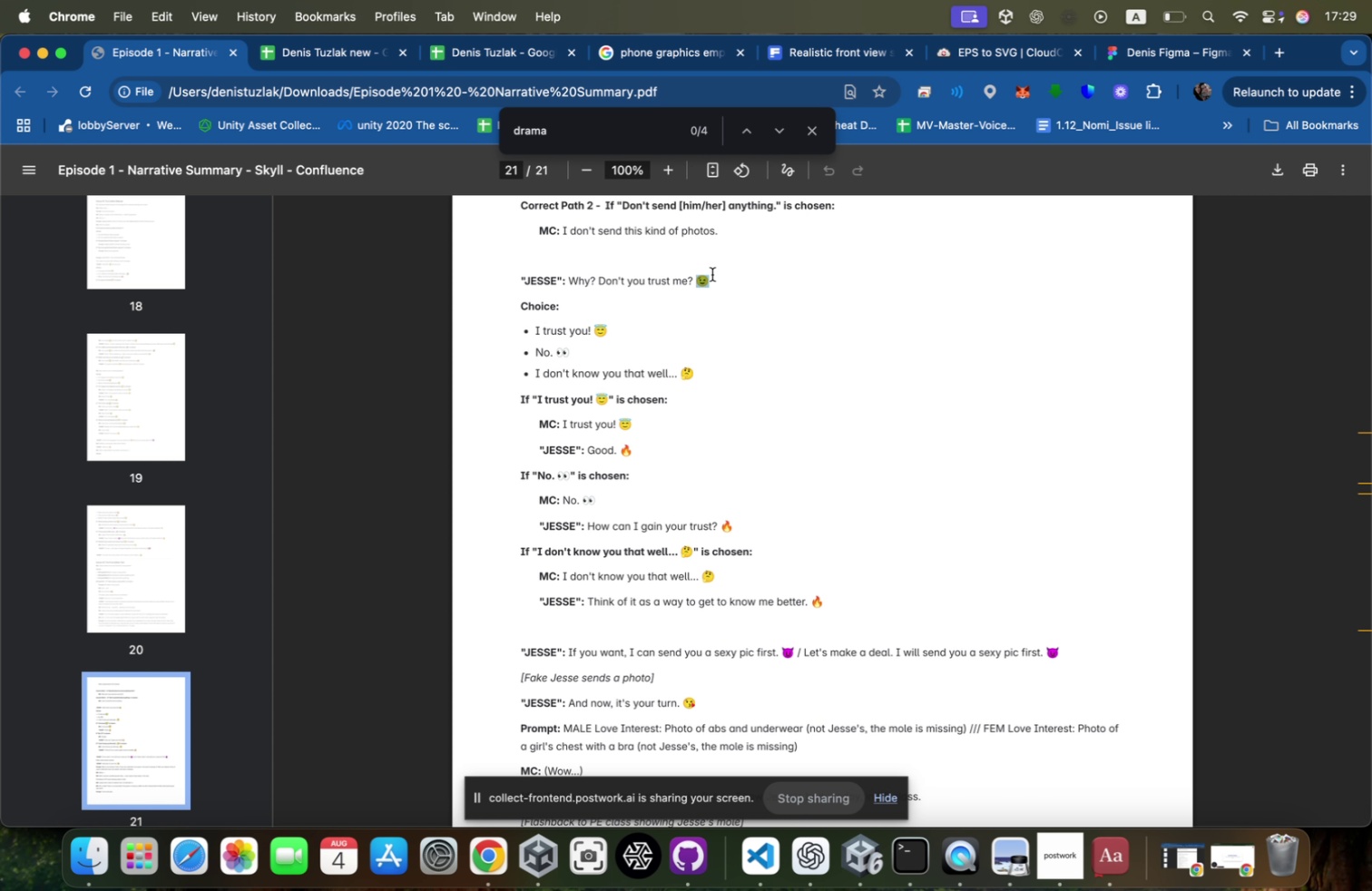 
key(Meta+C)
 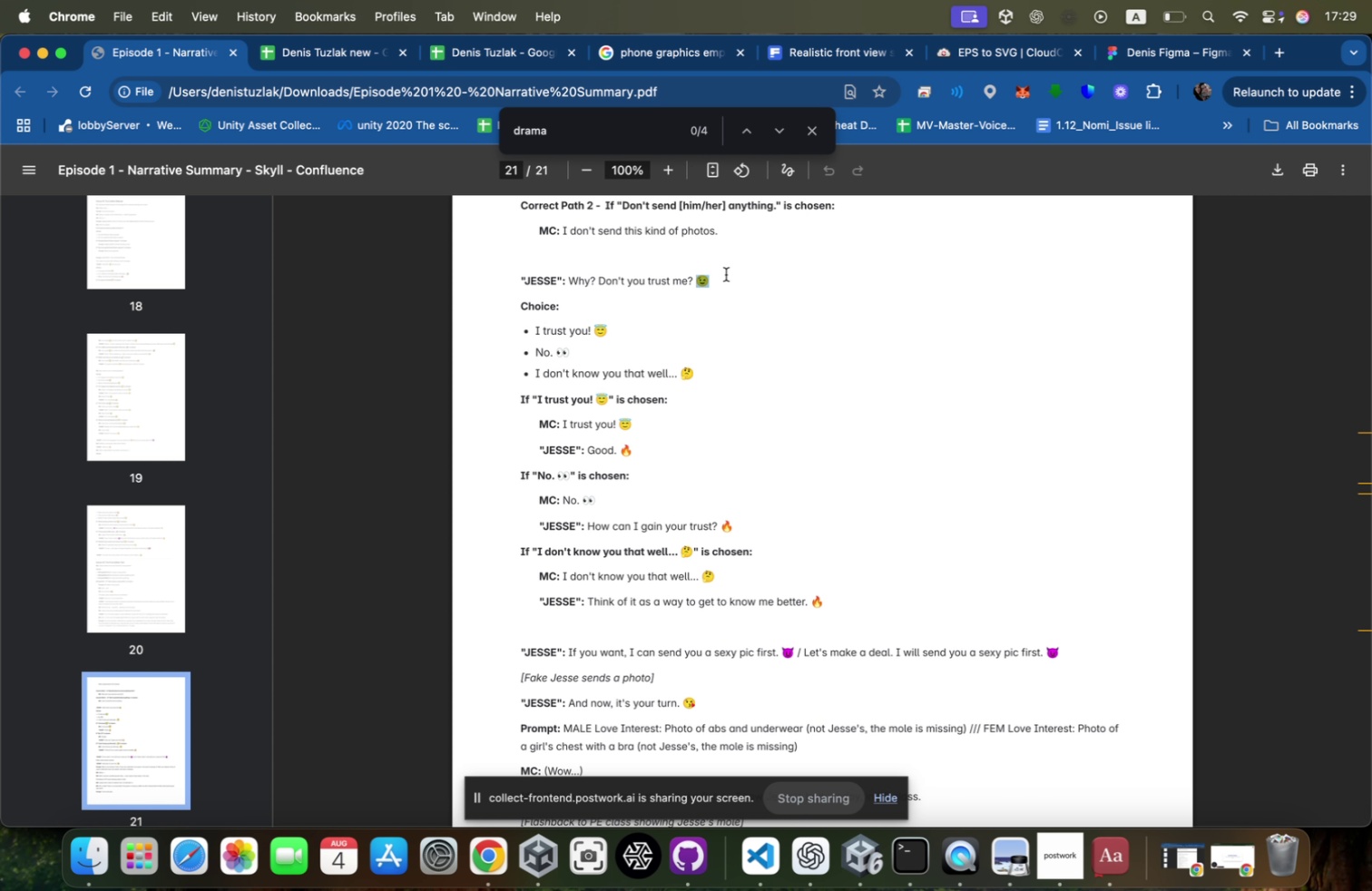 
key(Meta+CommandLeft)
 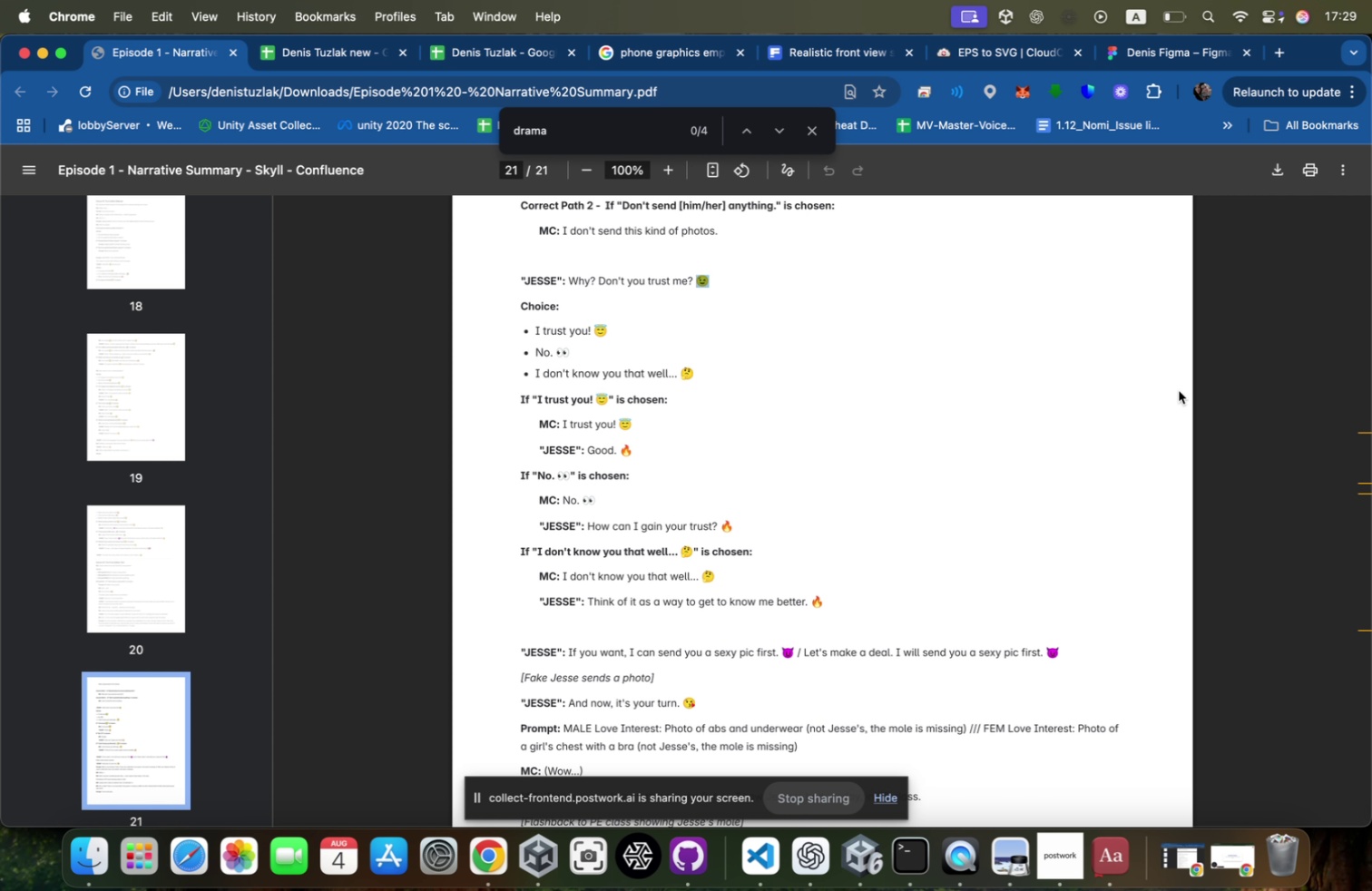 
key(Meta+Tab)
 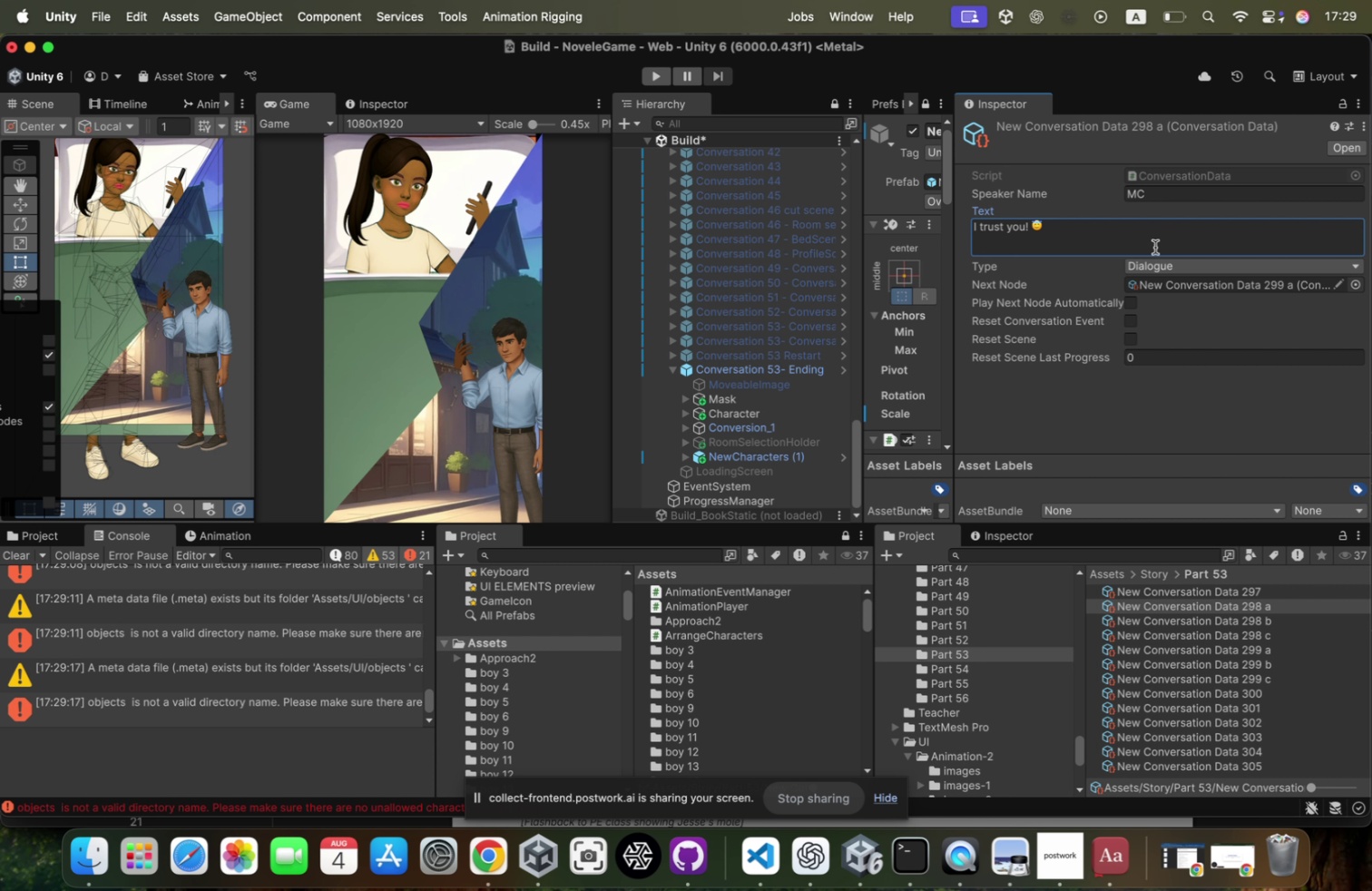 
left_click([1155, 247])
 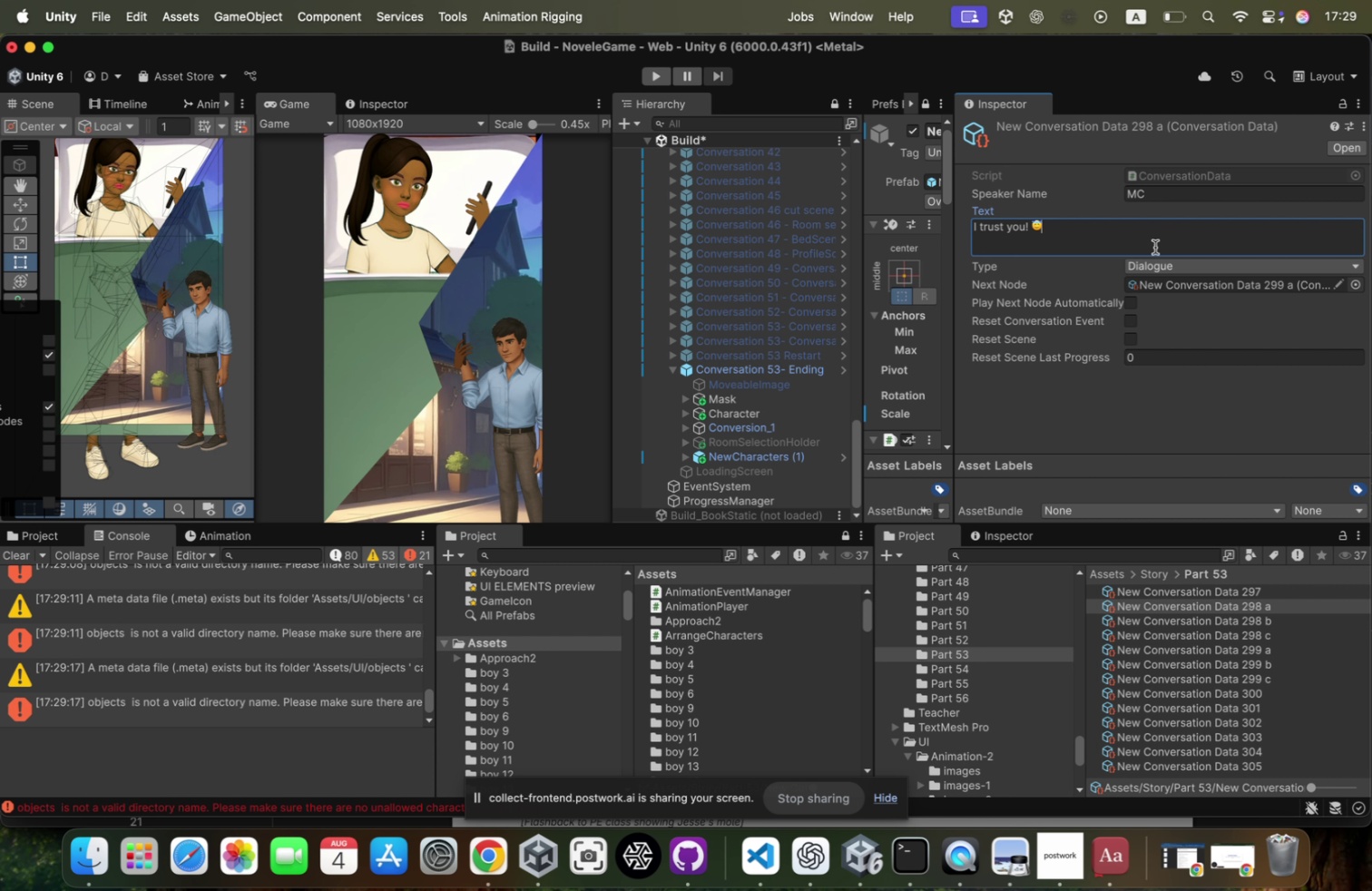 
left_click([1155, 247])
 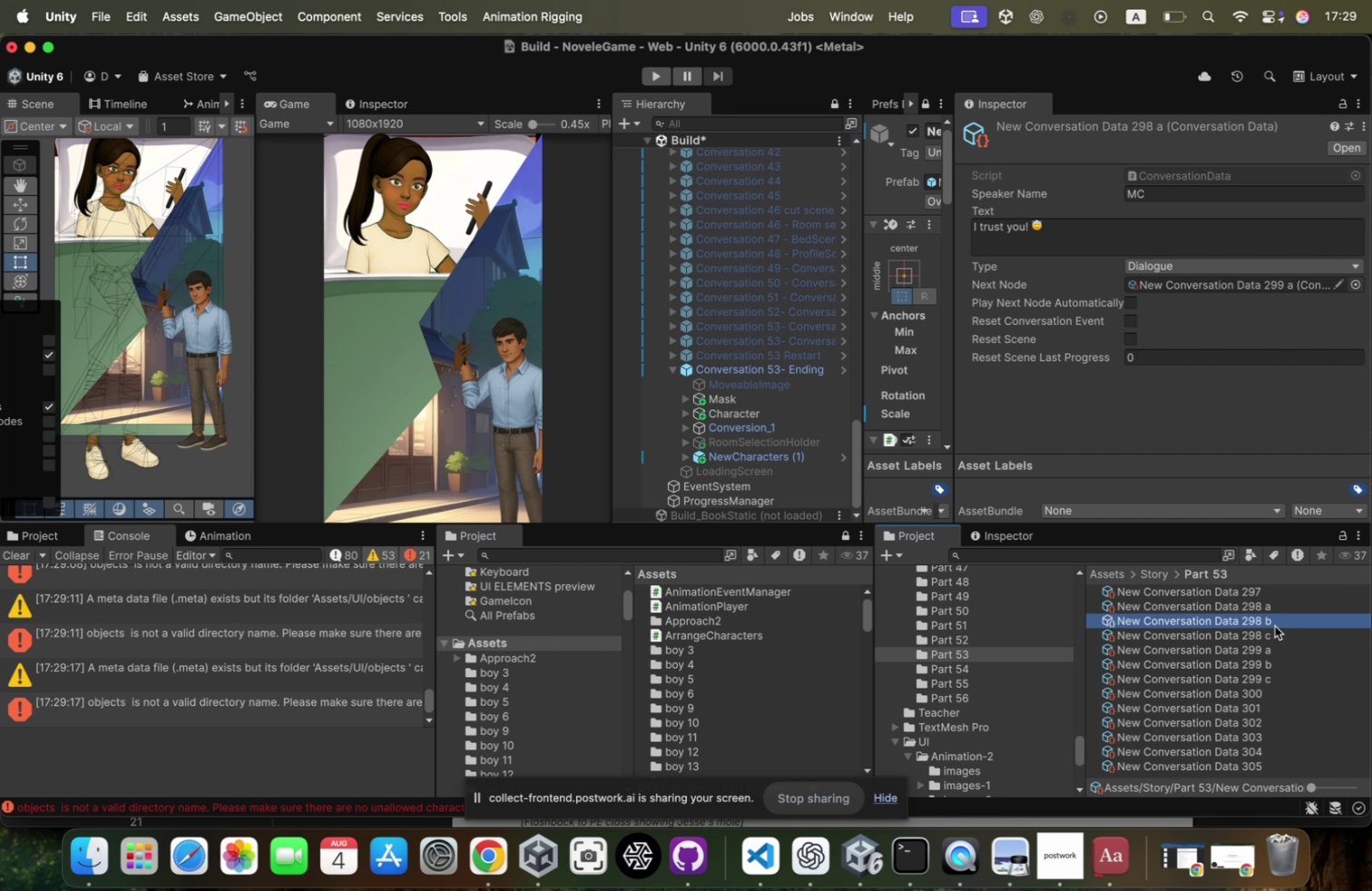 
key(Meta+CommandLeft)
 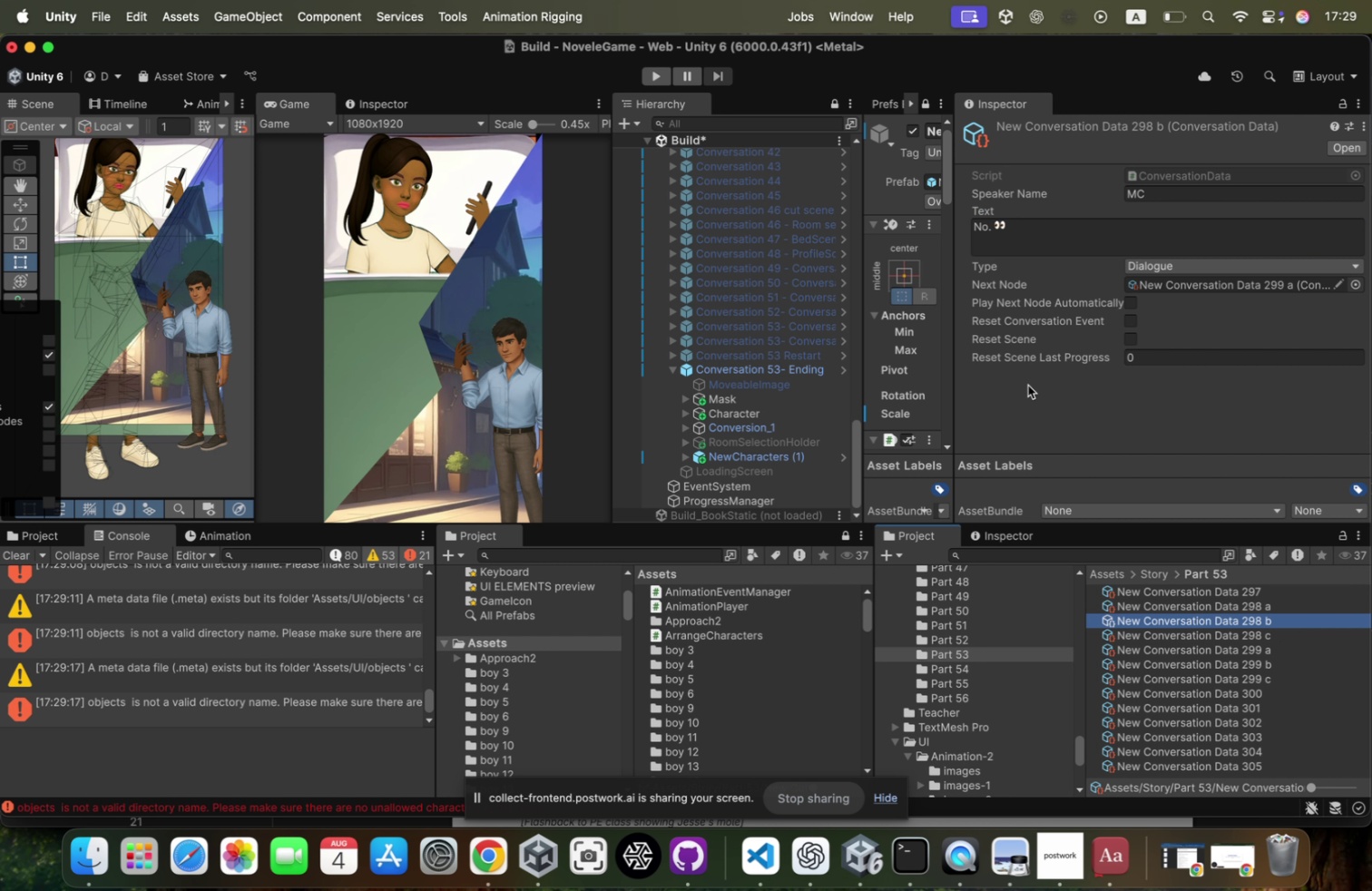 
key(Meta+Tab)
 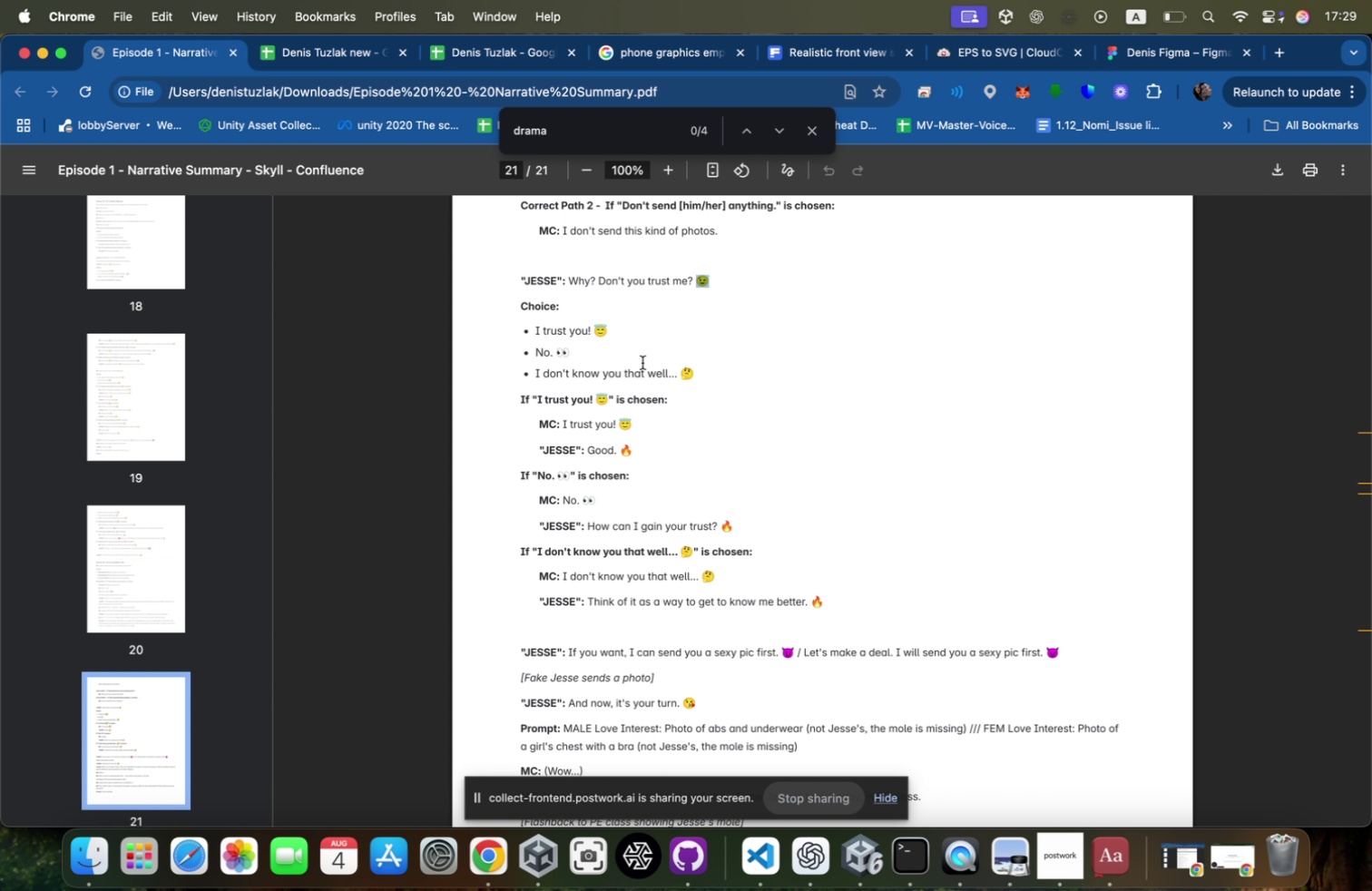 
left_click_drag(start_coordinate=[703, 371], to_coordinate=[536, 374])
 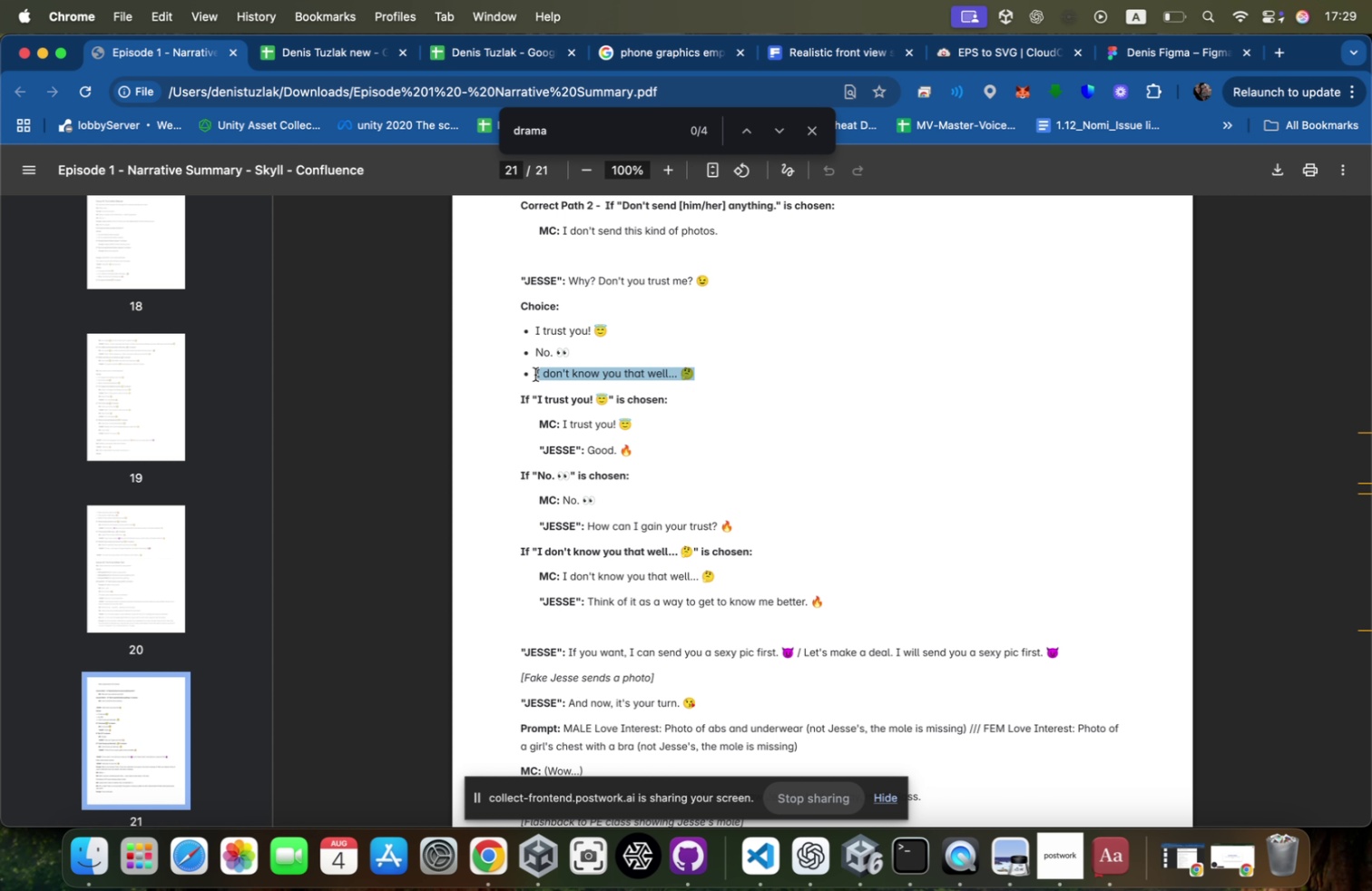 
key(Meta+CommandLeft)
 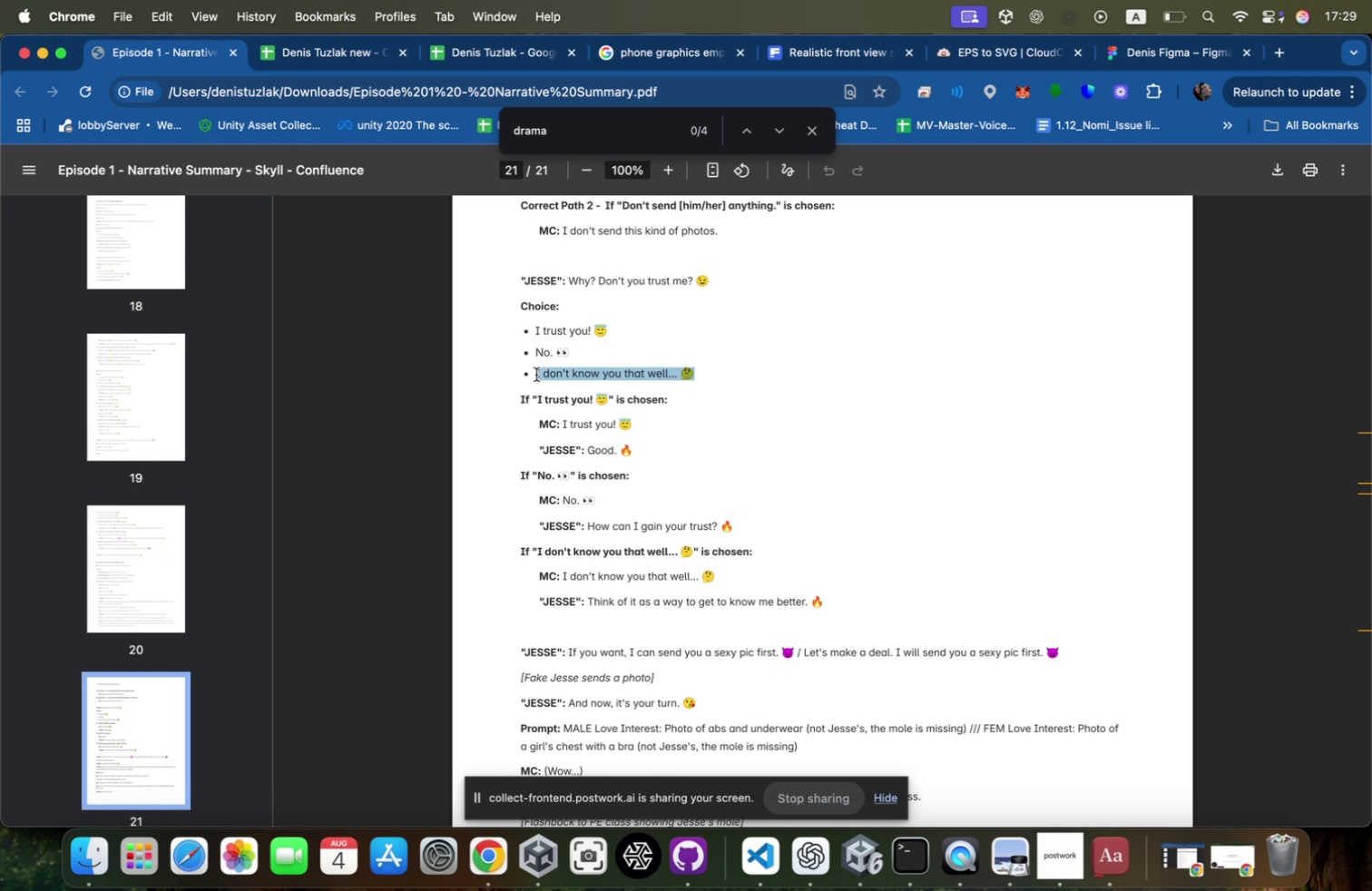 
key(Meta+C)
 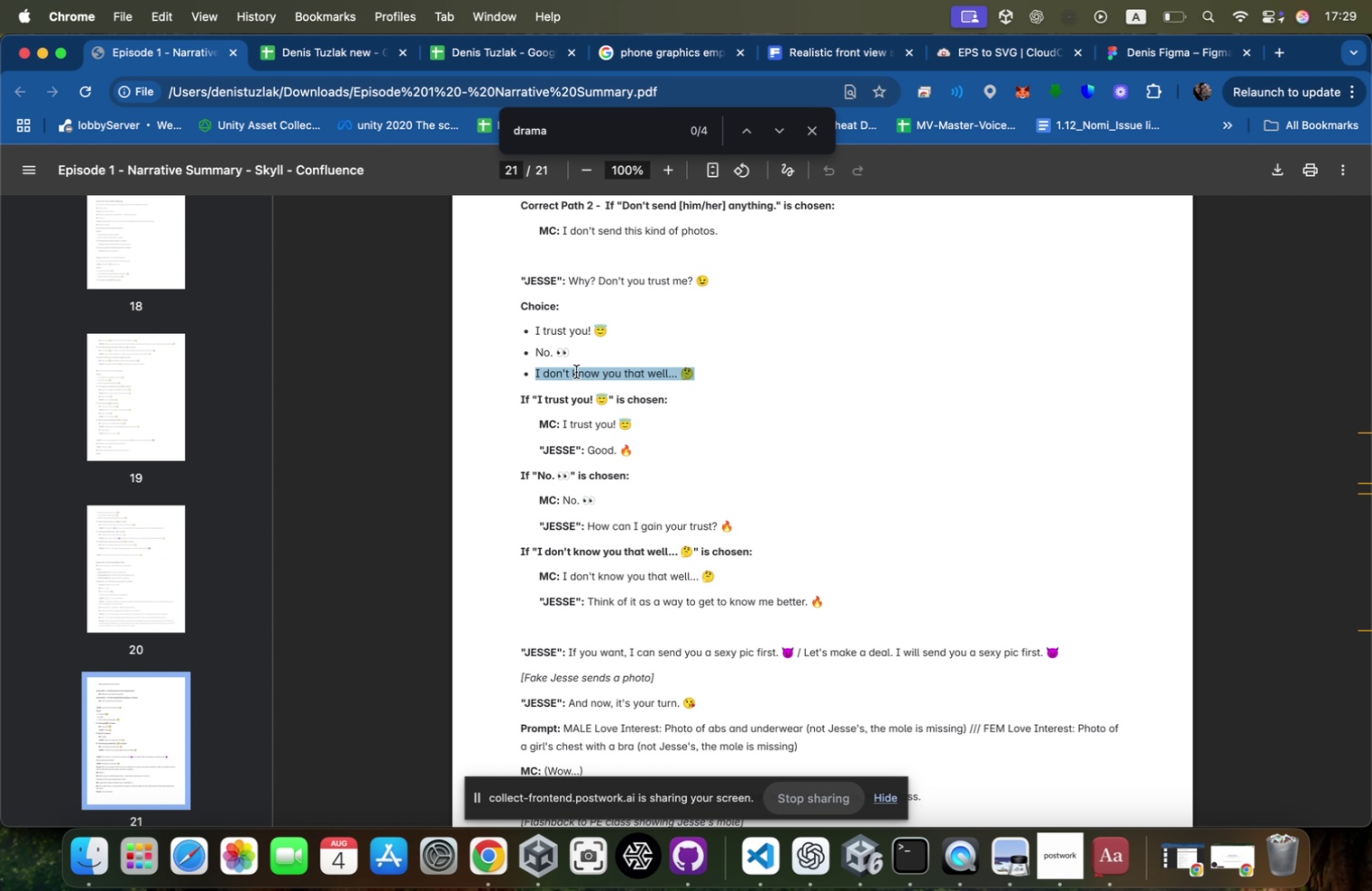 
key(Meta+CommandLeft)
 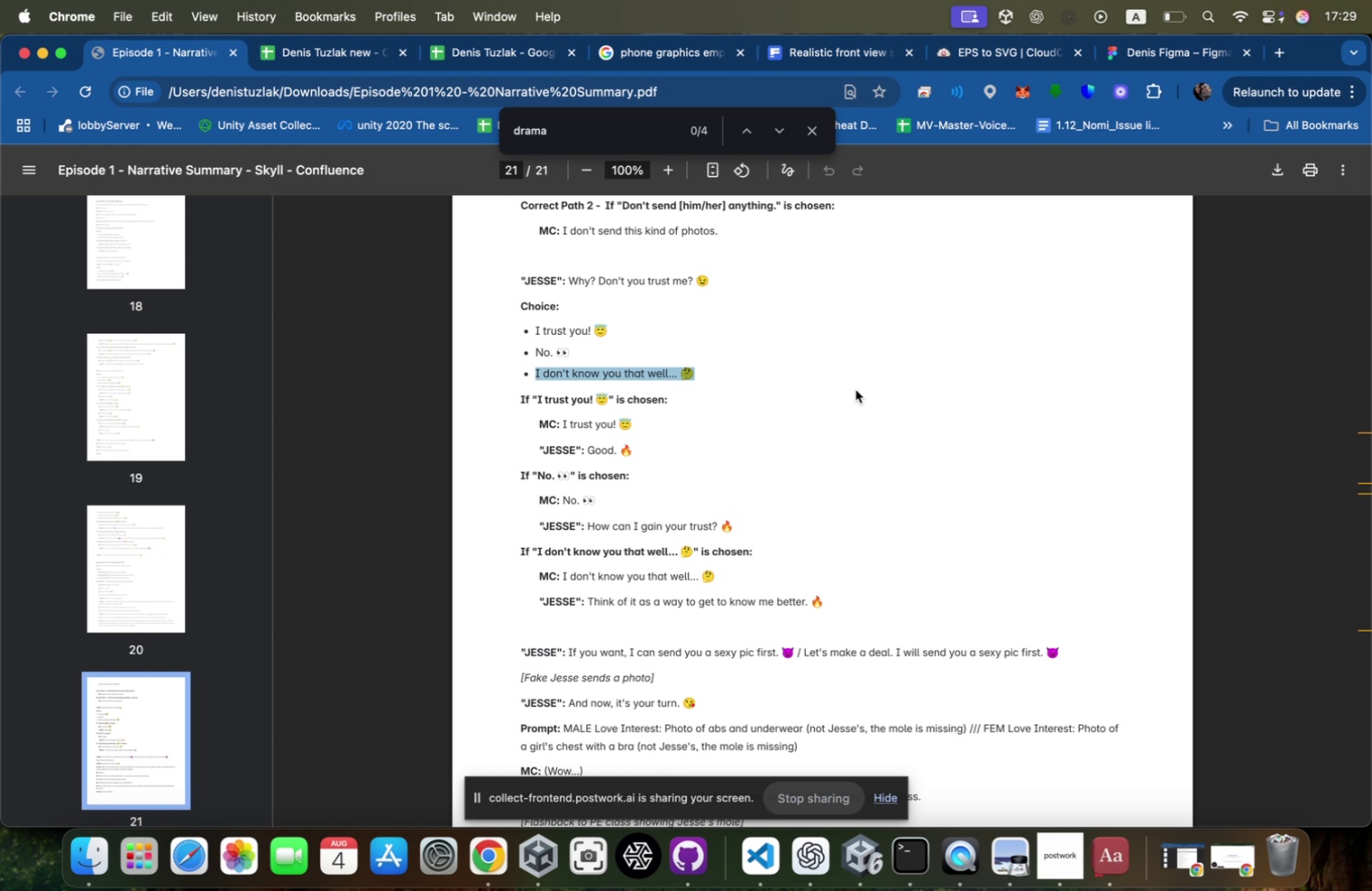 
key(Meta+Tab)
 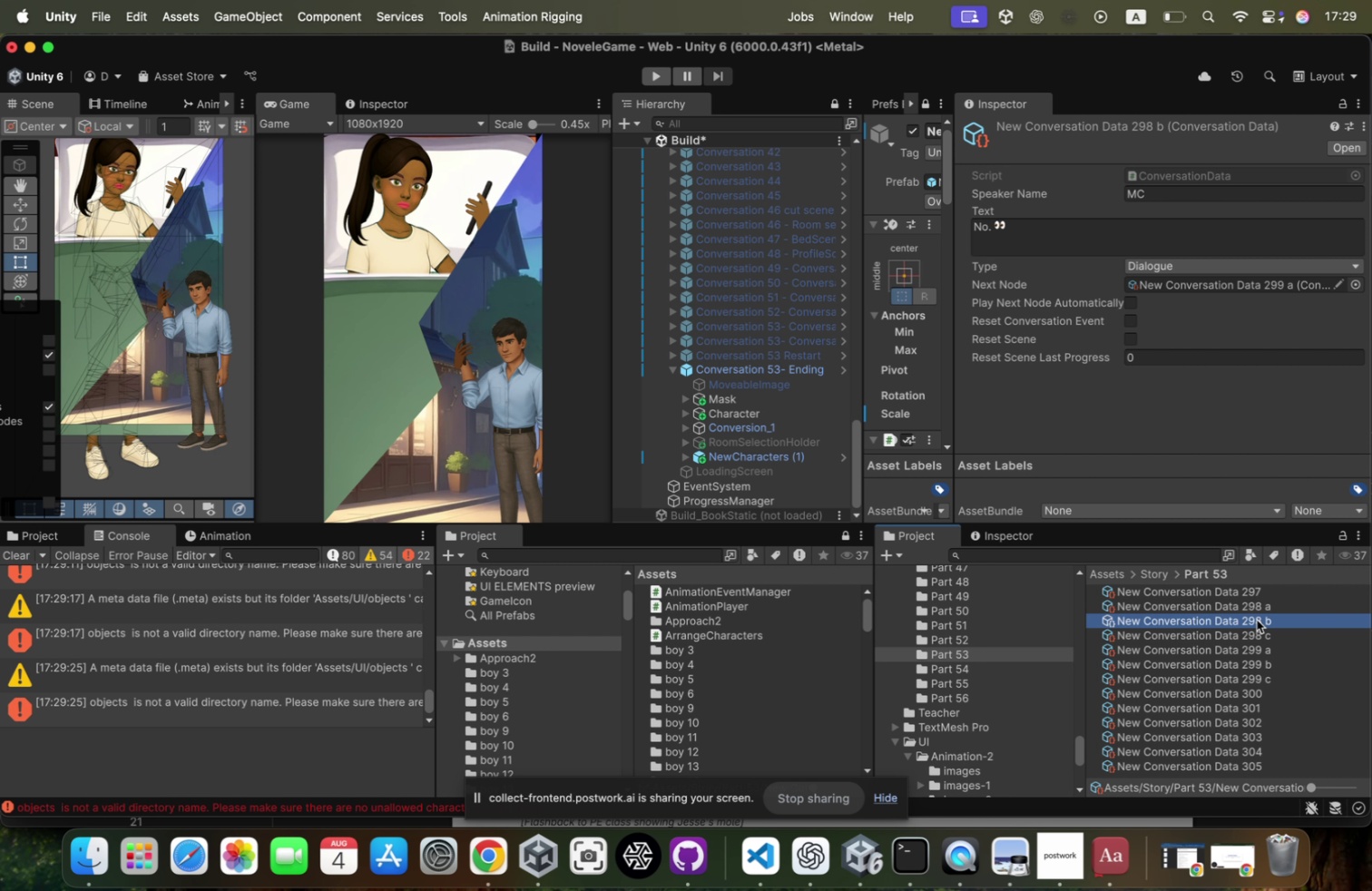 
left_click([1254, 629])
 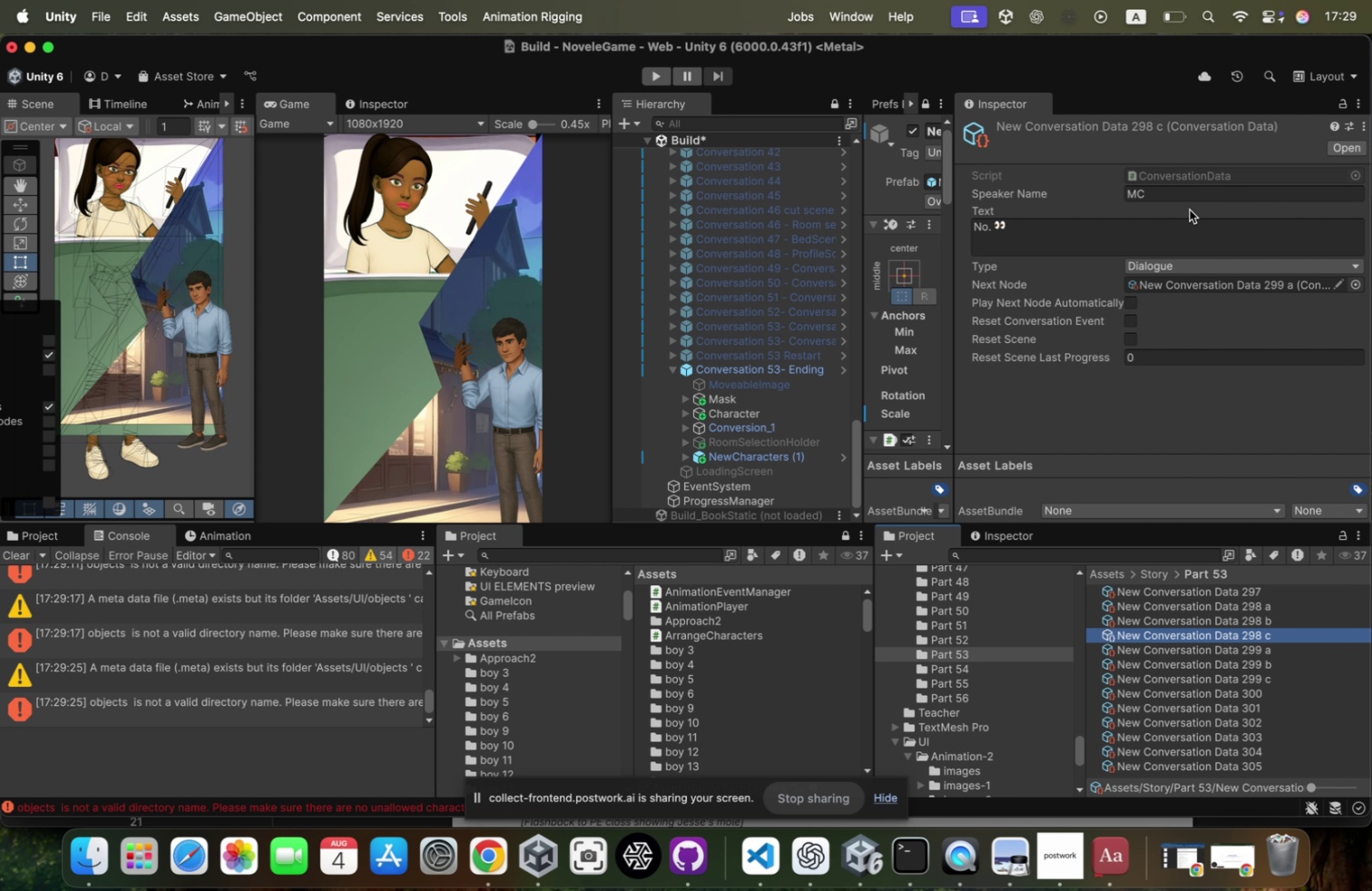 
left_click([1172, 235])
 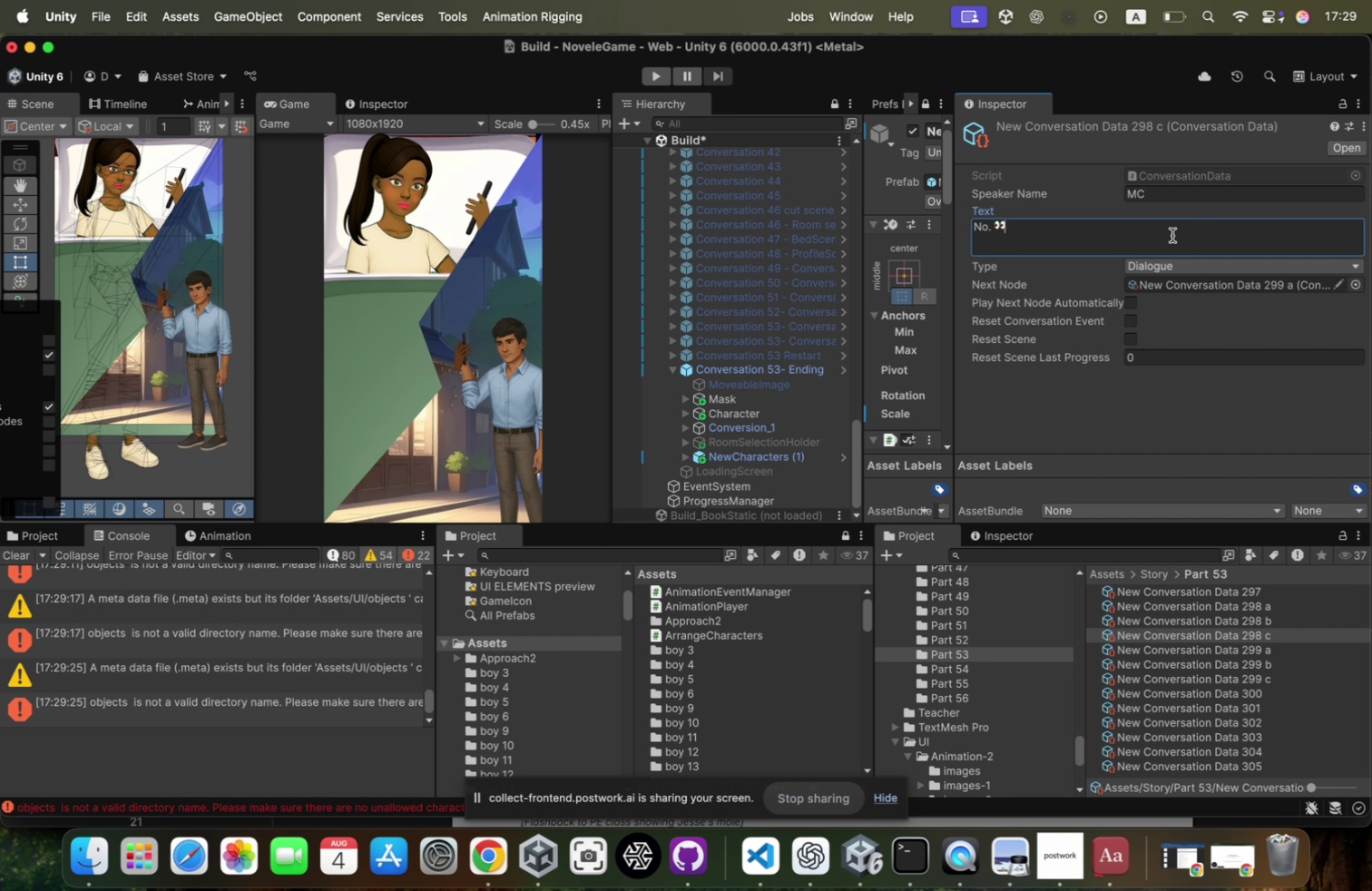 
key(Meta+CommandLeft)
 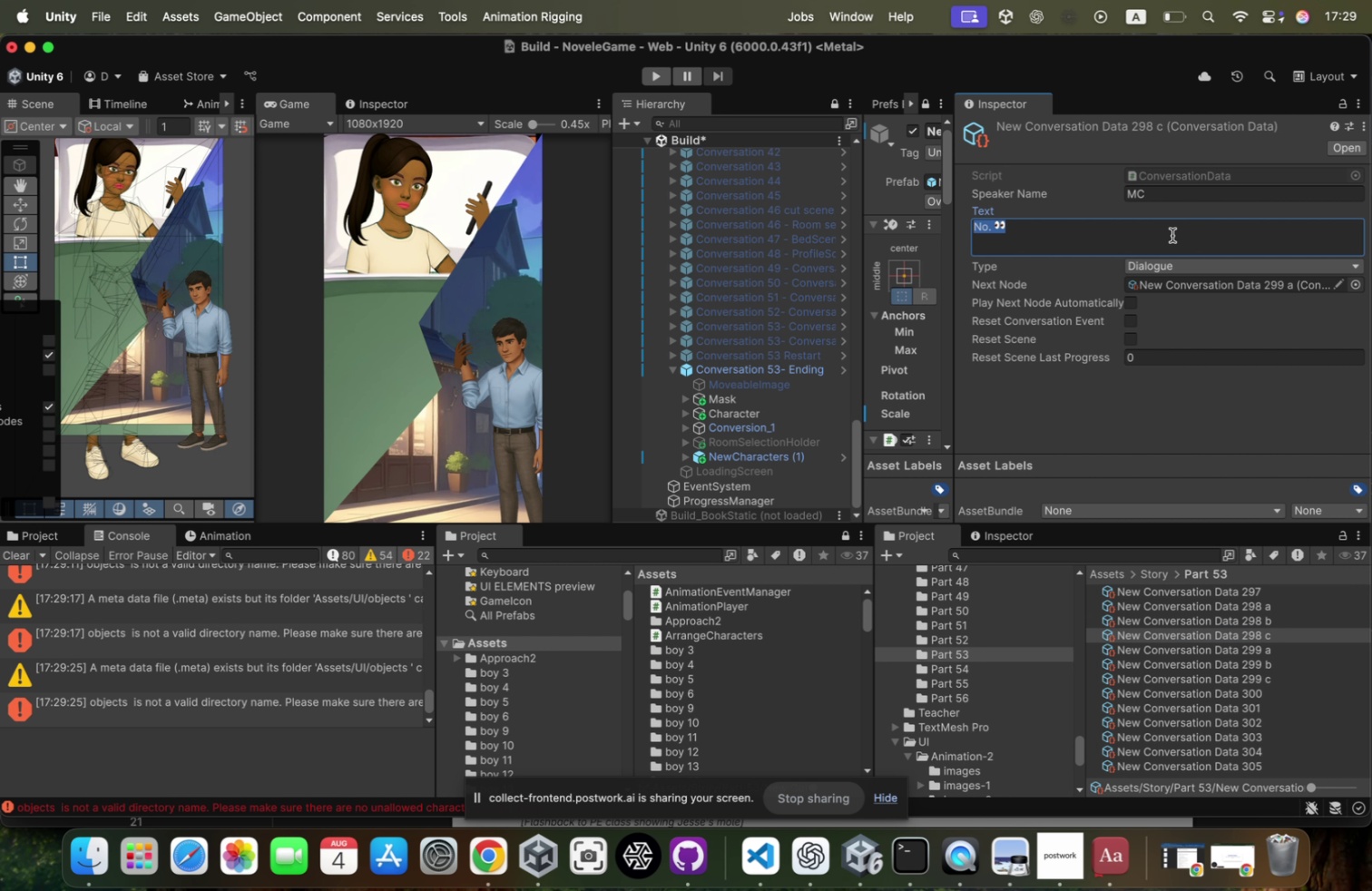 
key(Meta+V)
 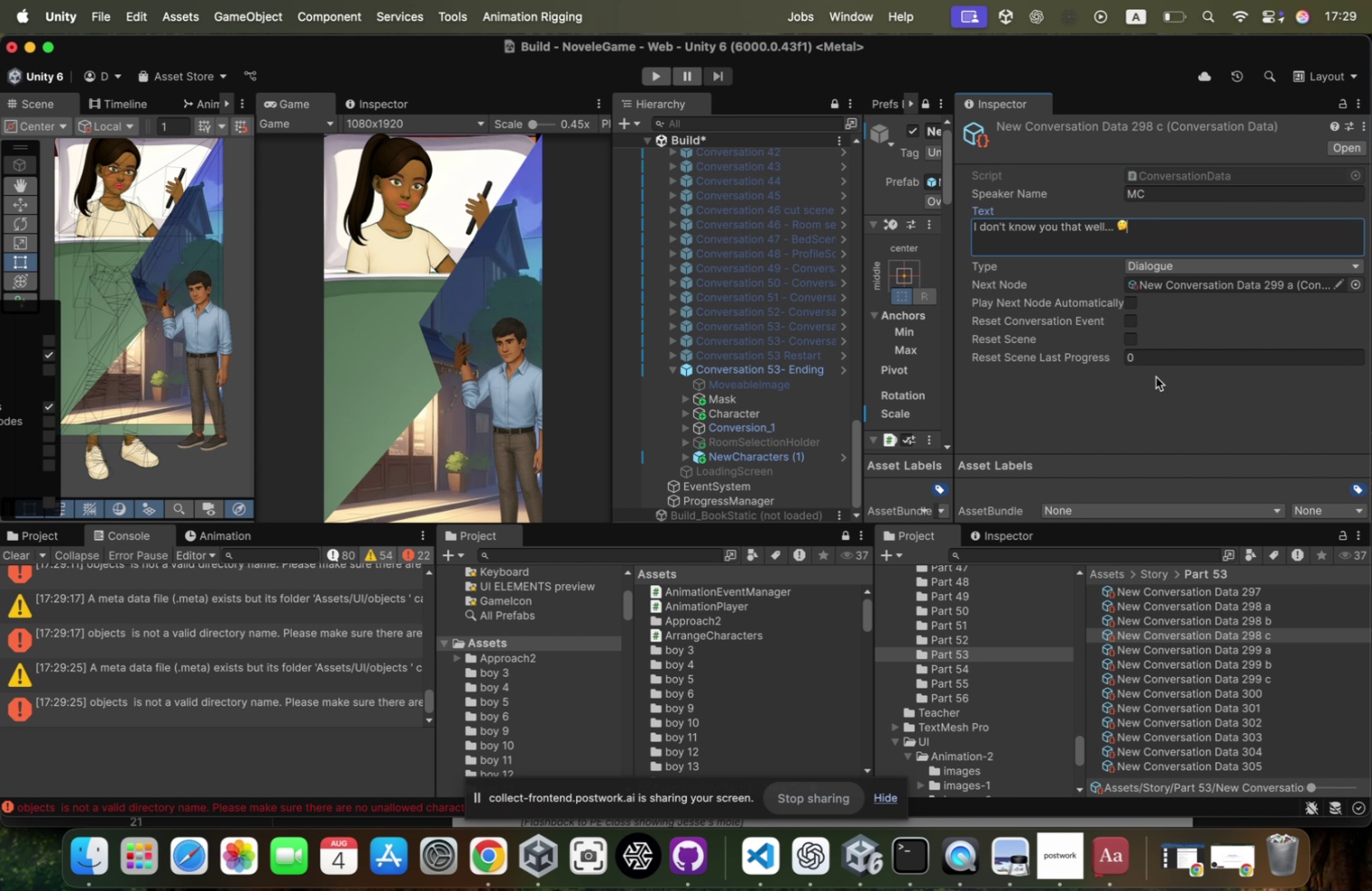 
key(Meta+CommandLeft)
 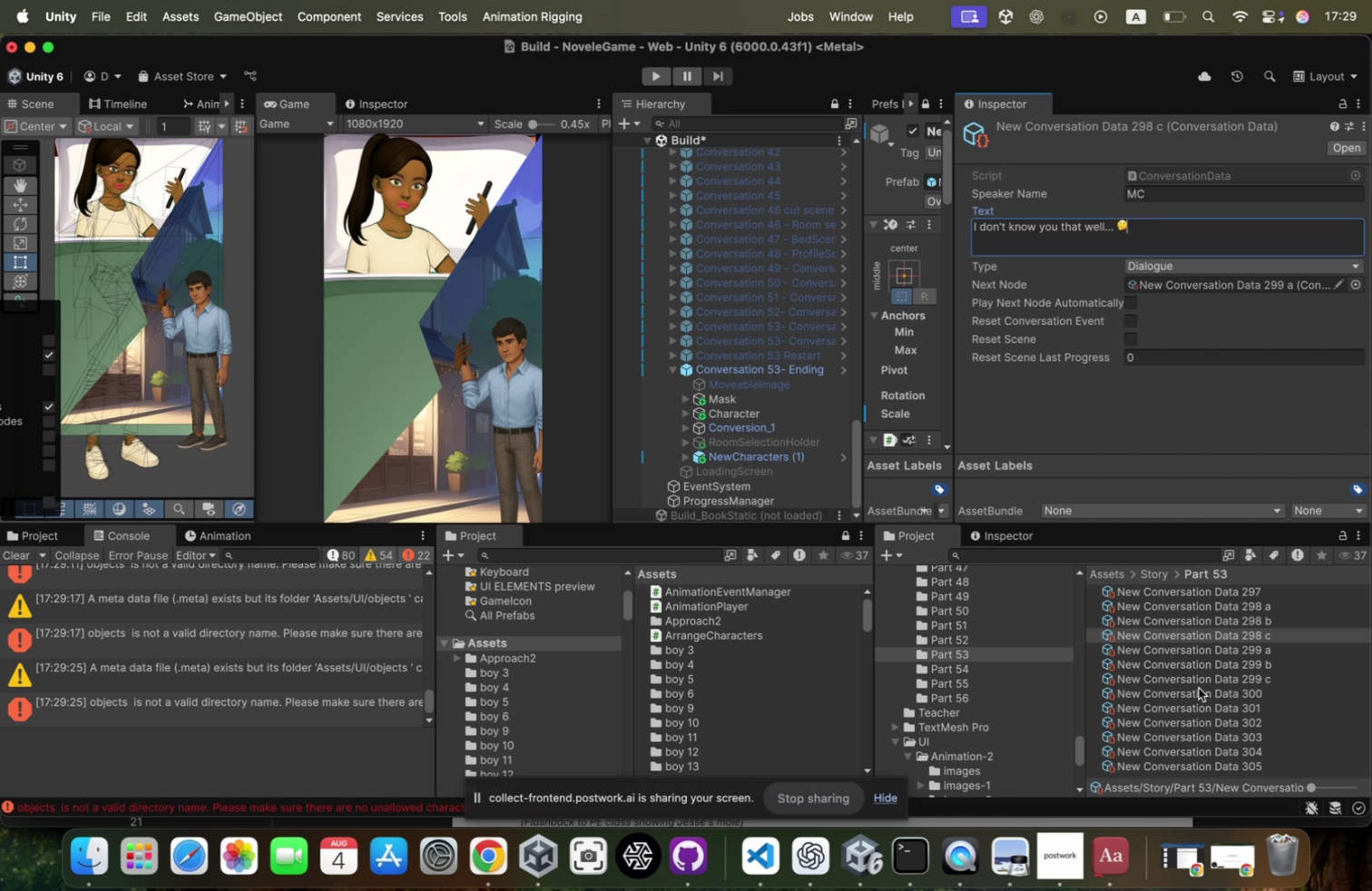 
key(Meta+Tab)
 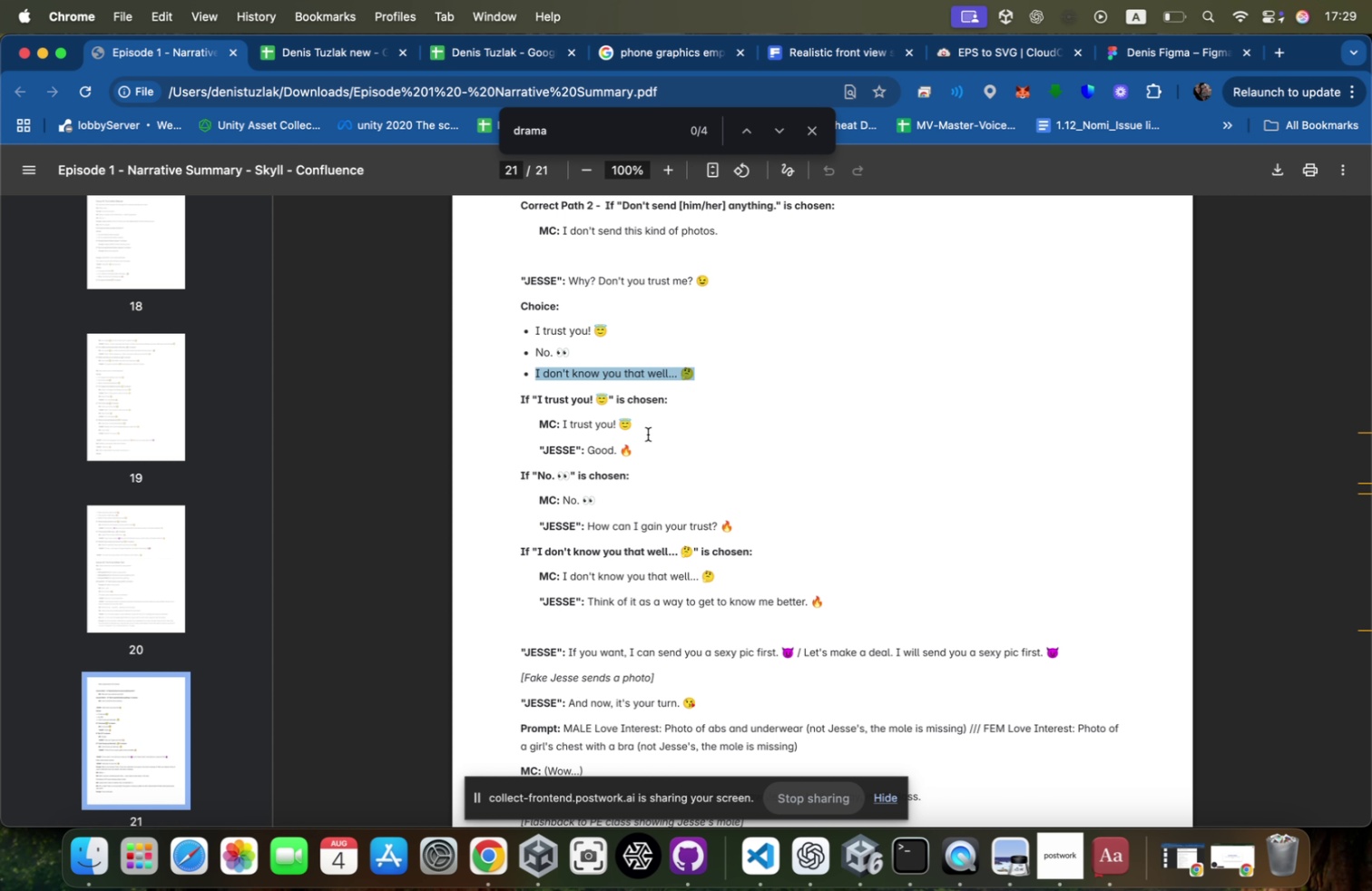 
left_click_drag(start_coordinate=[656, 424], to_coordinate=[539, 428])
 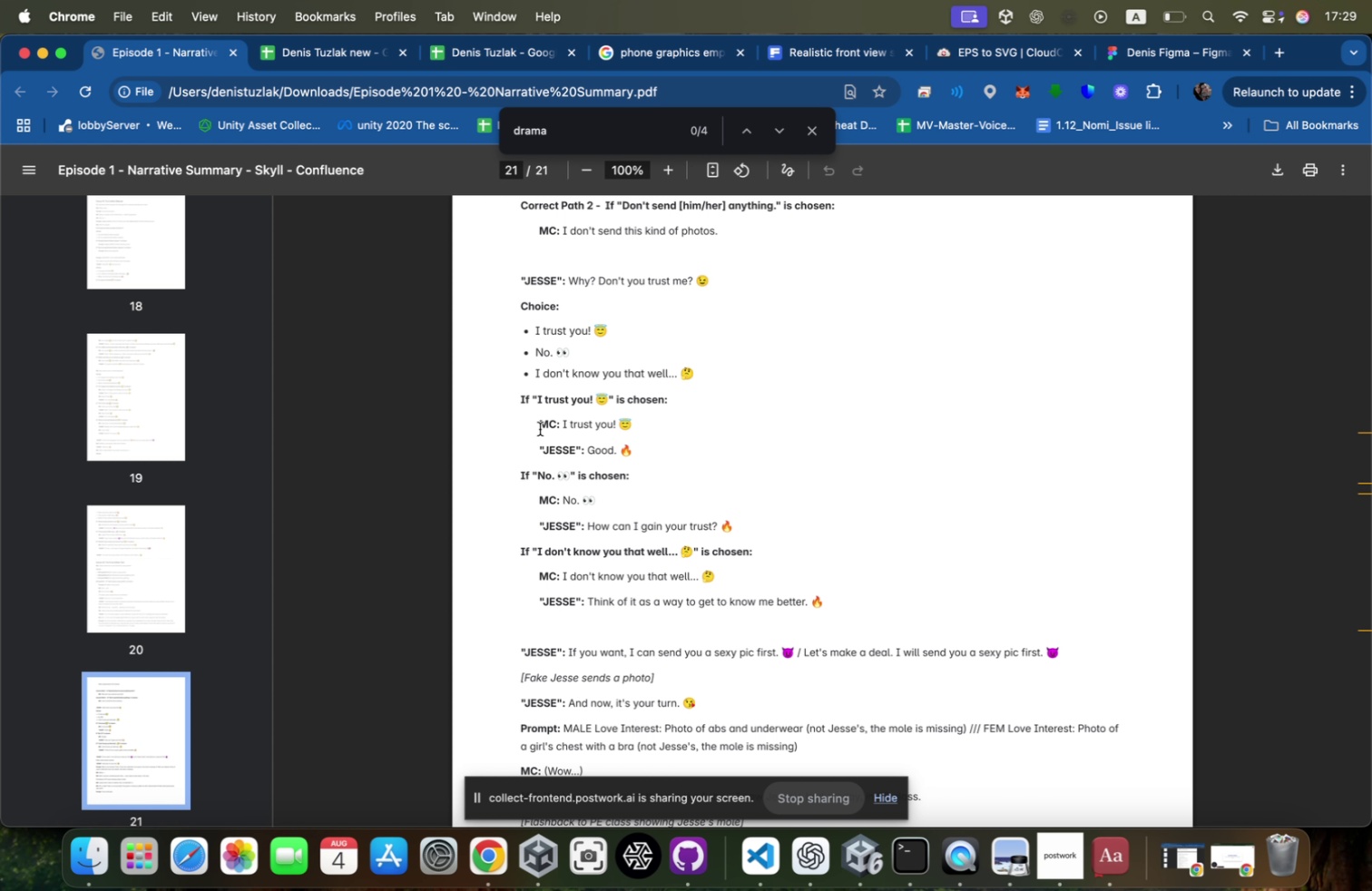 
left_click_drag(start_coordinate=[539, 428], to_coordinate=[666, 419])
 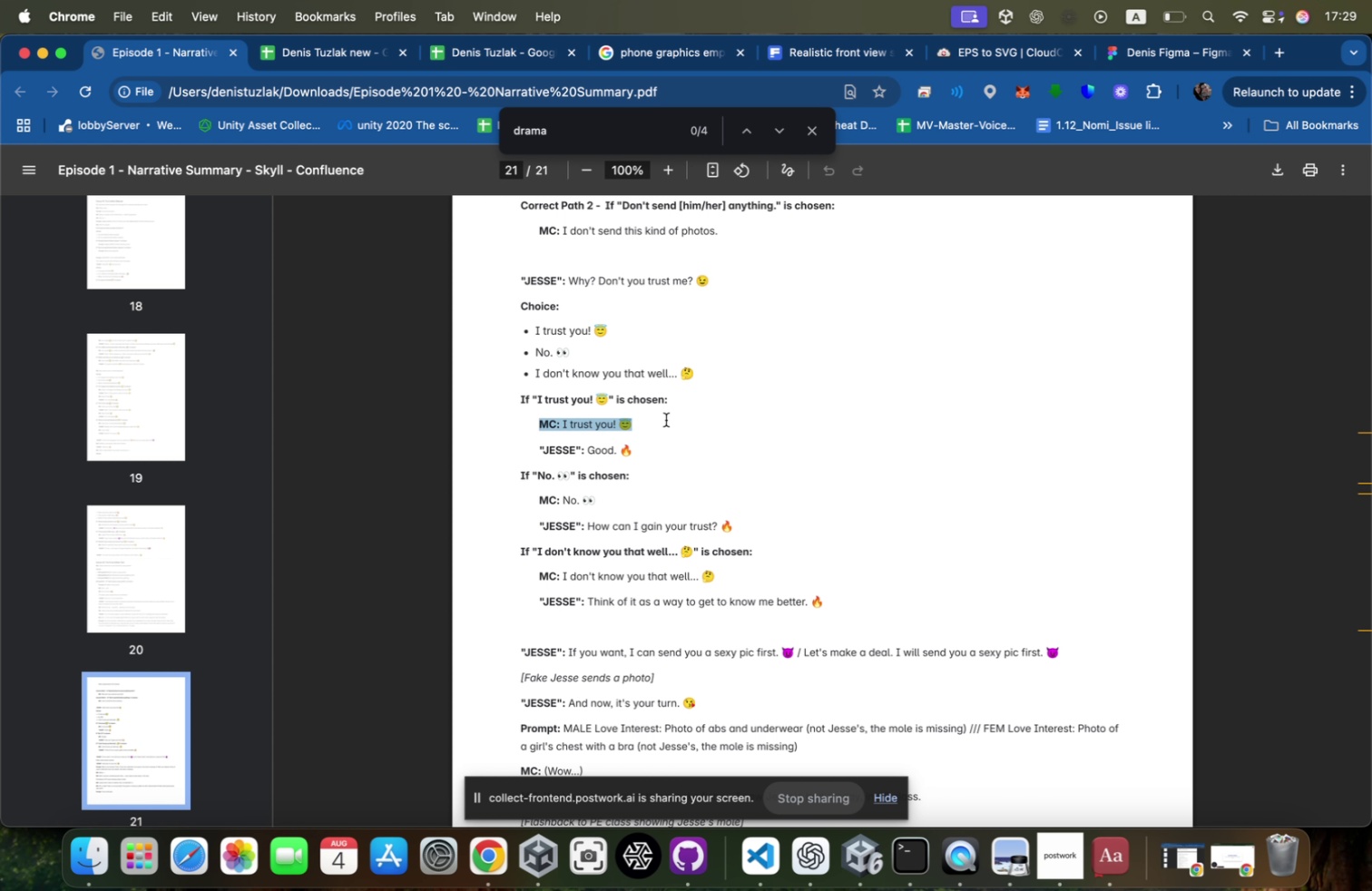 
key(Meta+CommandLeft)
 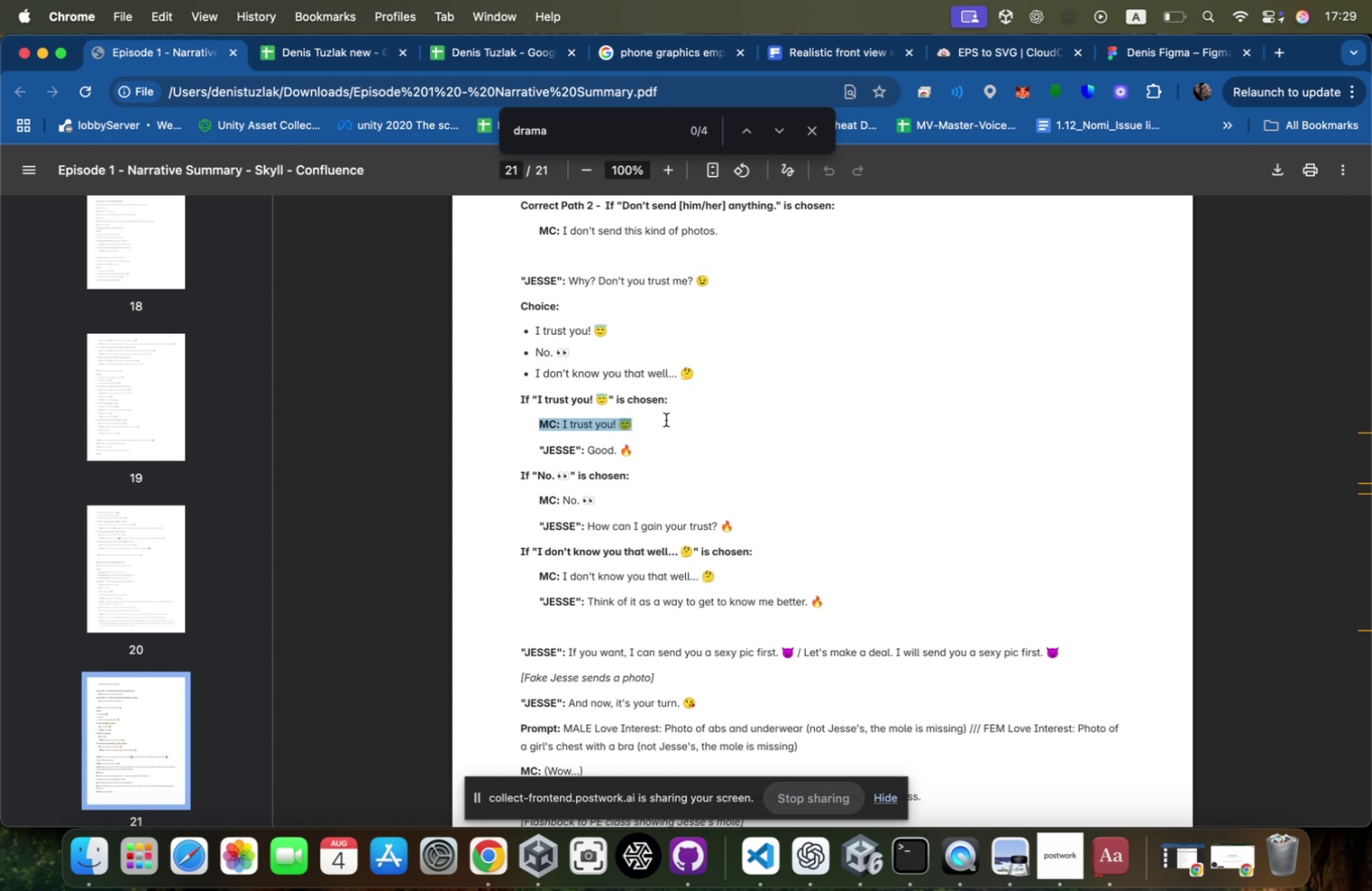 
key(Meta+C)
 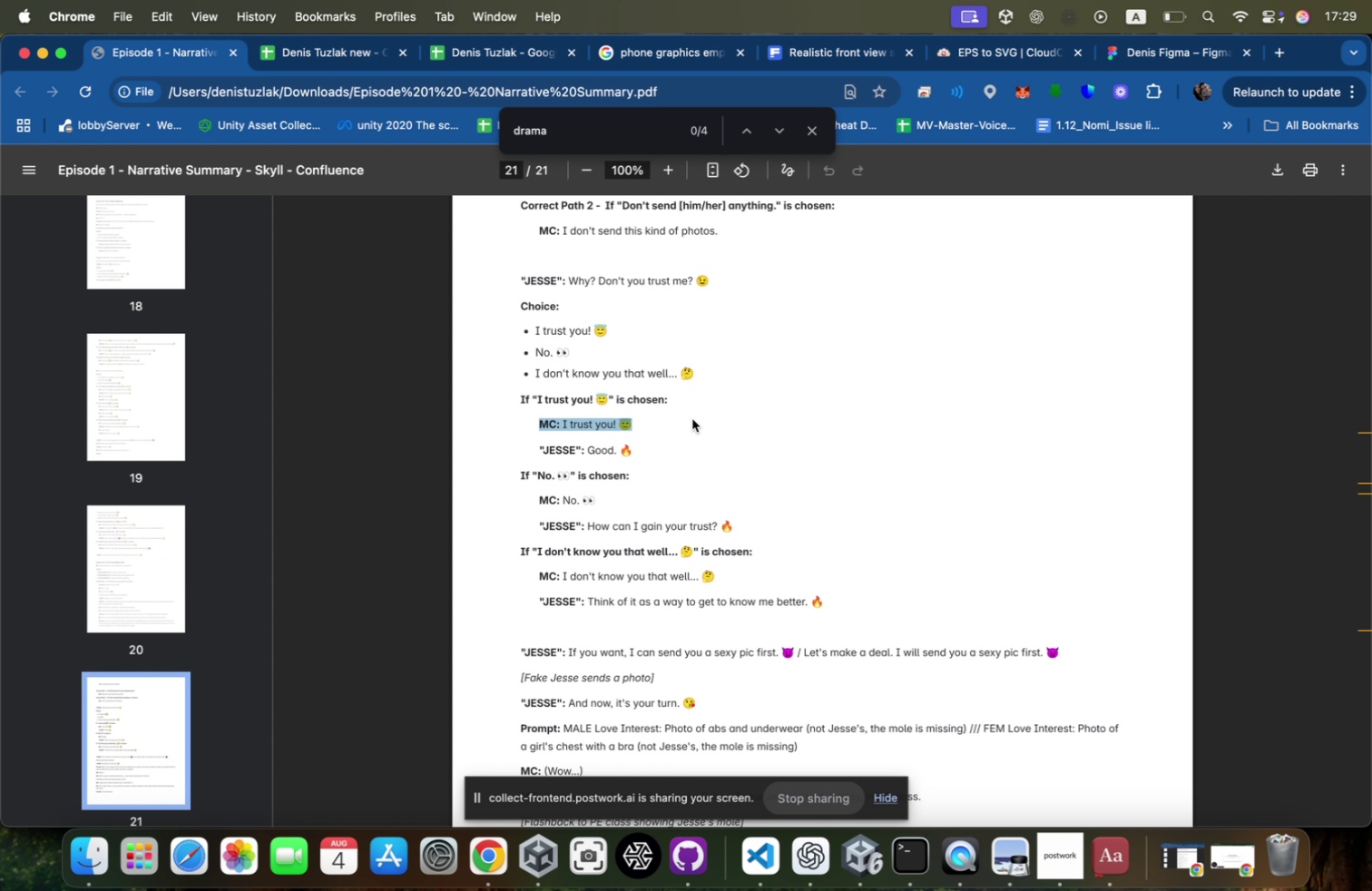 
key(Meta+CommandLeft)
 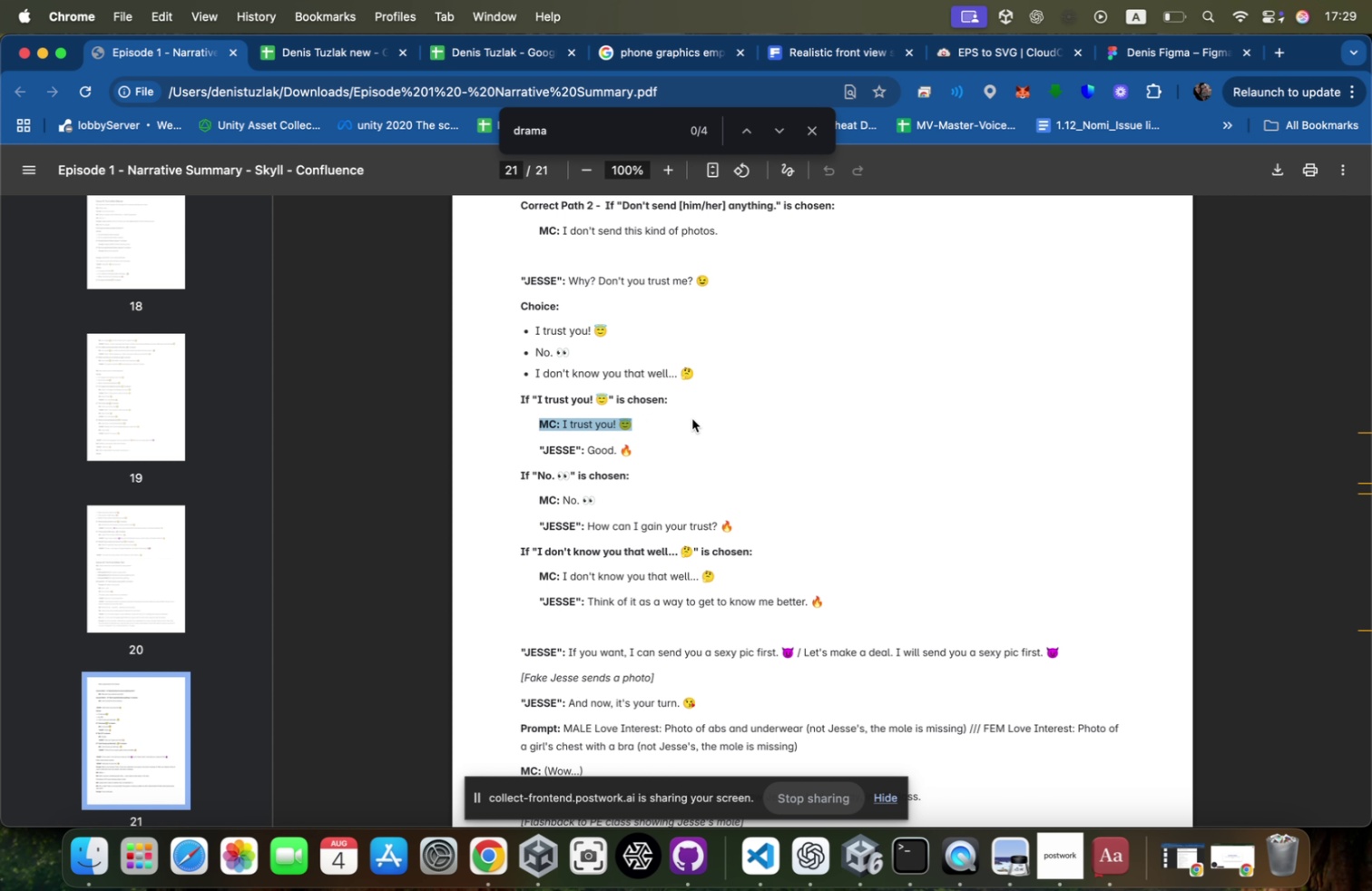 
key(Meta+Tab)
 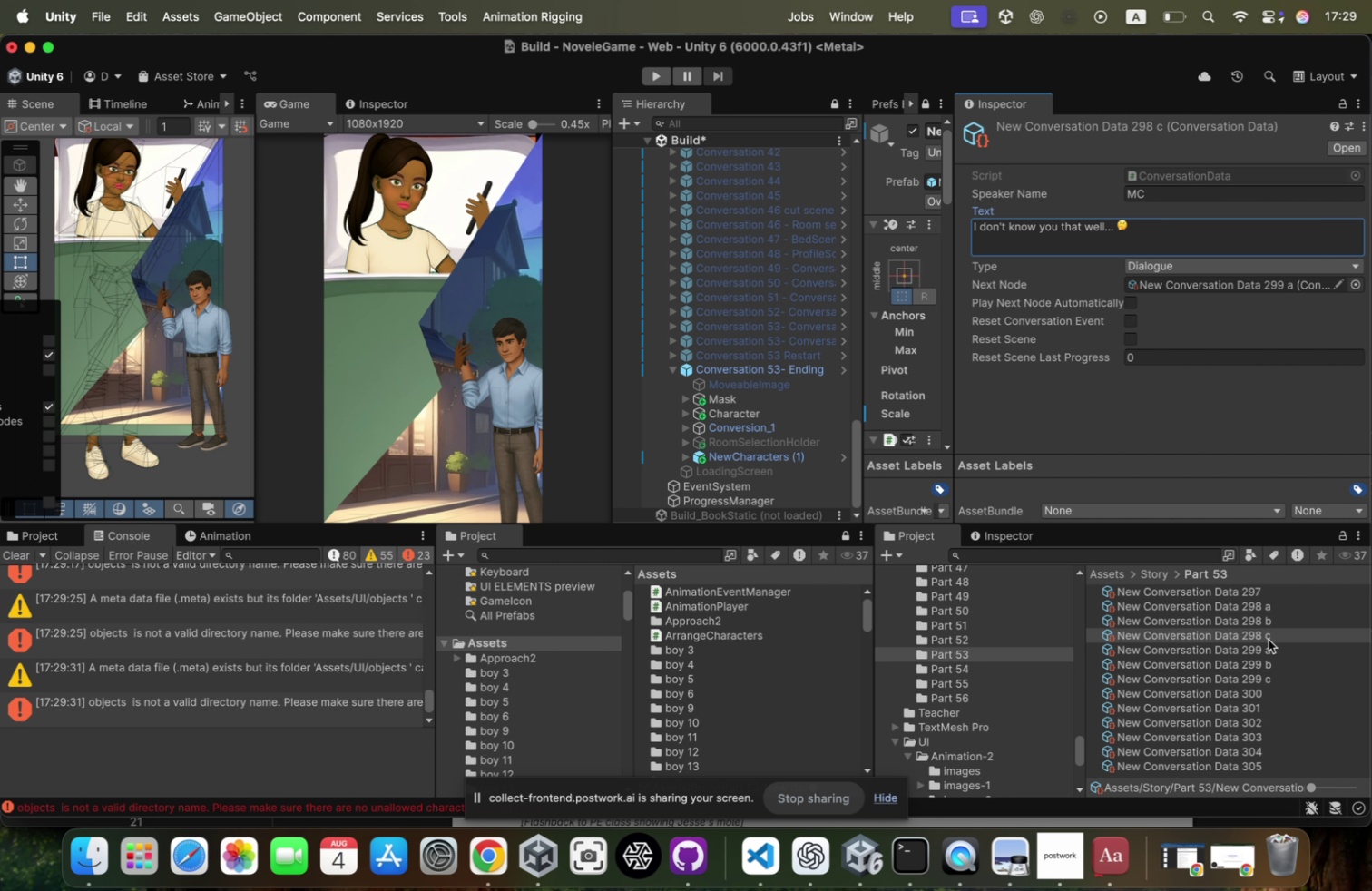 
left_click([1267, 649])
 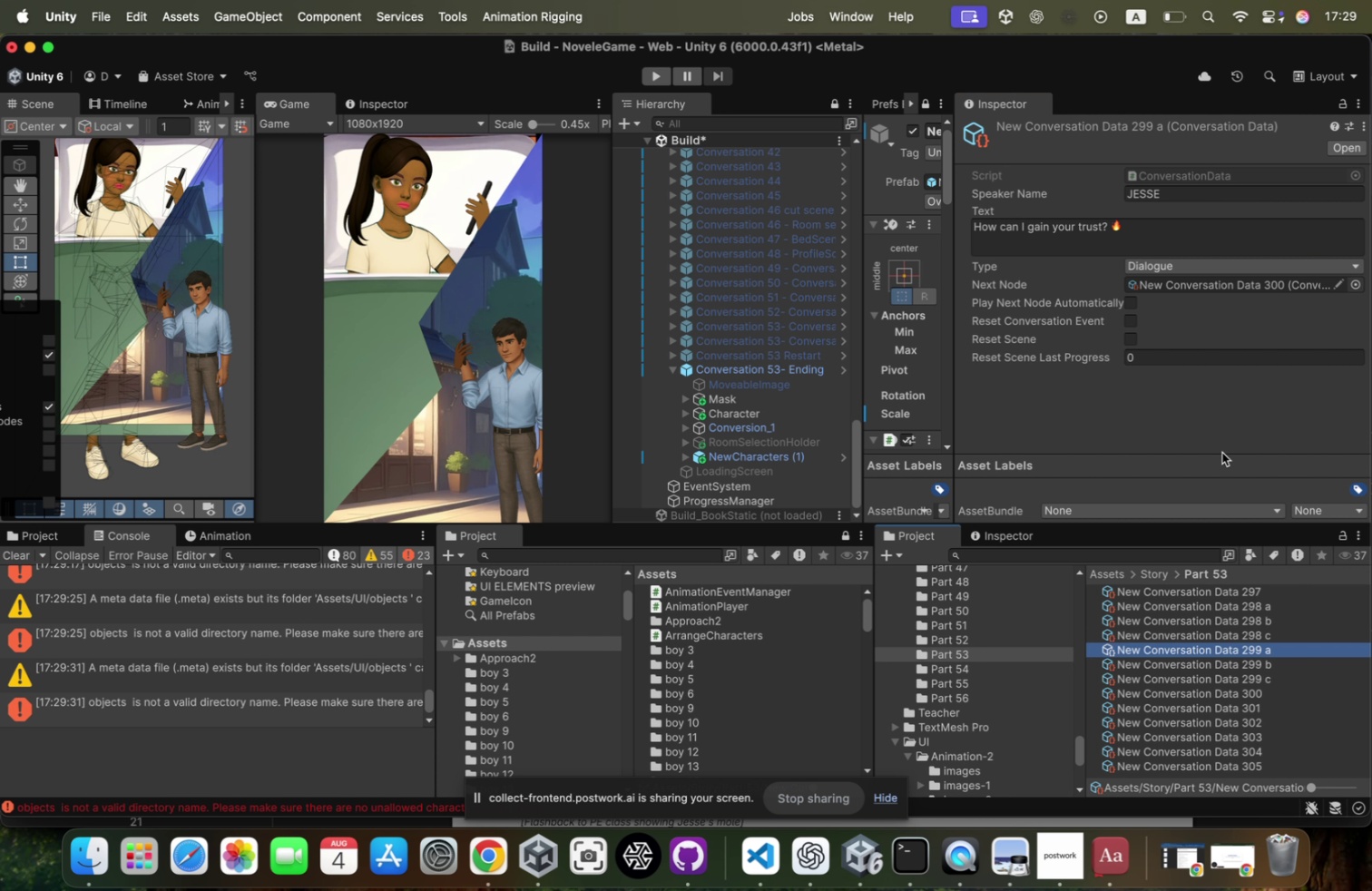 
key(Meta+CommandLeft)
 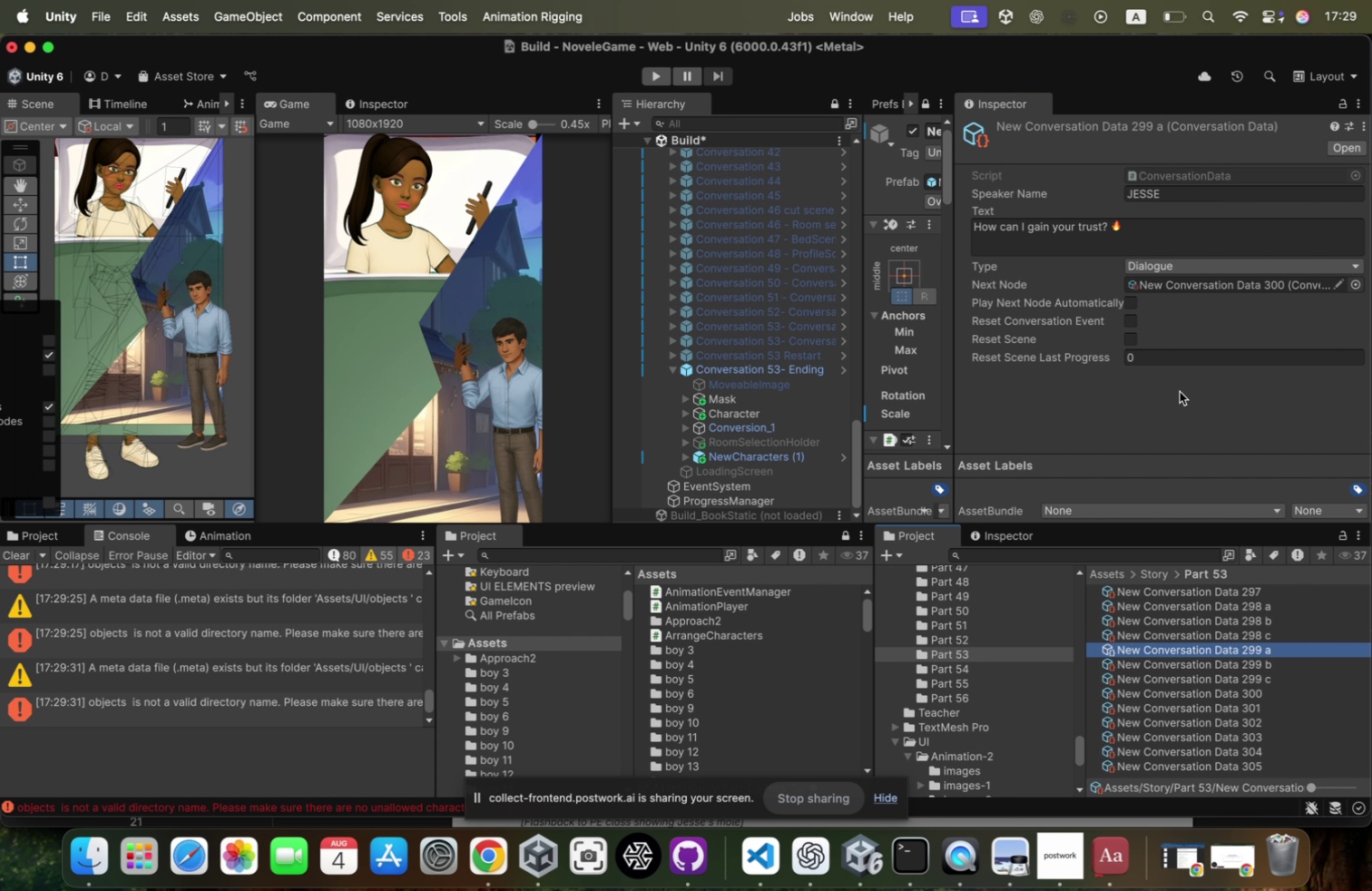 
key(Meta+Tab)
 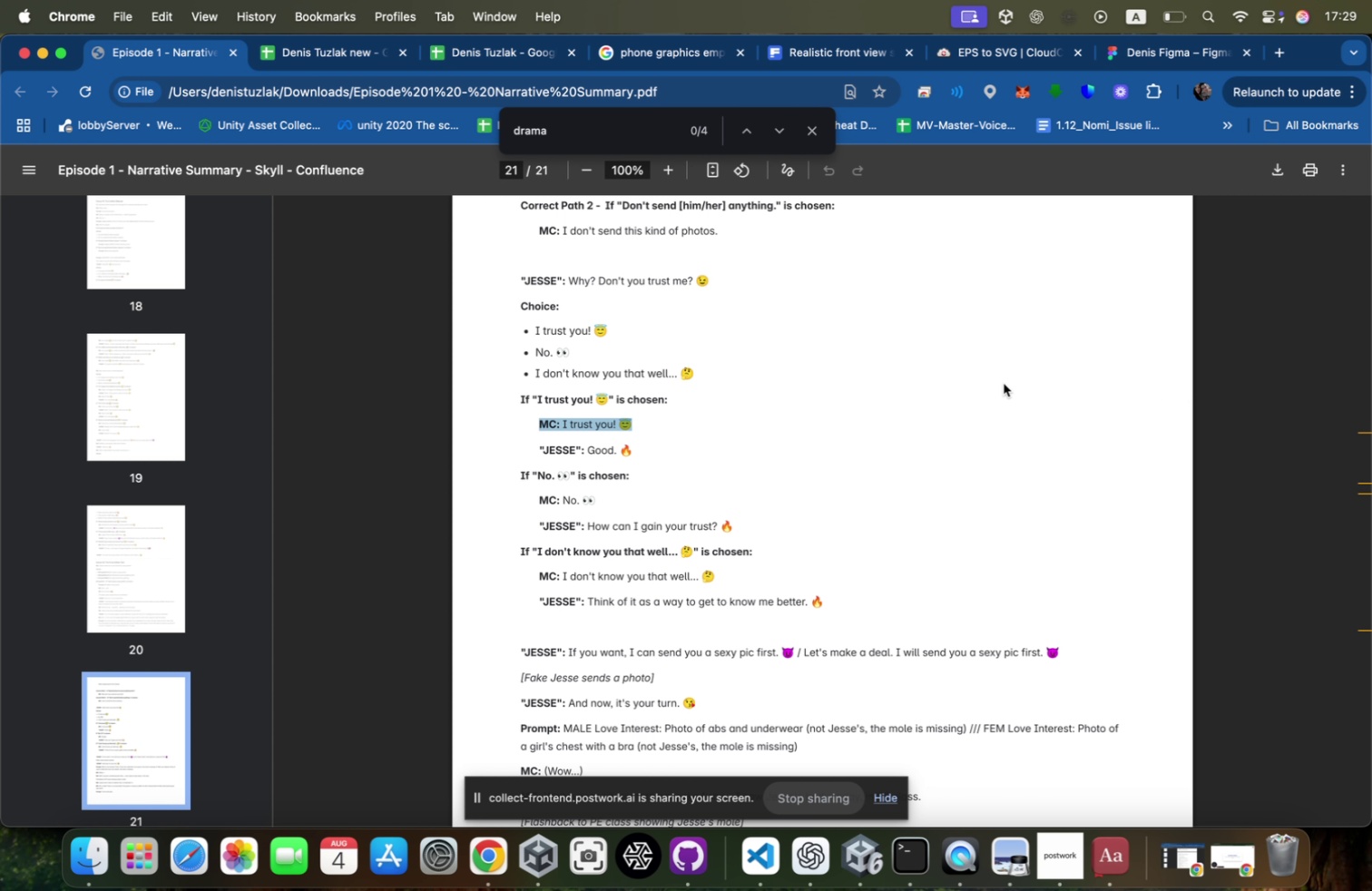 
key(Meta+CommandLeft)
 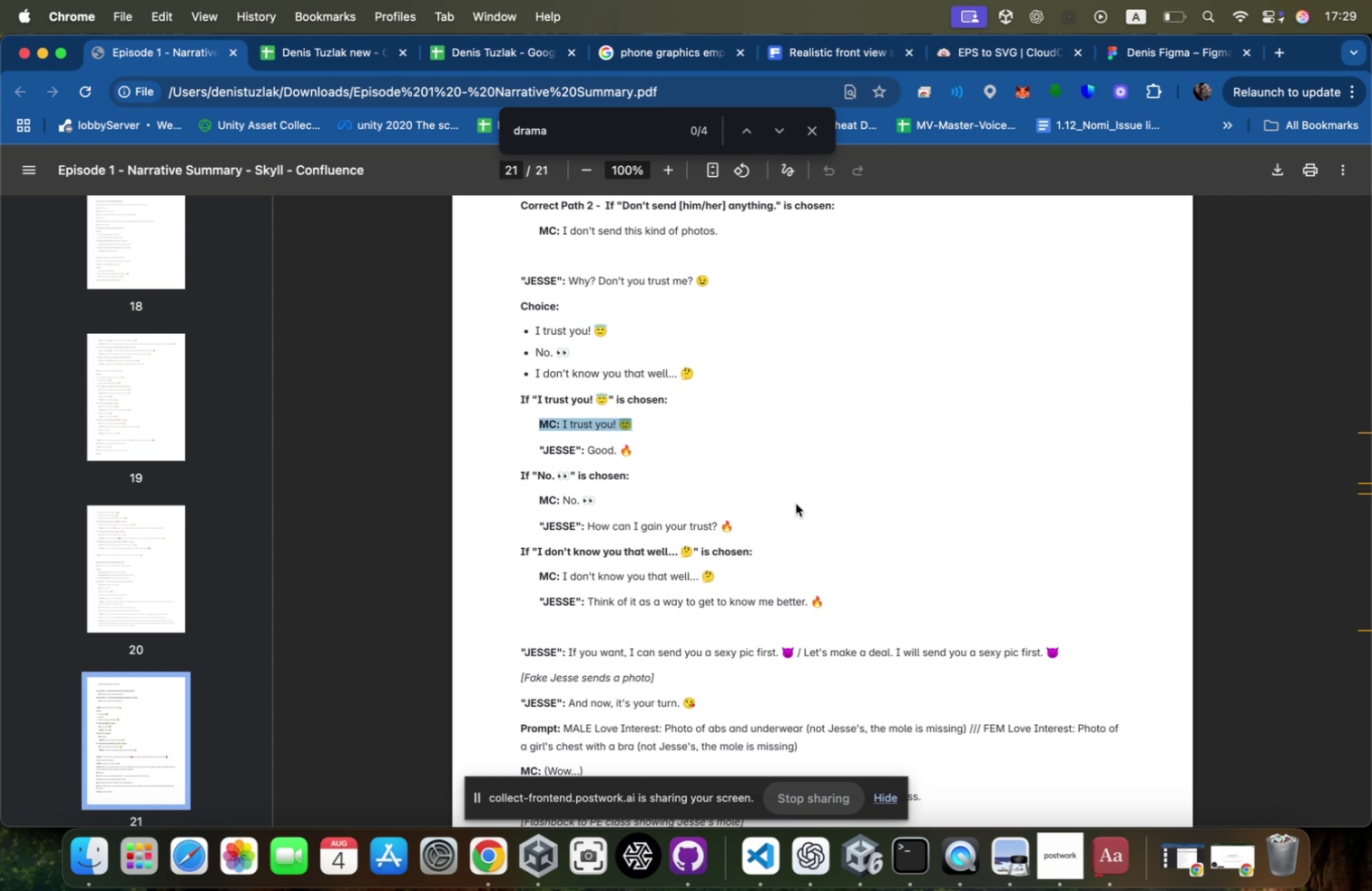 
hold_key(key=Tab, duration=0.31)
 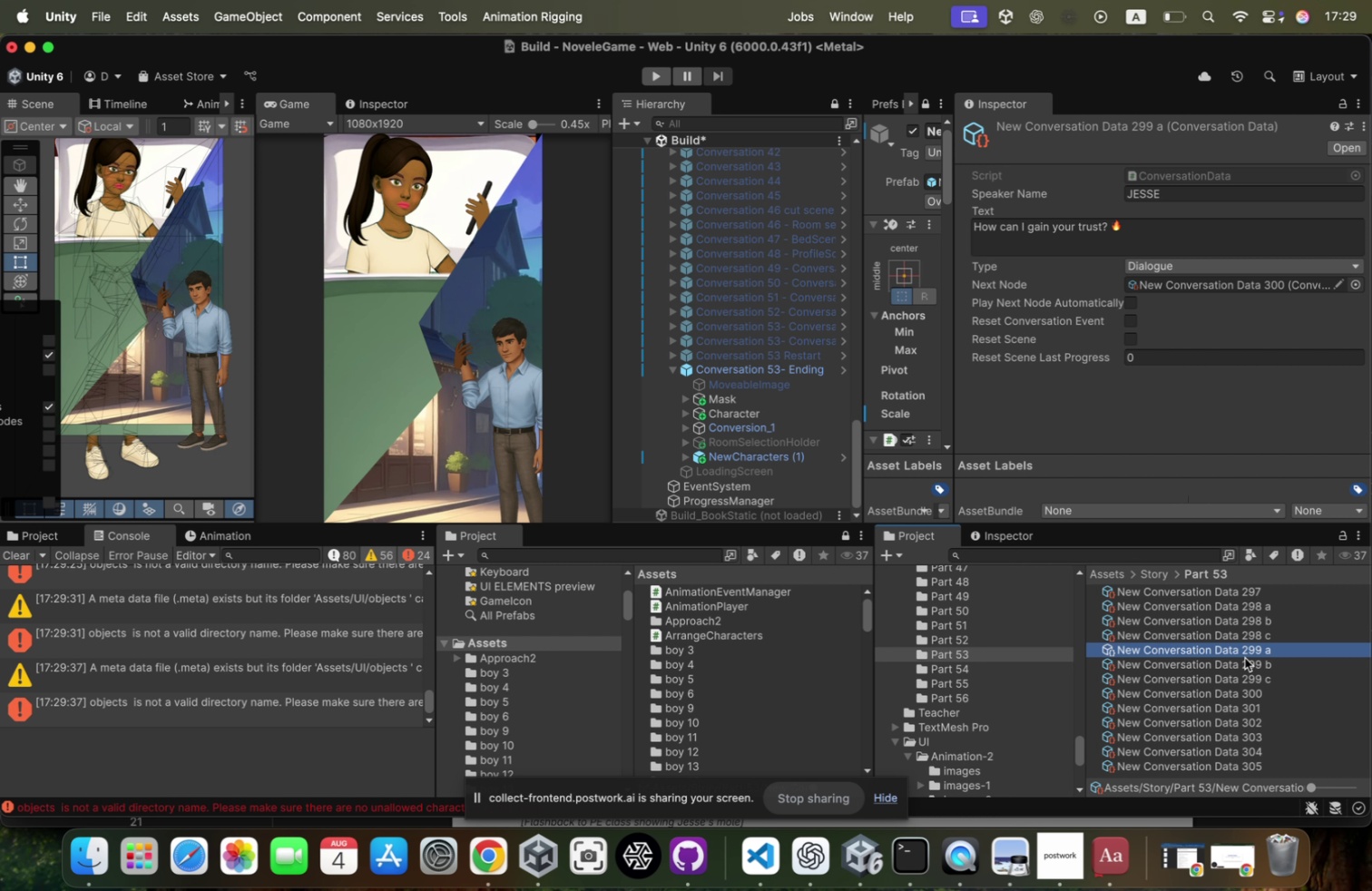 
key(Meta+CommandLeft)
 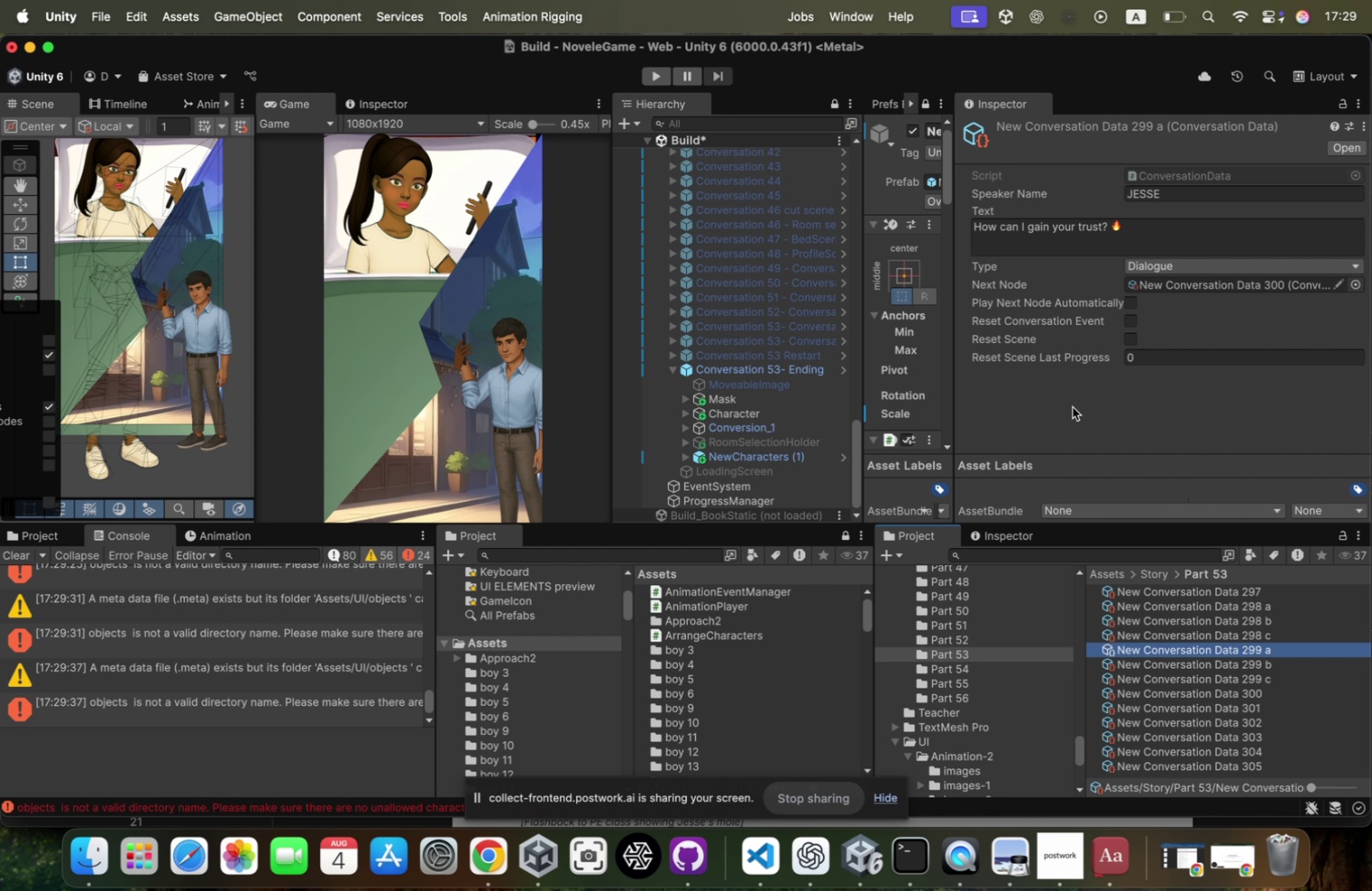 
key(Meta+Tab)
 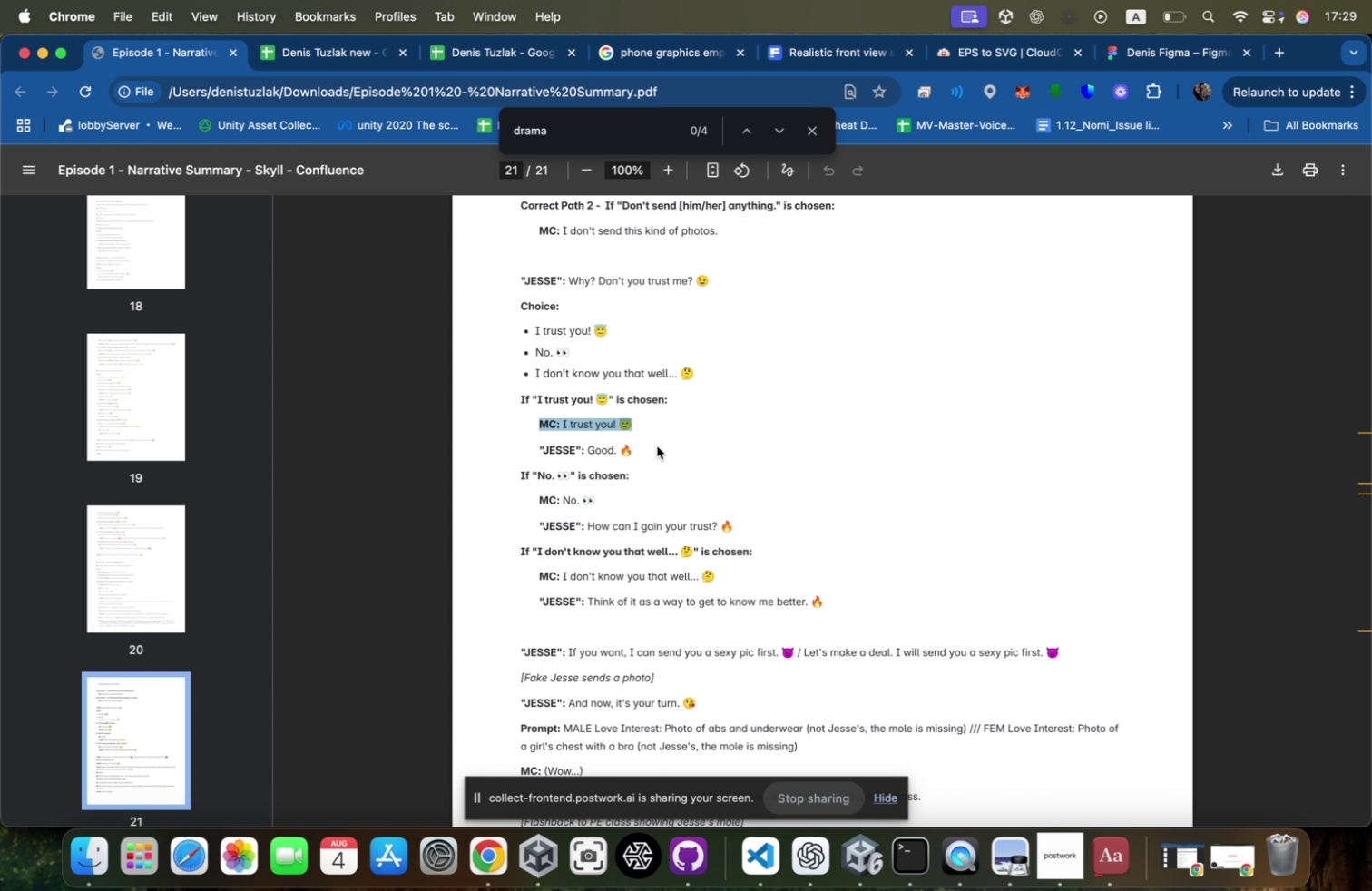 
left_click_drag(start_coordinate=[647, 448], to_coordinate=[541, 444])
 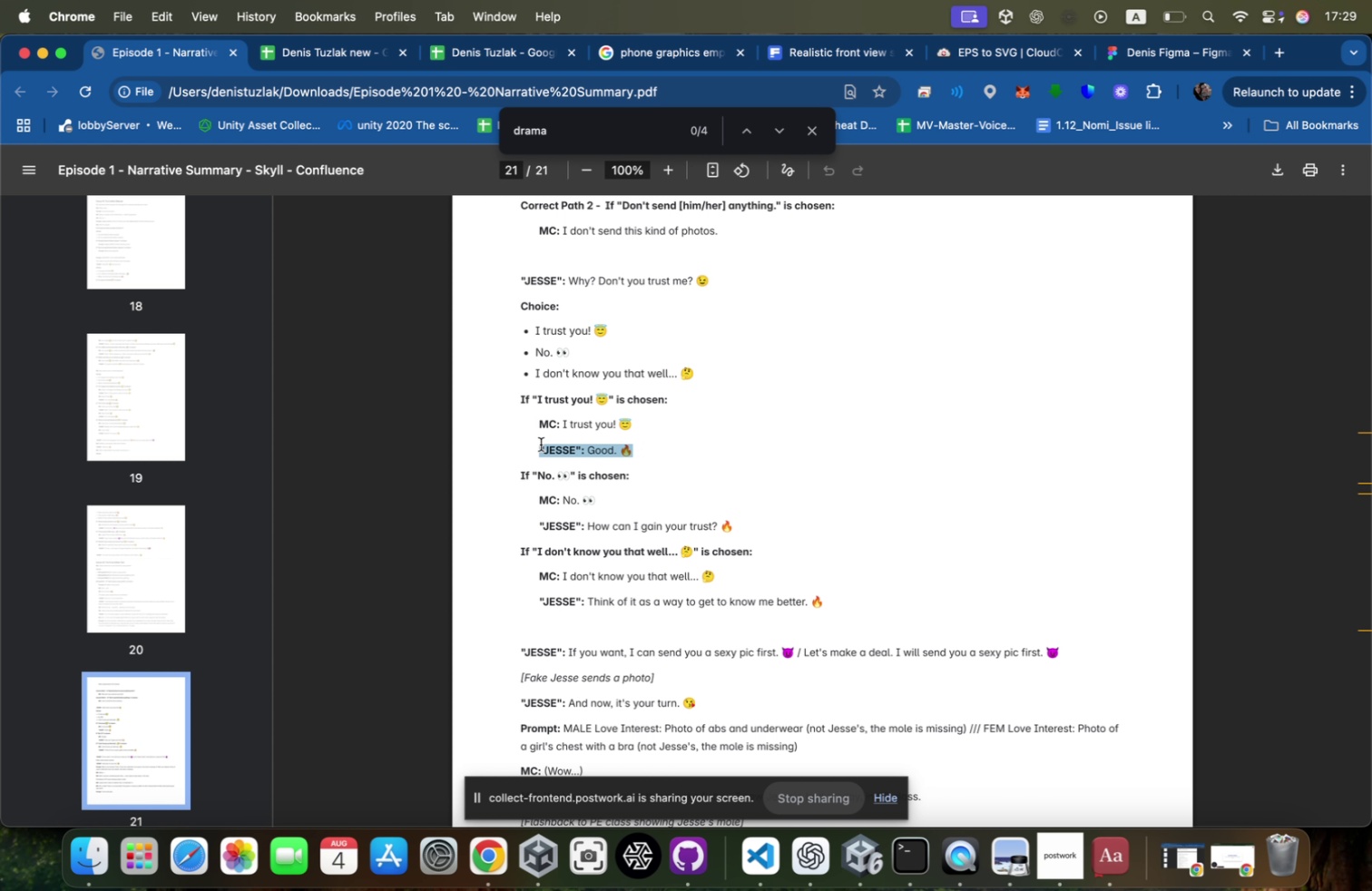 
key(Meta+CommandLeft)
 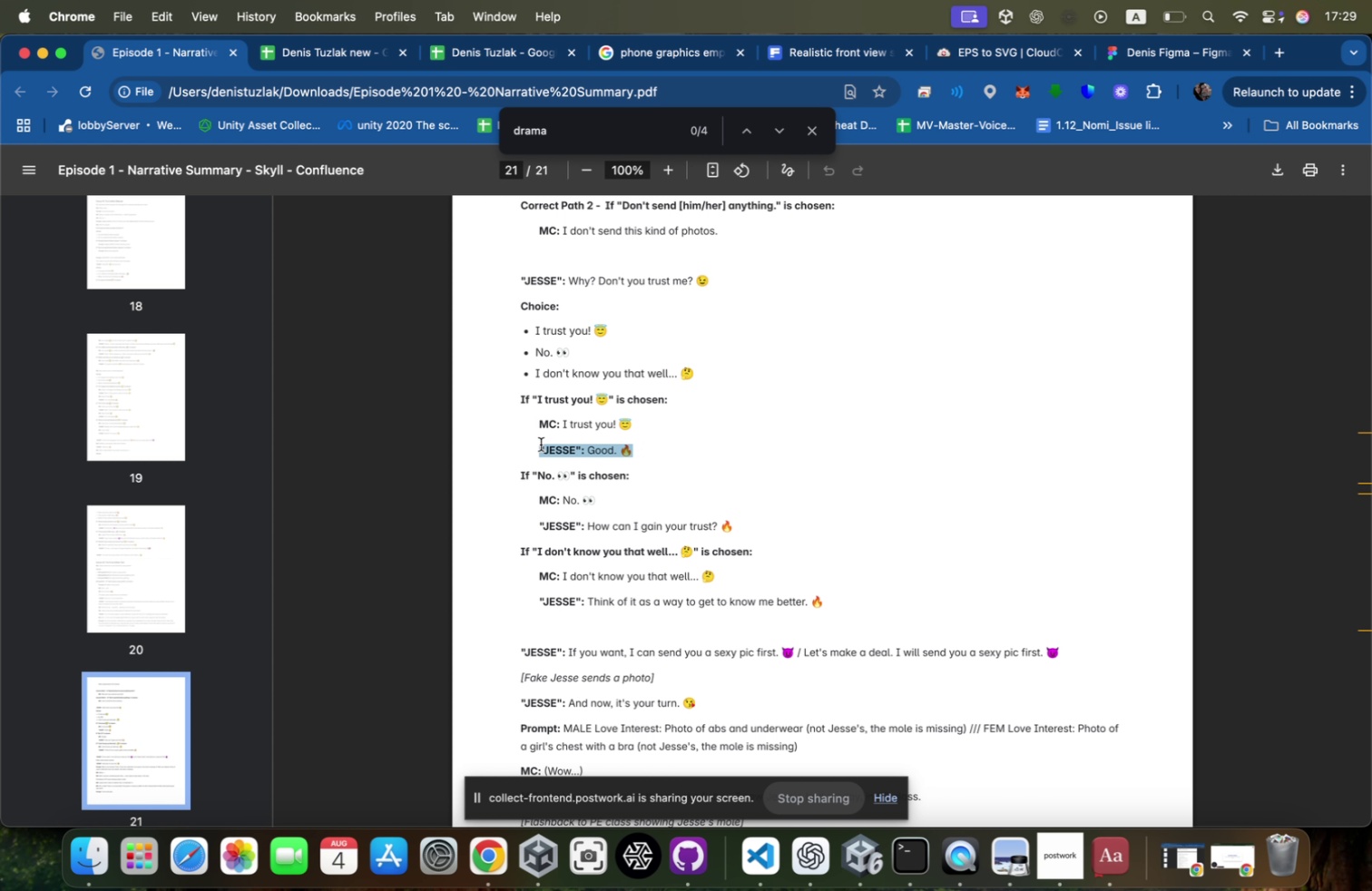 
key(Meta+C)
 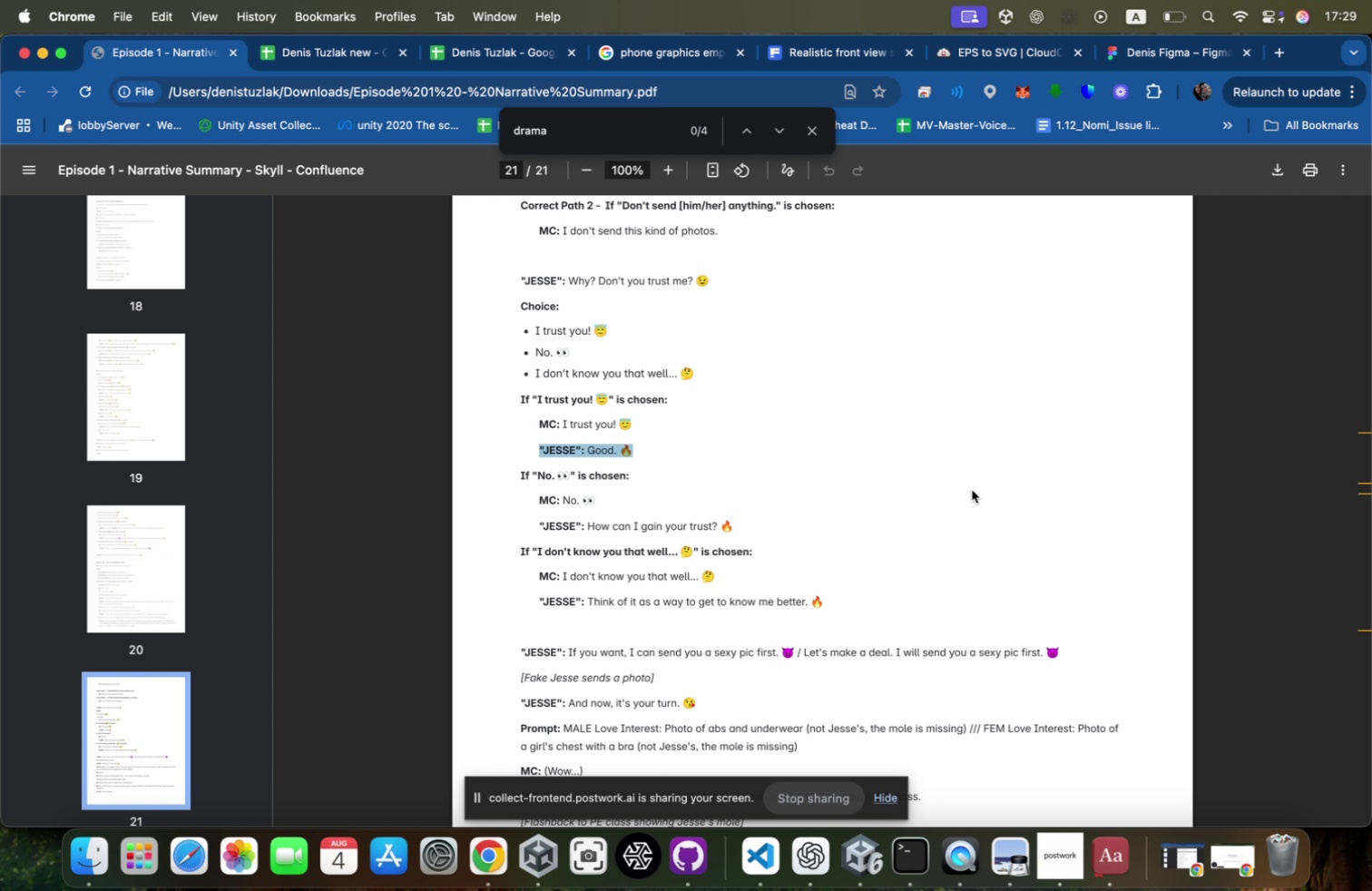 
key(Meta+CommandLeft)
 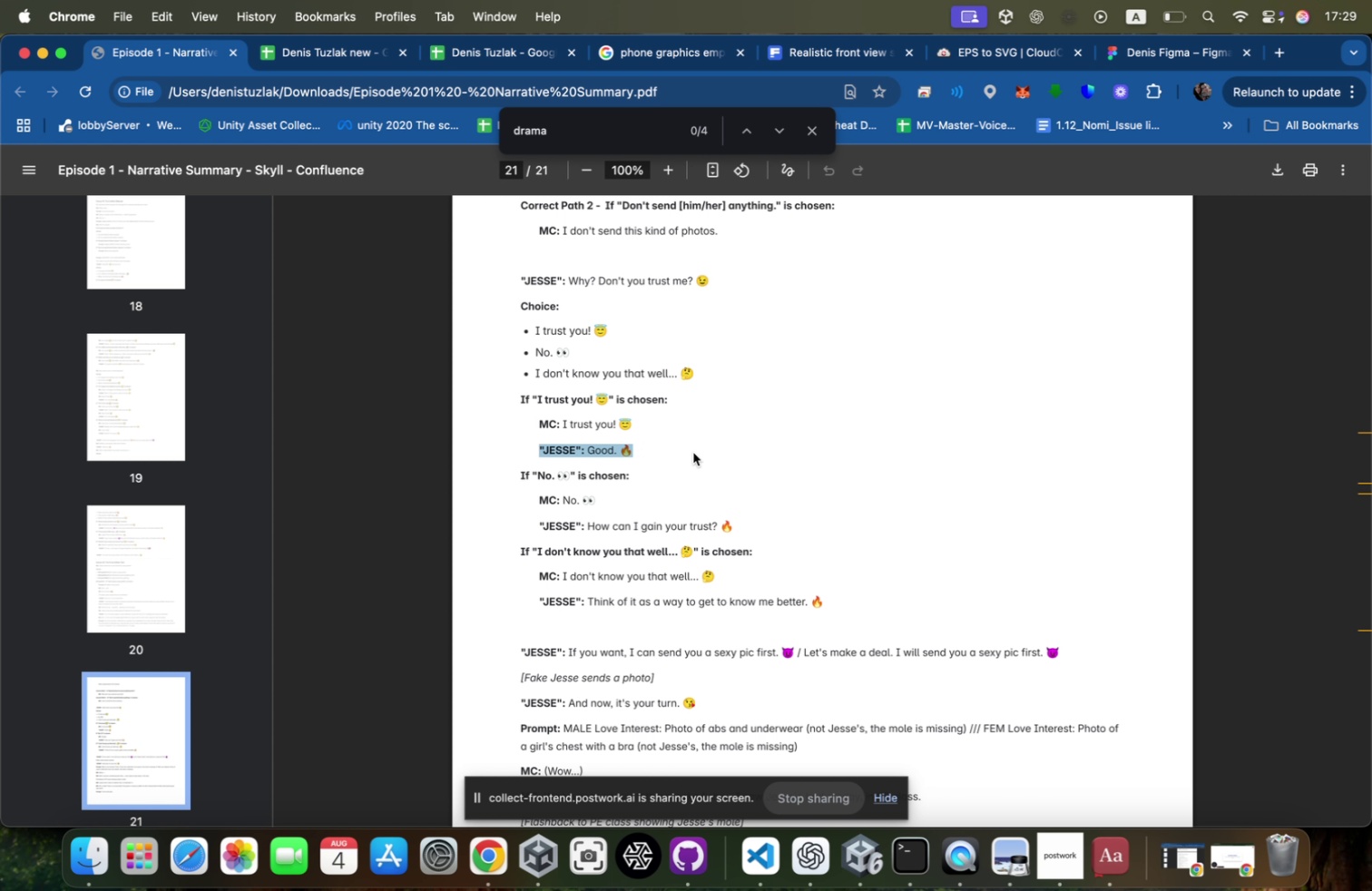 
left_click_drag(start_coordinate=[668, 452], to_coordinate=[609, 452])
 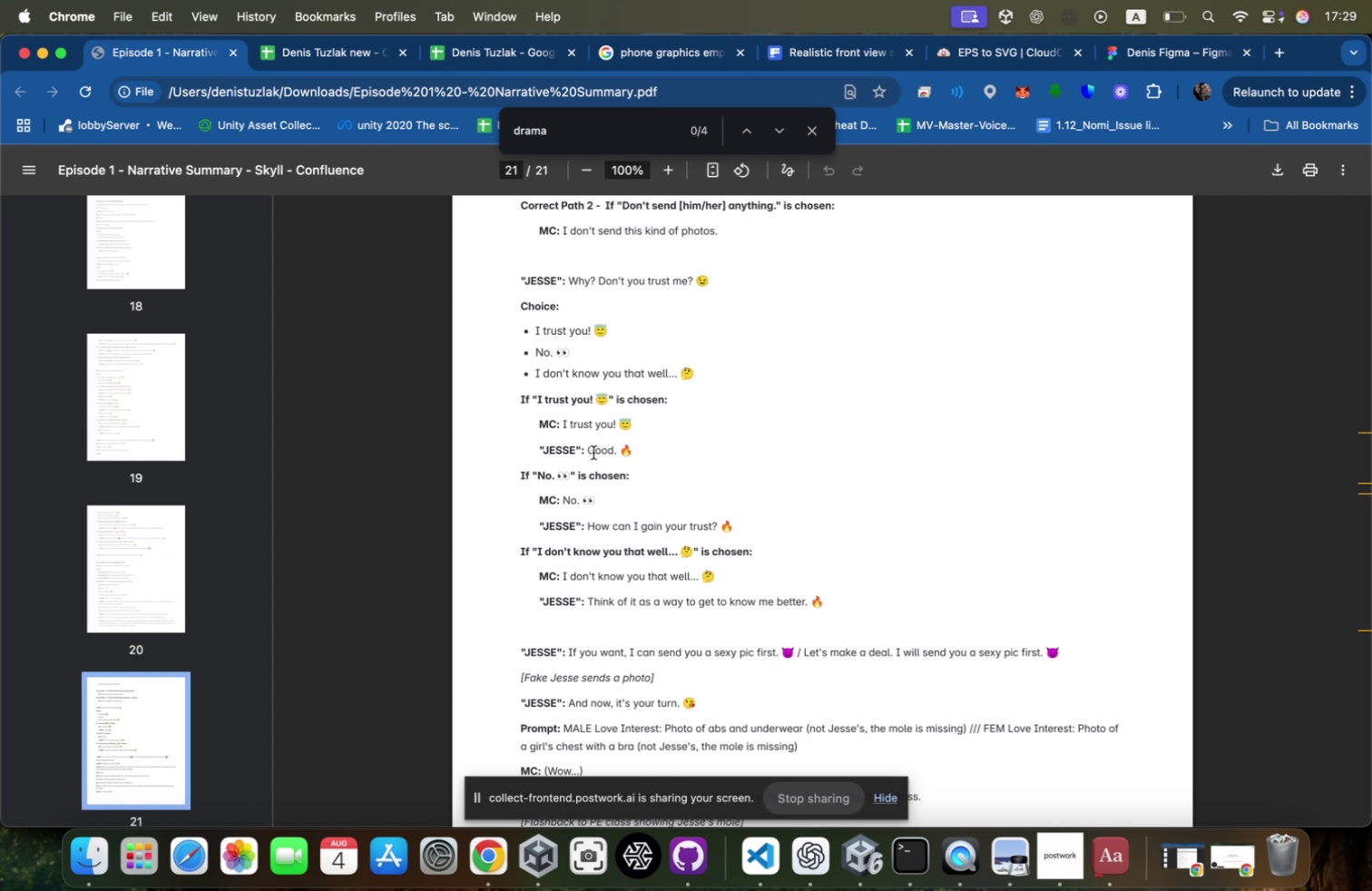 
left_click_drag(start_coordinate=[587, 449], to_coordinate=[670, 450])
 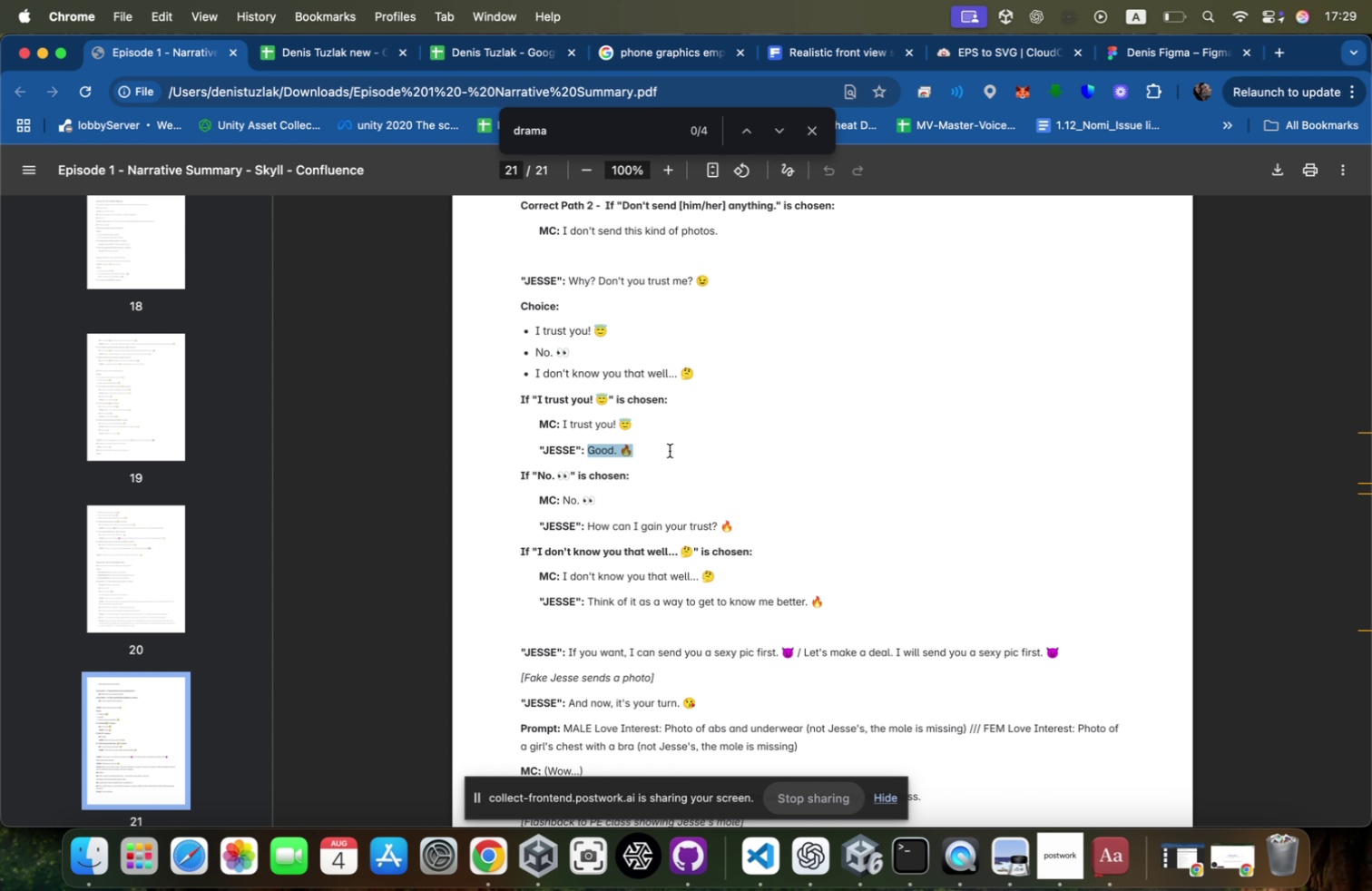 
key(Meta+CommandLeft)
 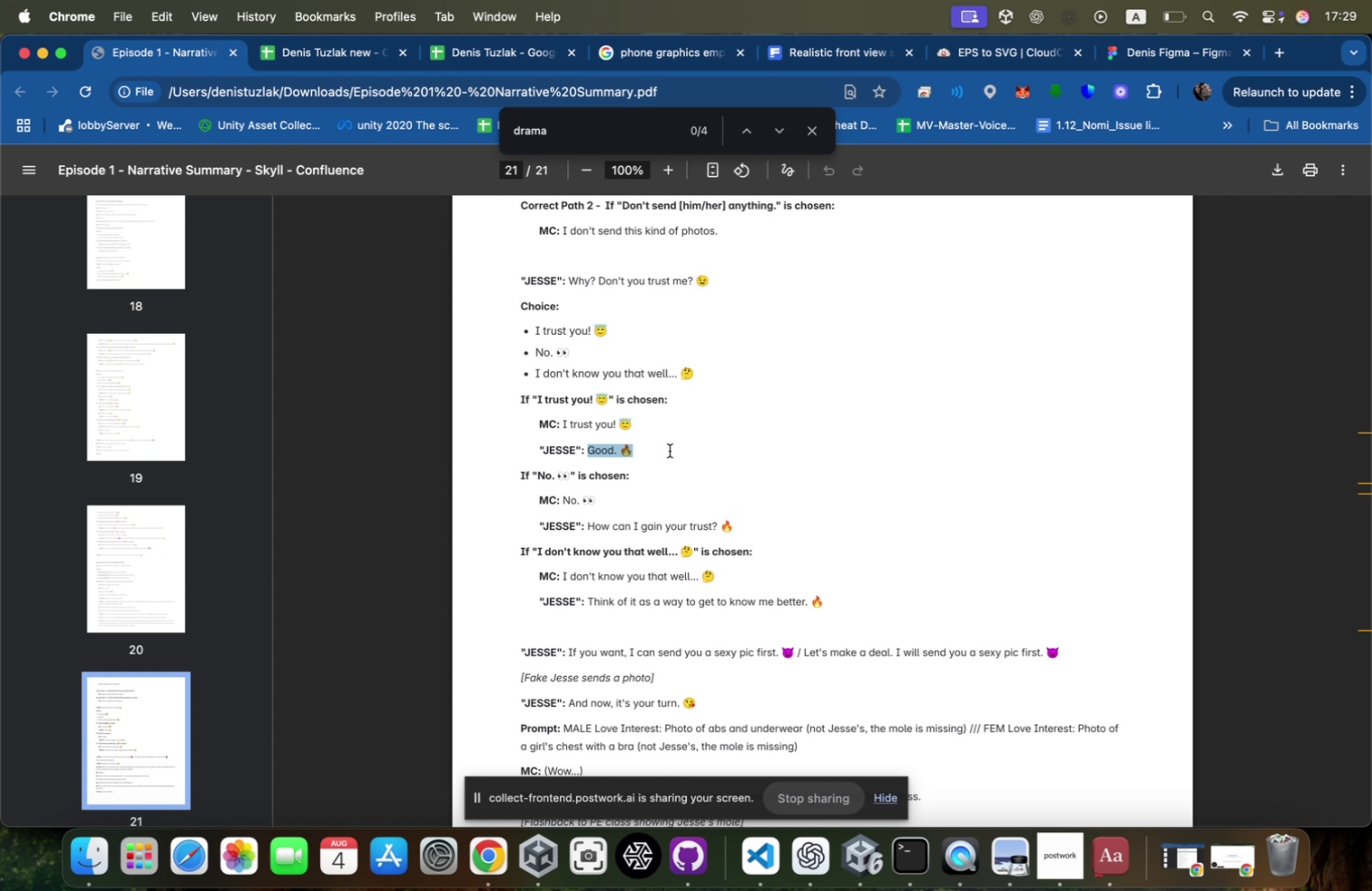 
key(Meta+C)
 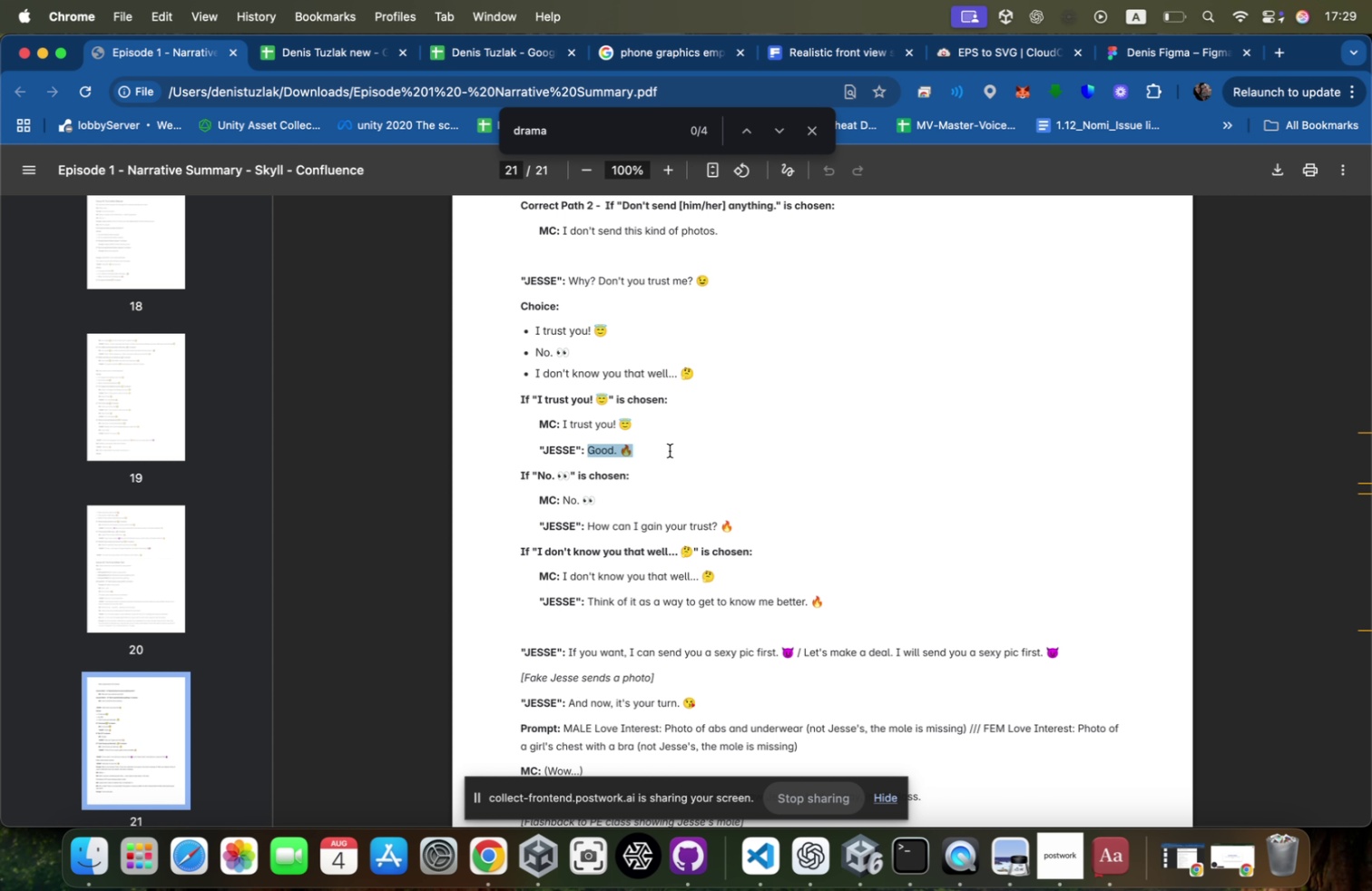 
key(Meta+CommandLeft)
 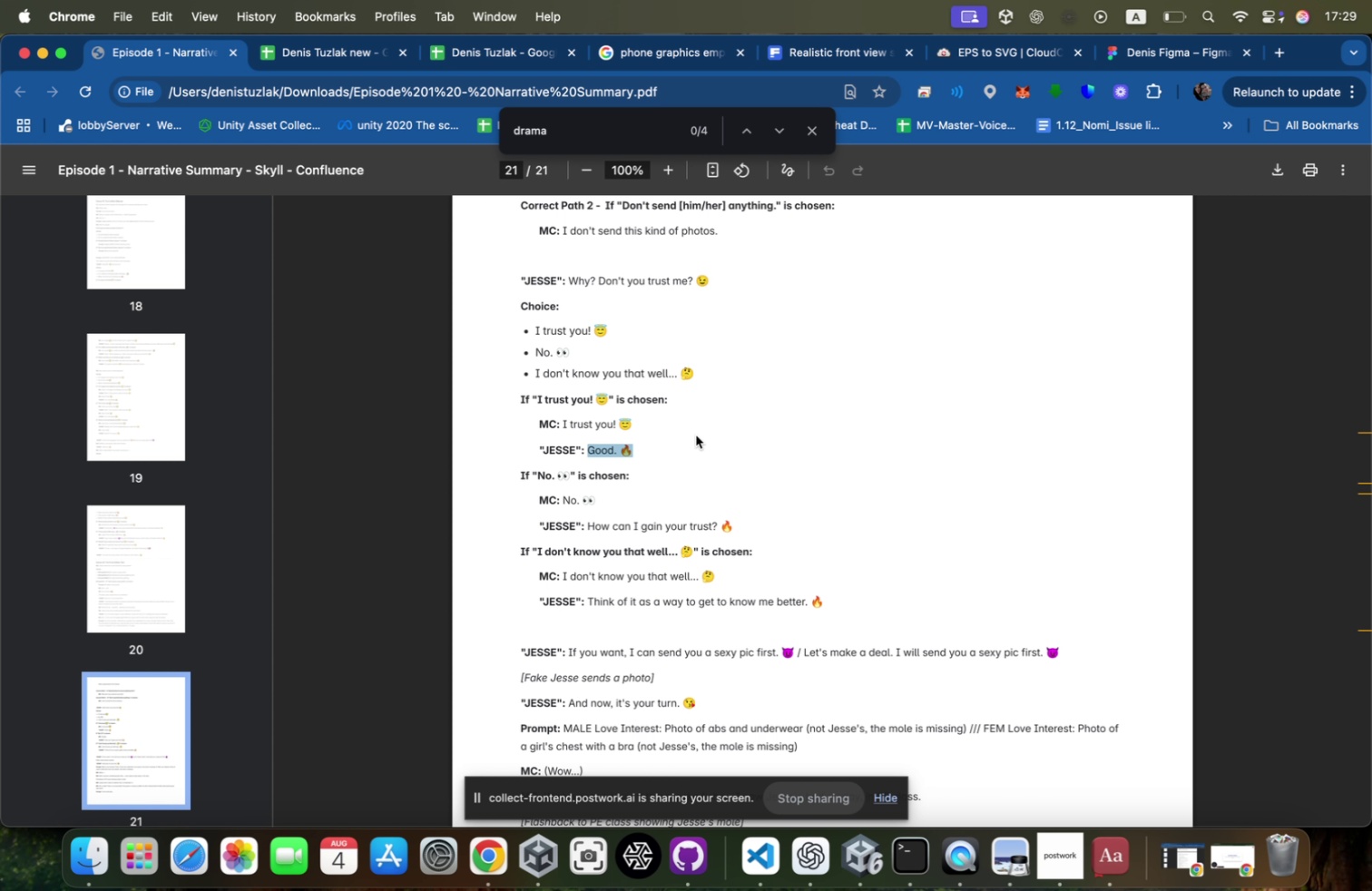 
key(Meta+Tab)
 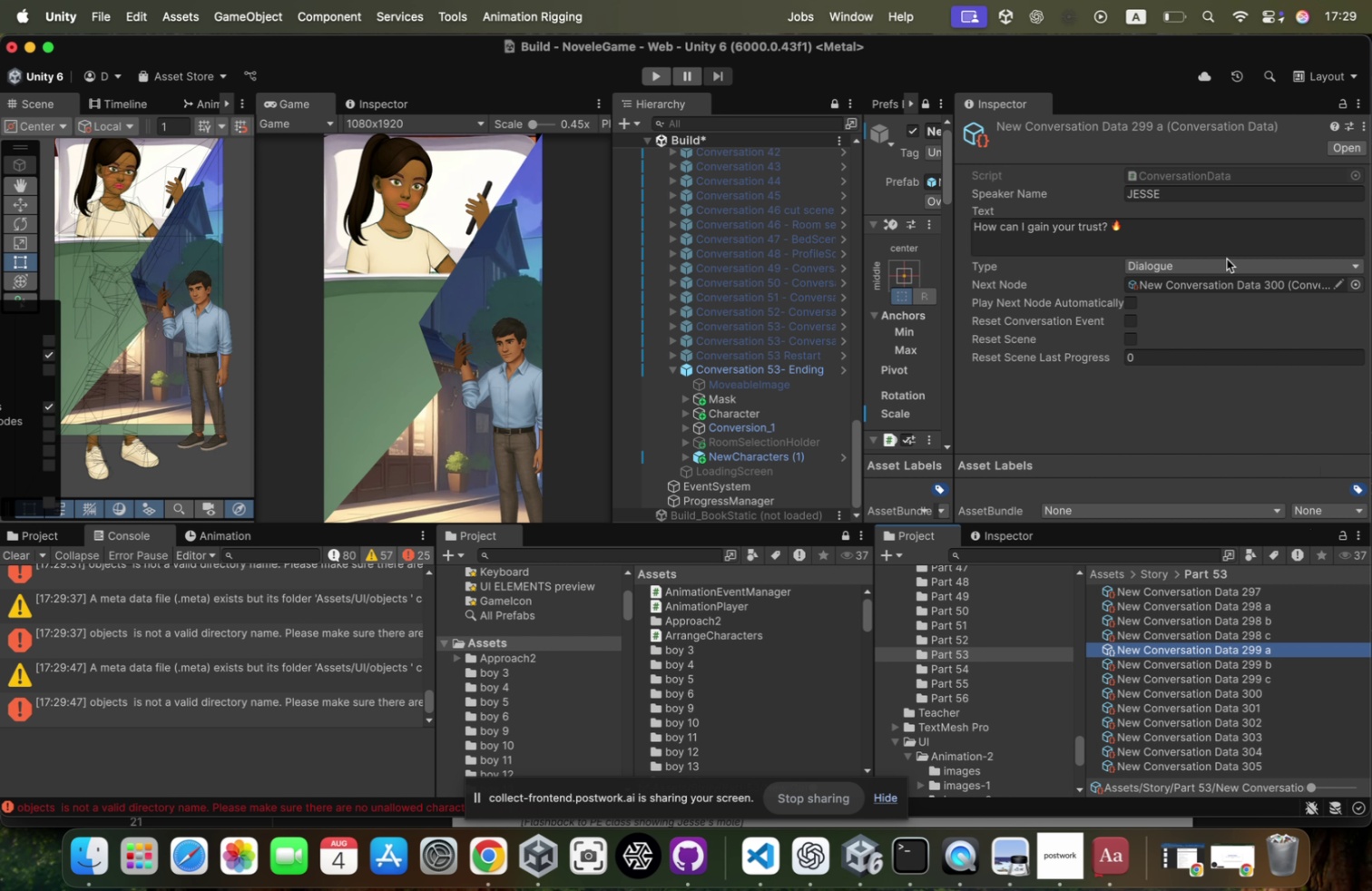 
left_click([1224, 244])
 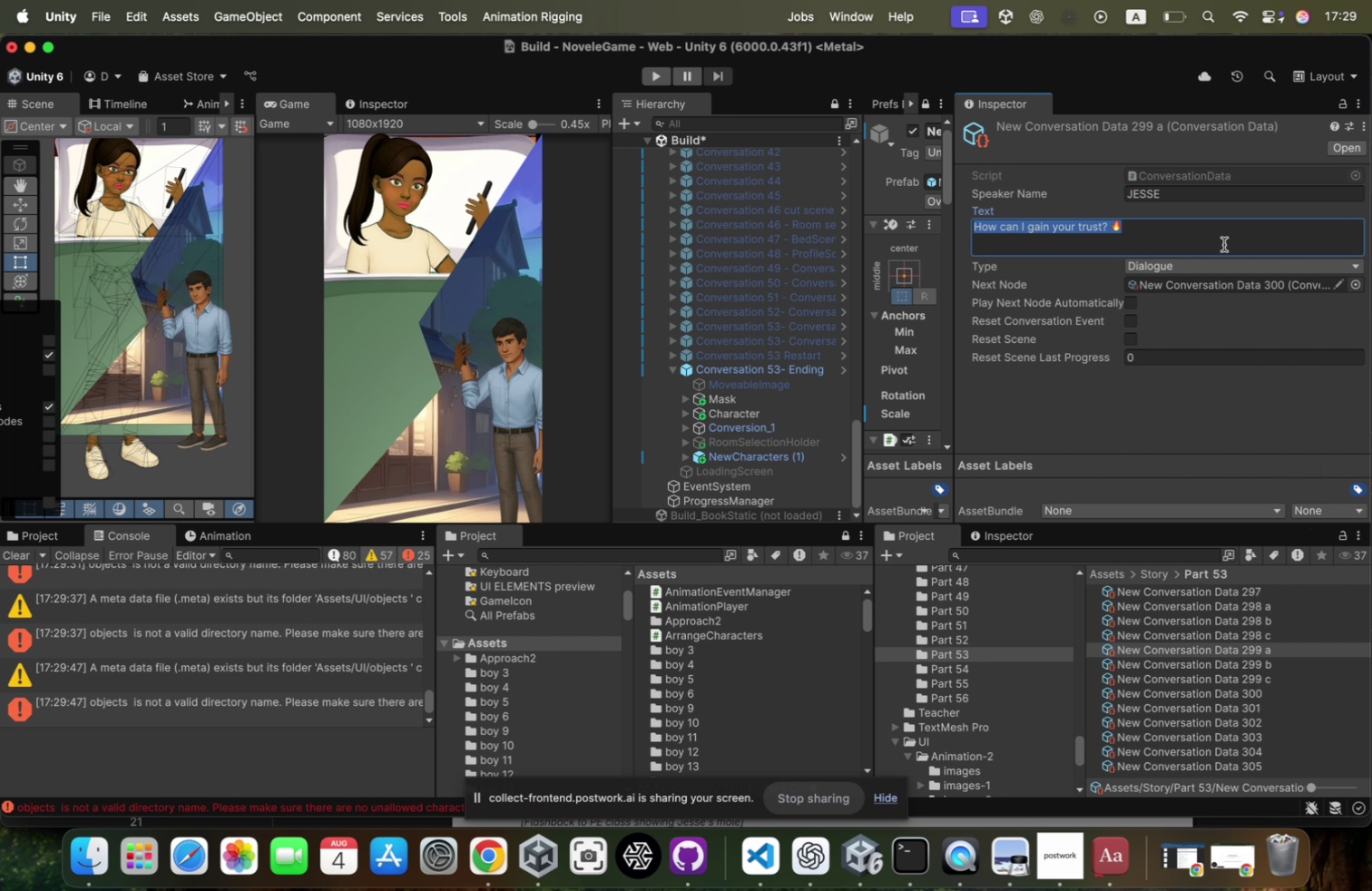 
key(Meta+V)
 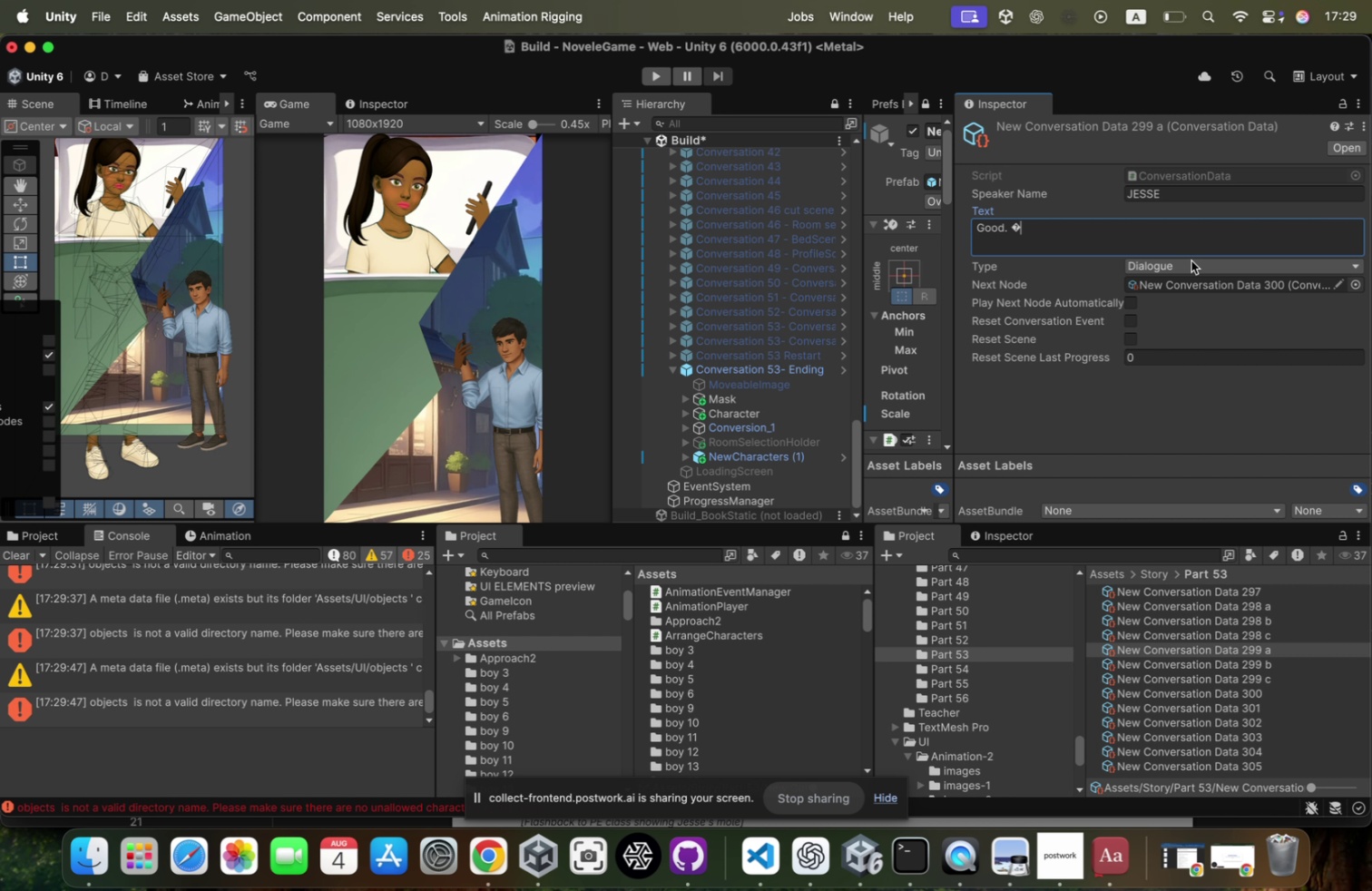 
key(Meta+Tab)
 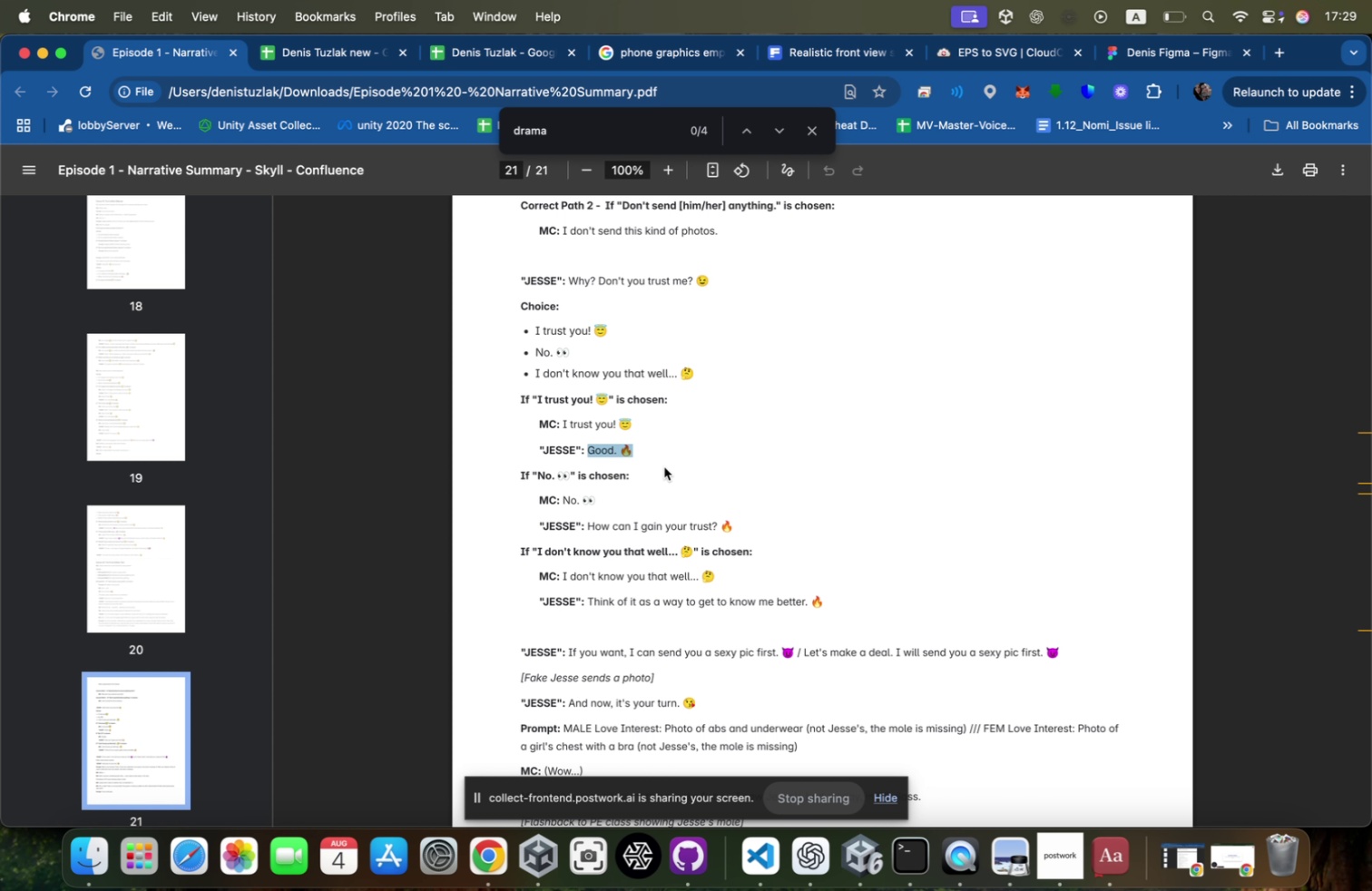 
left_click_drag(start_coordinate=[653, 455], to_coordinate=[623, 455])
 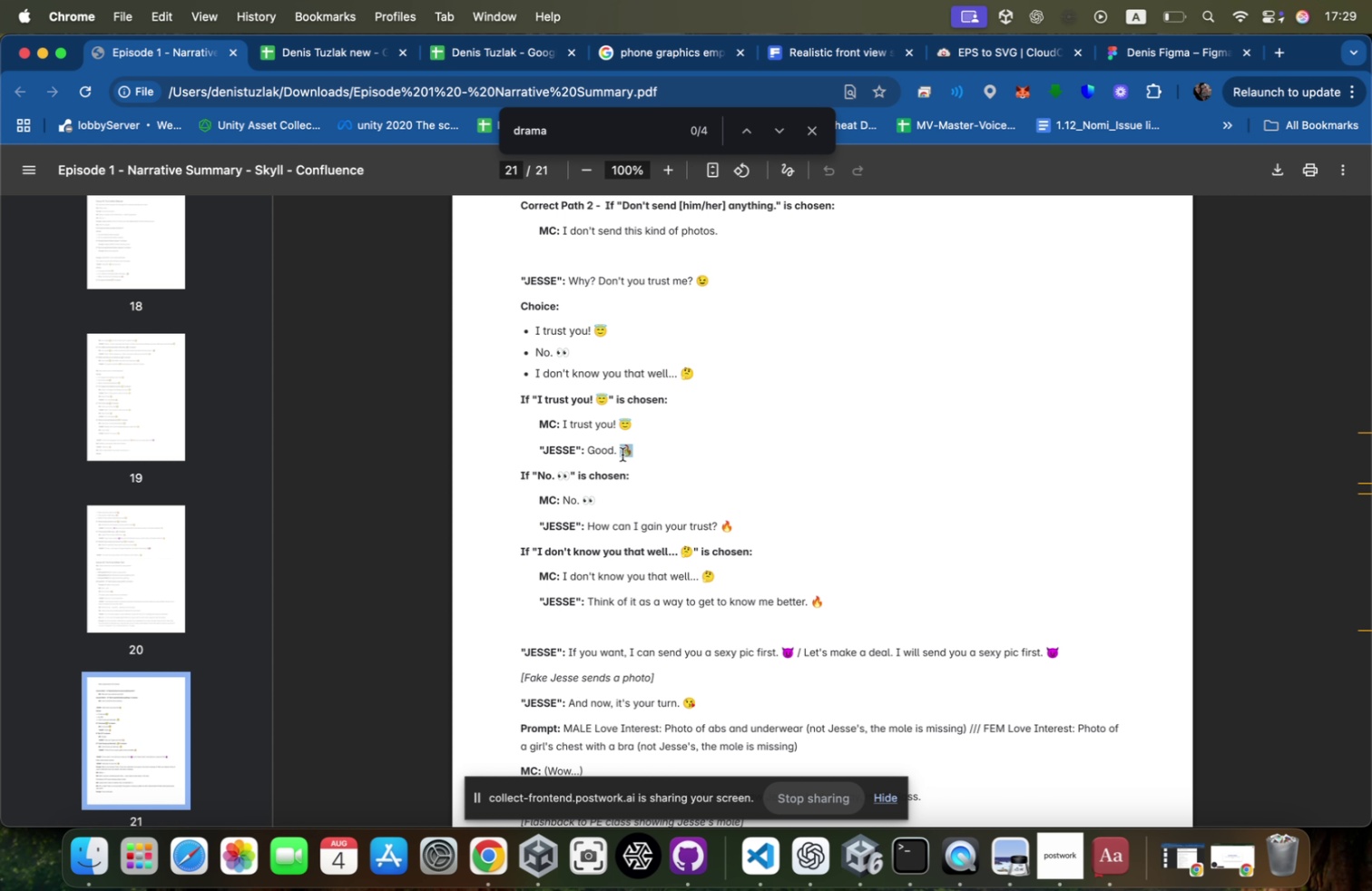 
key(Meta+CommandLeft)
 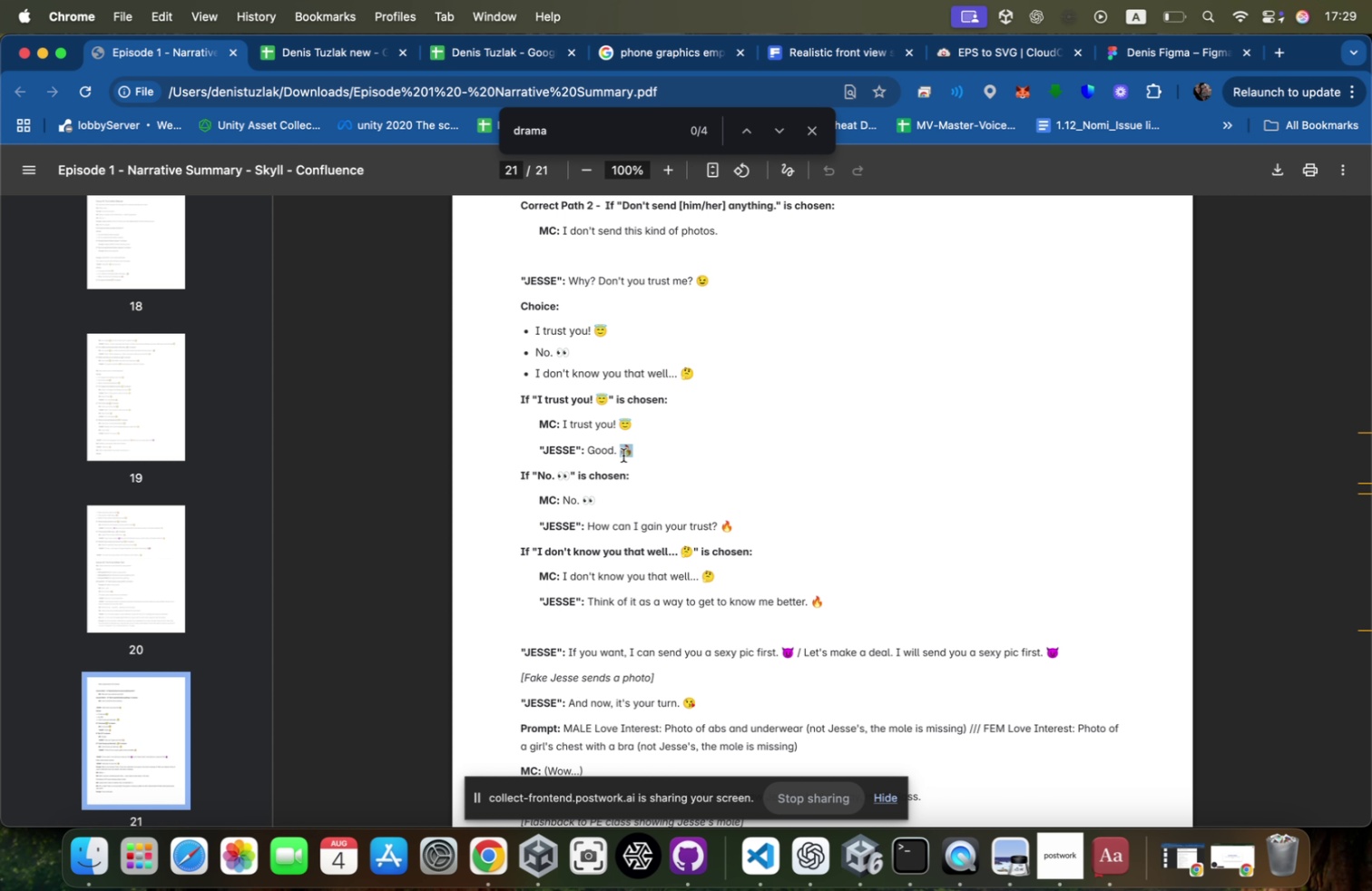 
key(Meta+C)
 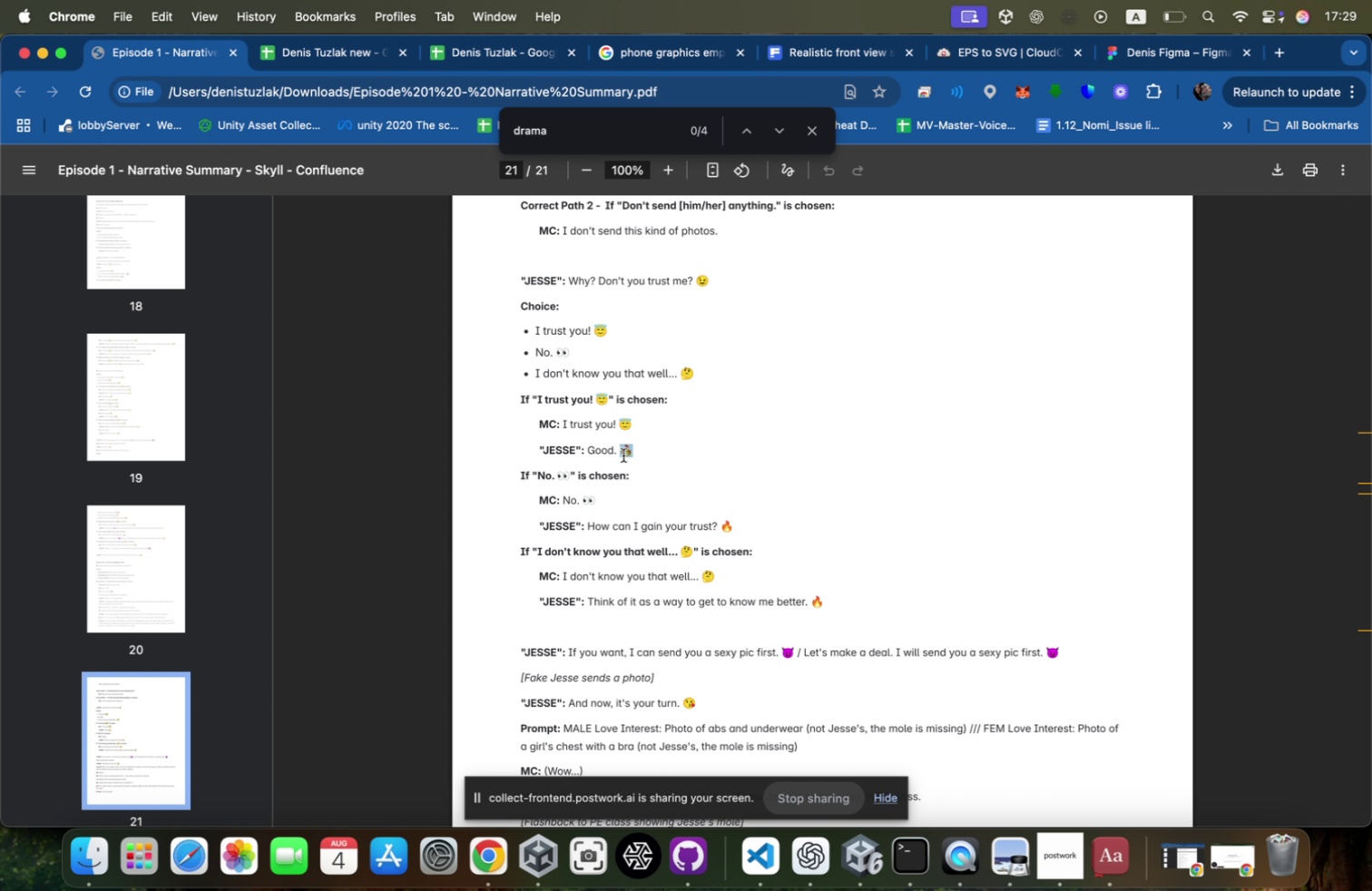 
key(Meta+CommandLeft)
 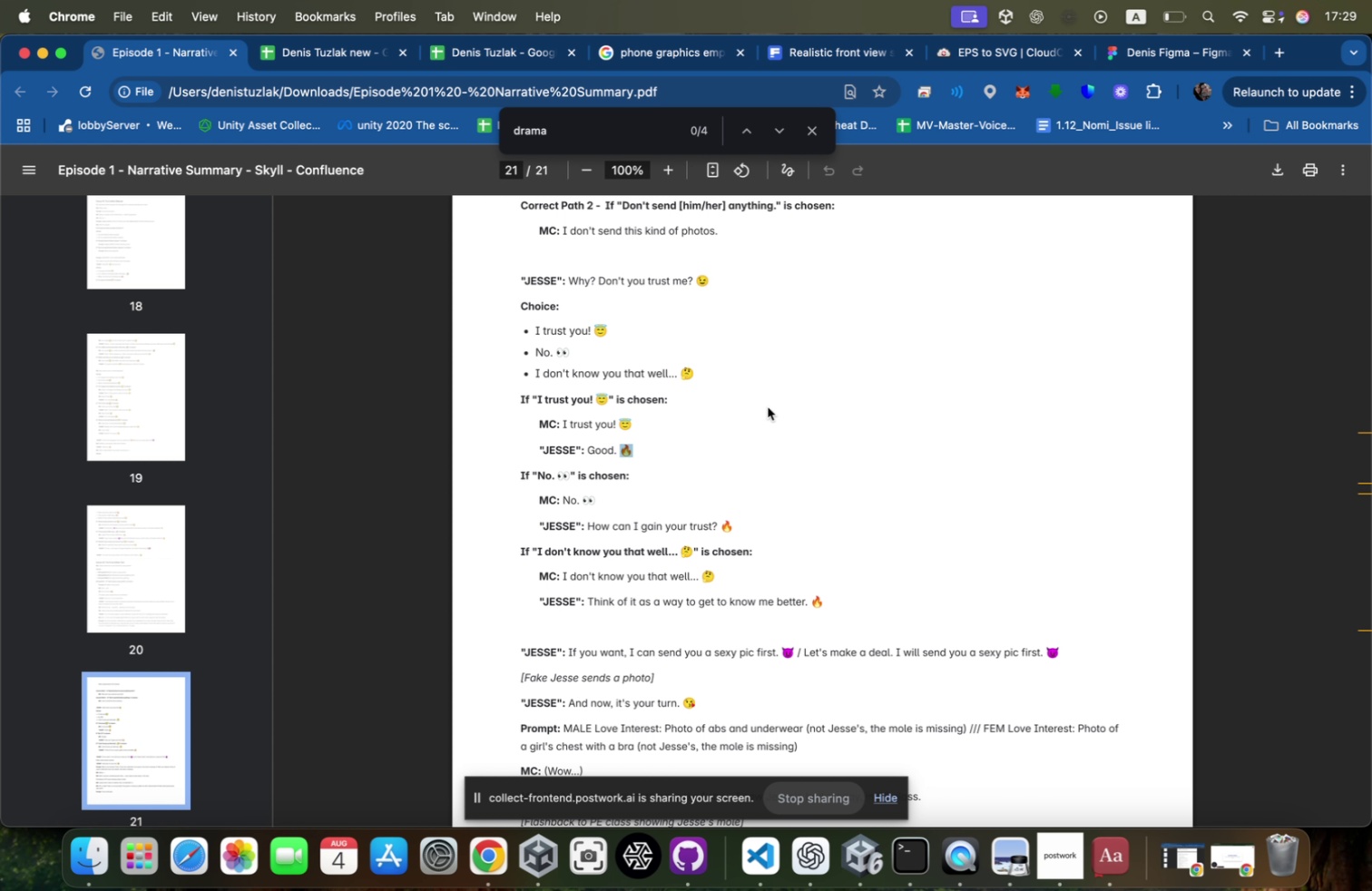 
key(Meta+Tab)
 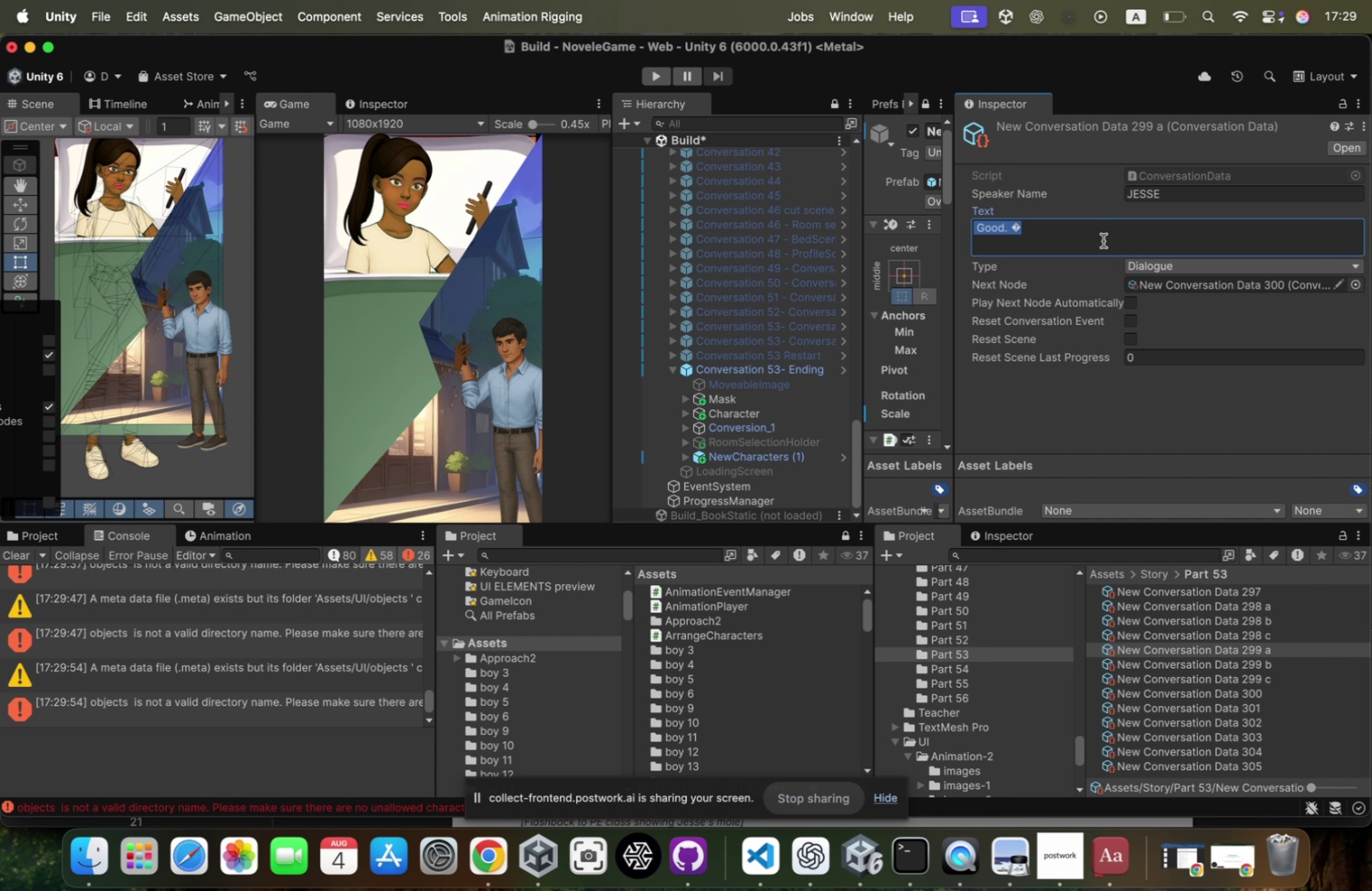 
key(ArrowUp)
 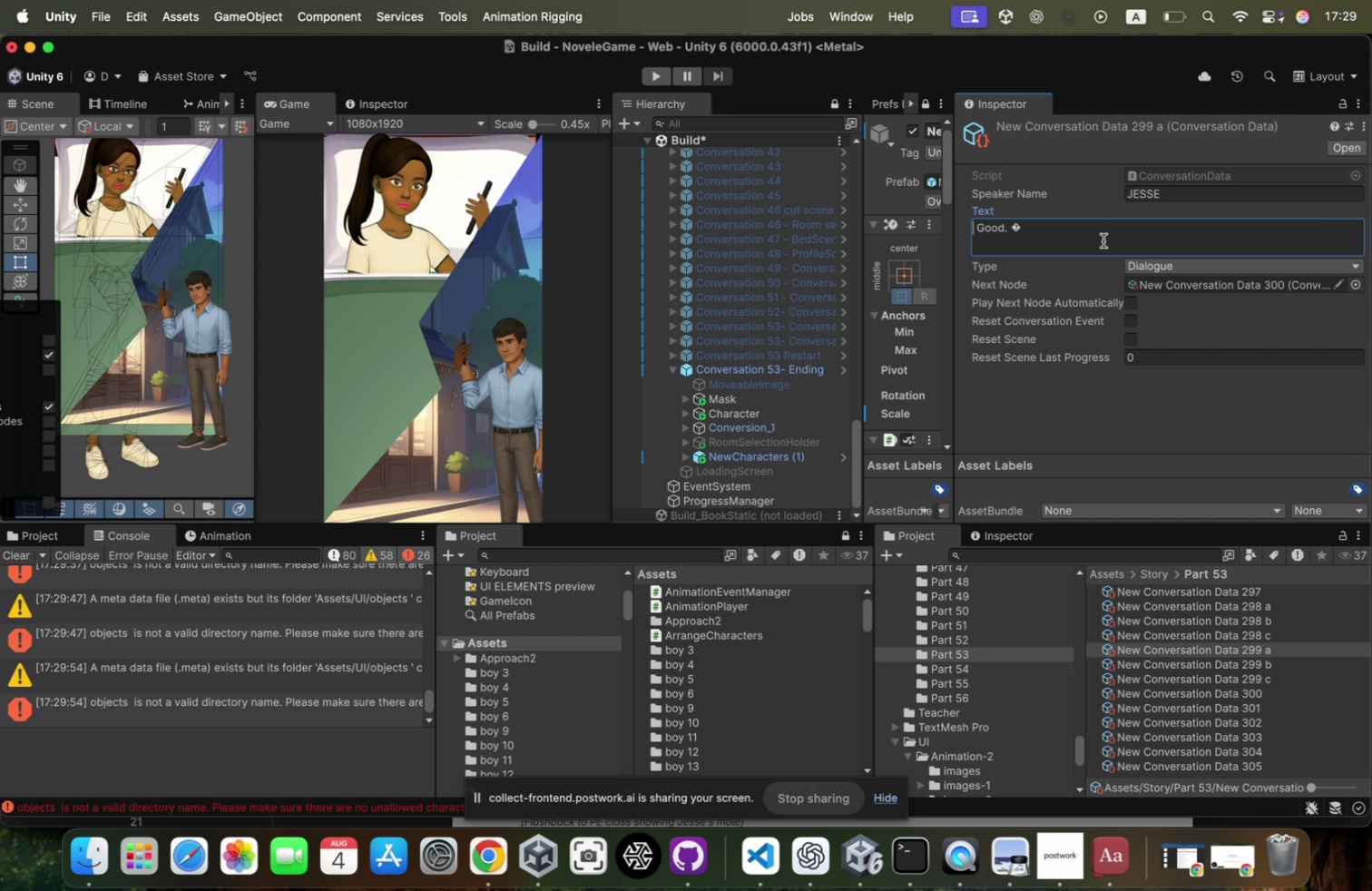 
key(ArrowRight)
 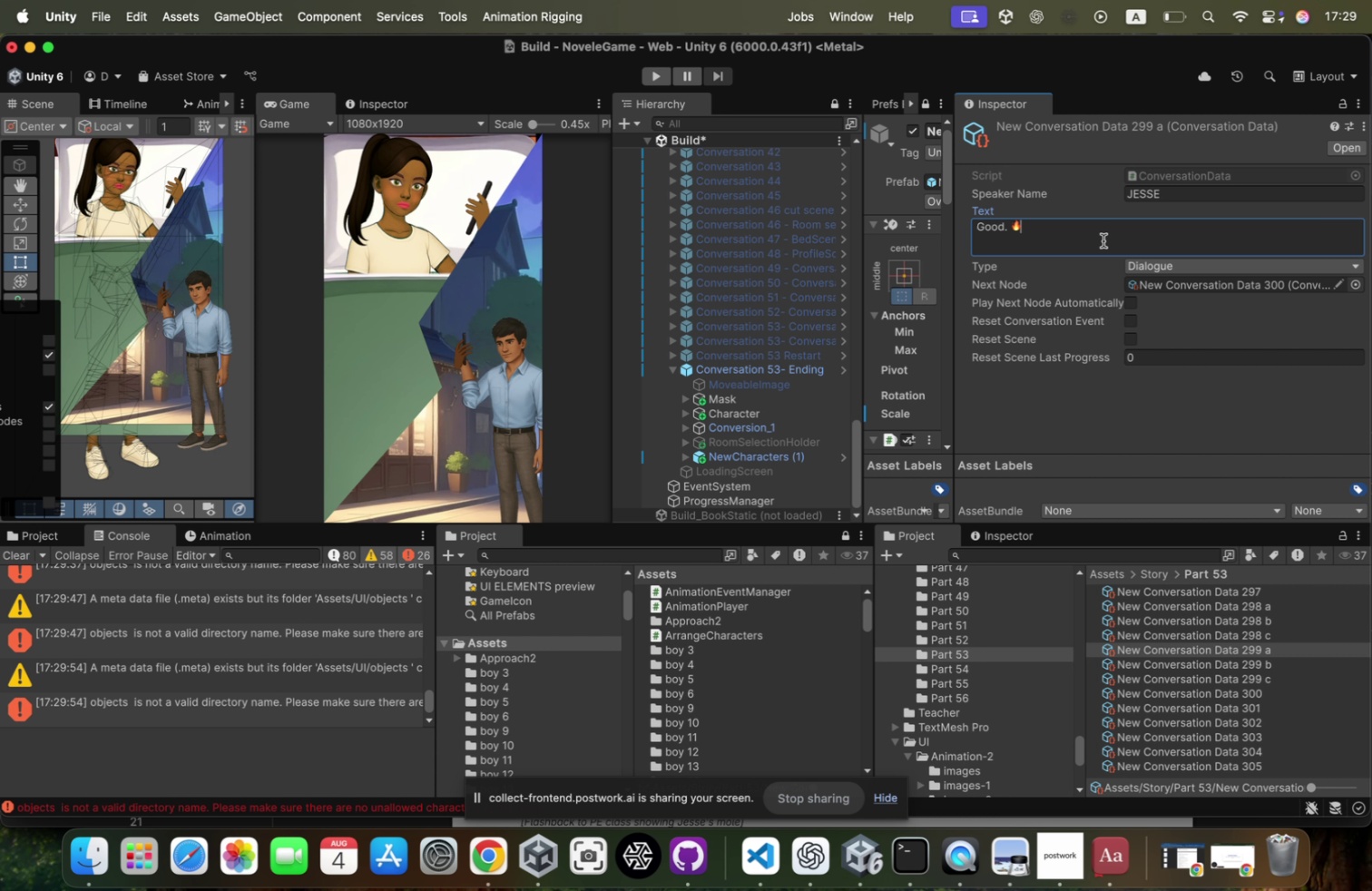 
hold_key(key=ArrowRight, duration=0.98)
 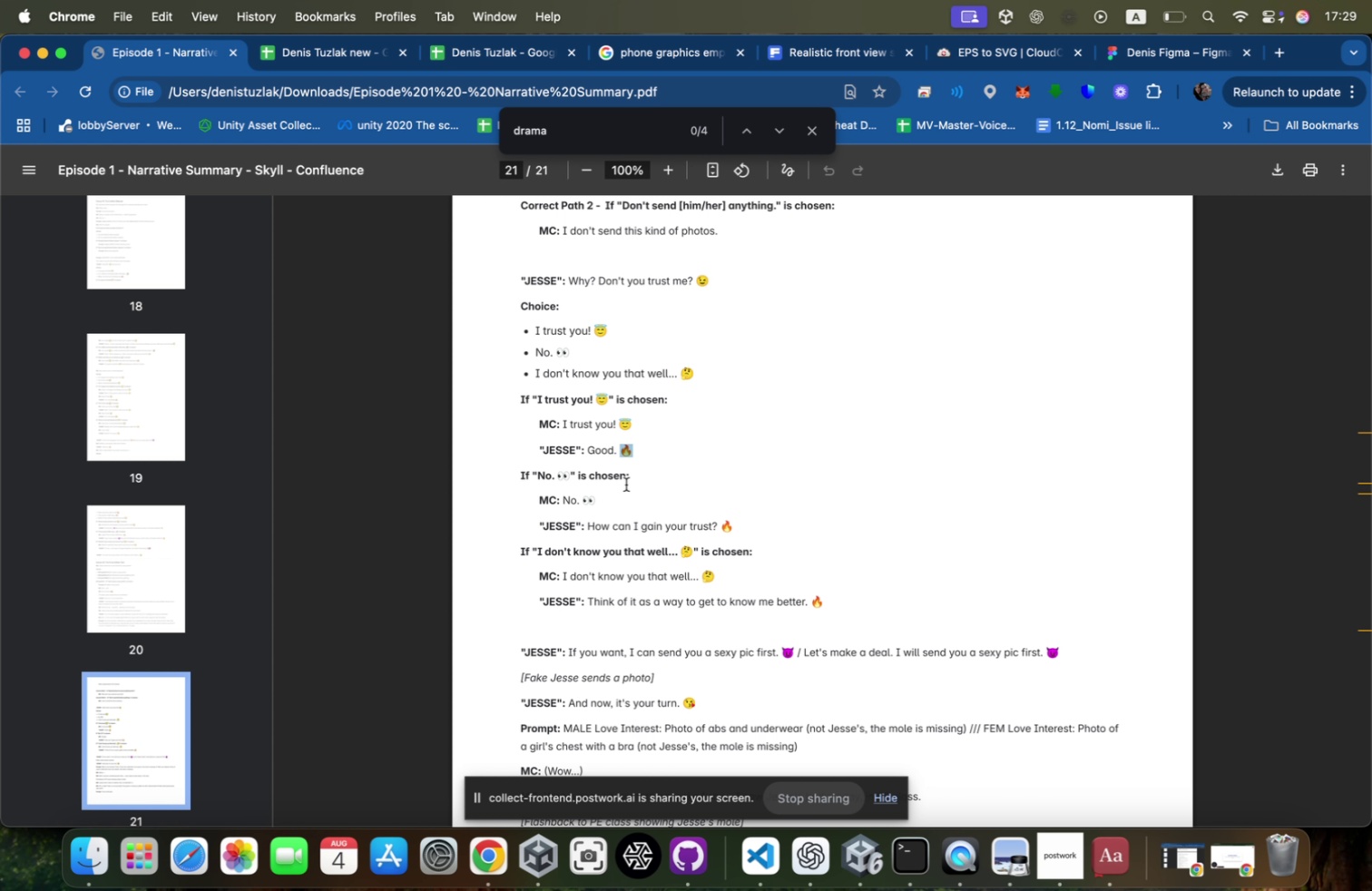 
key(Backspace)
 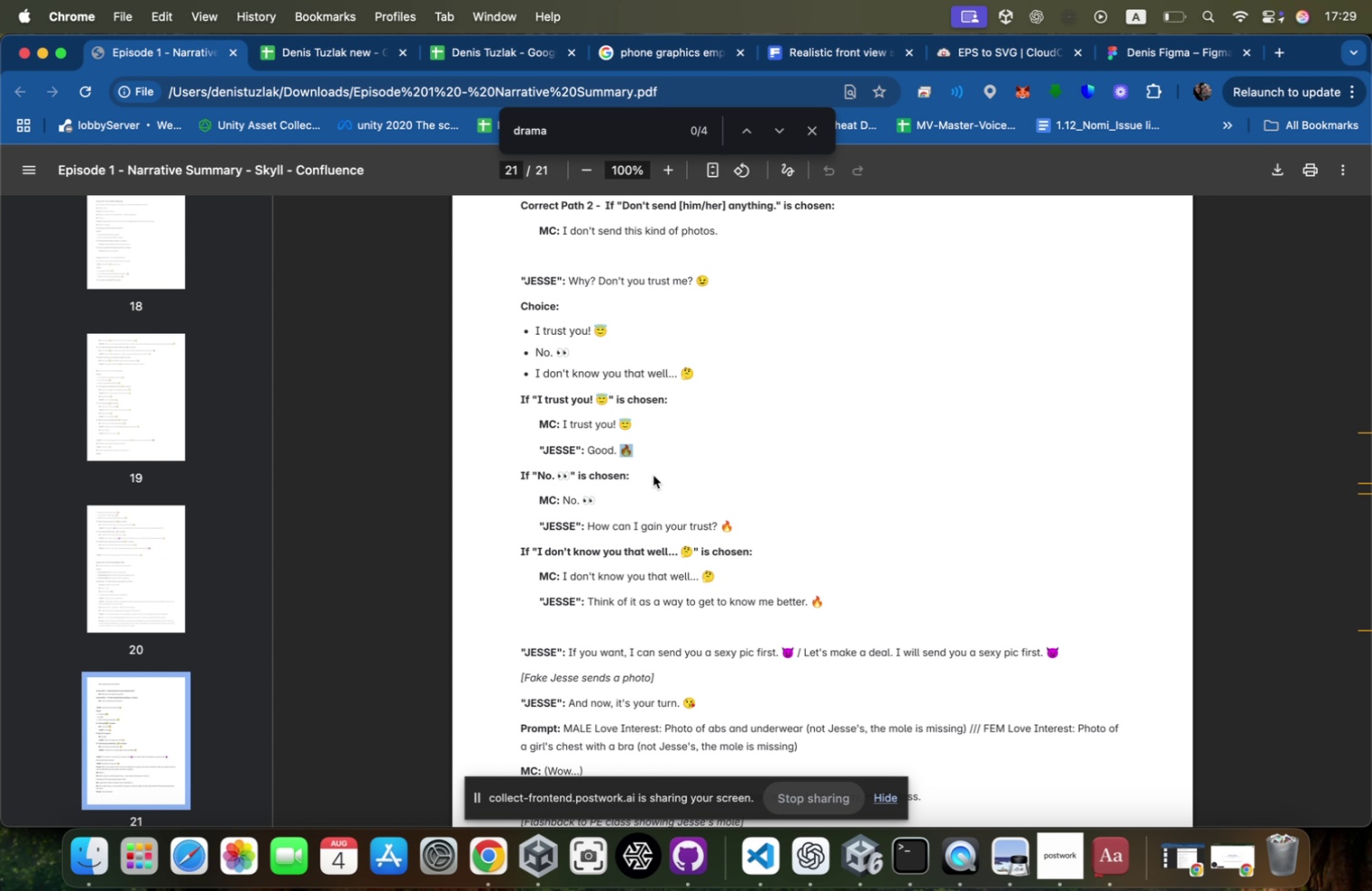 
key(Meta+CommandLeft)
 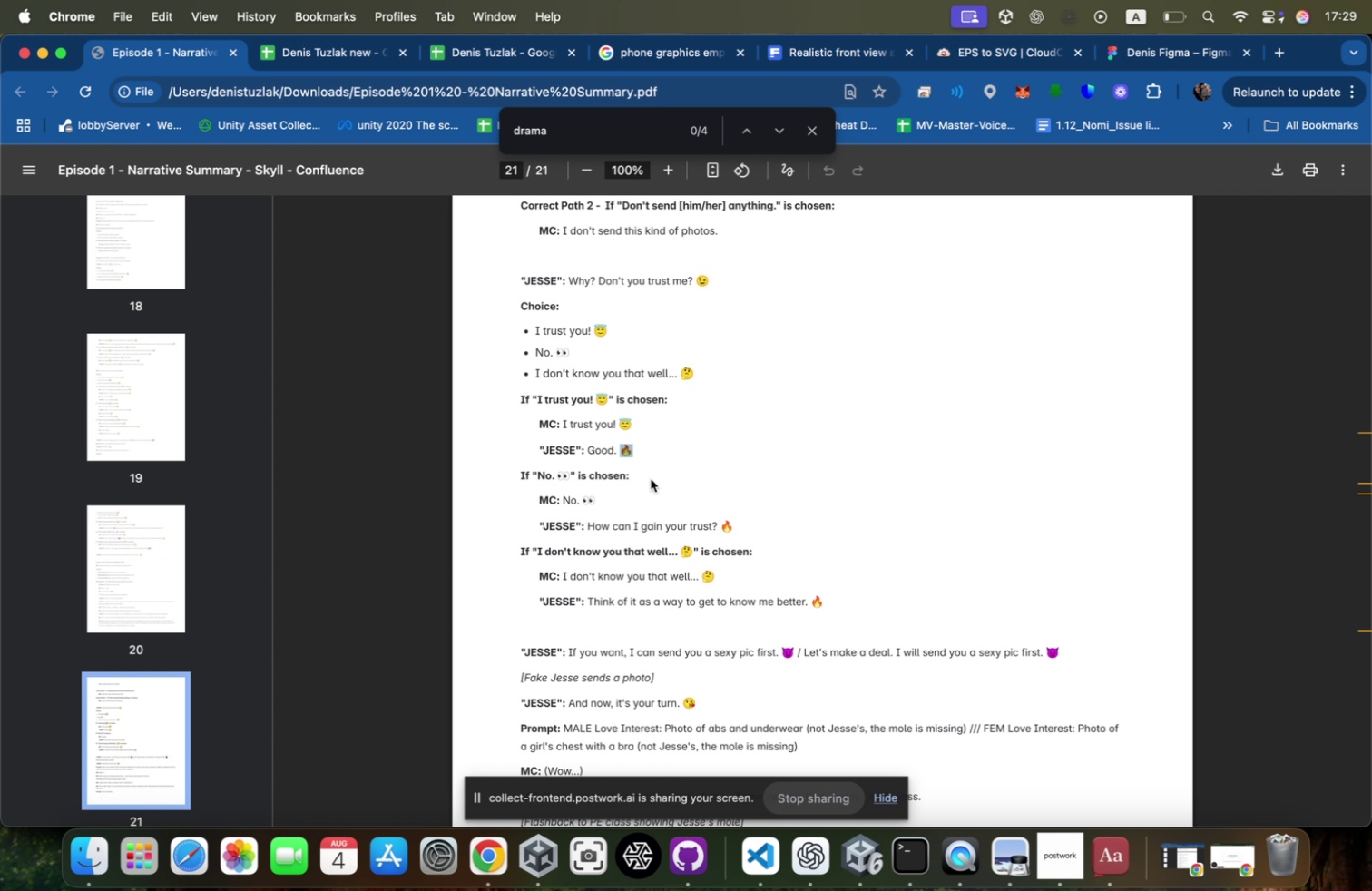 
key(Meta+V)
 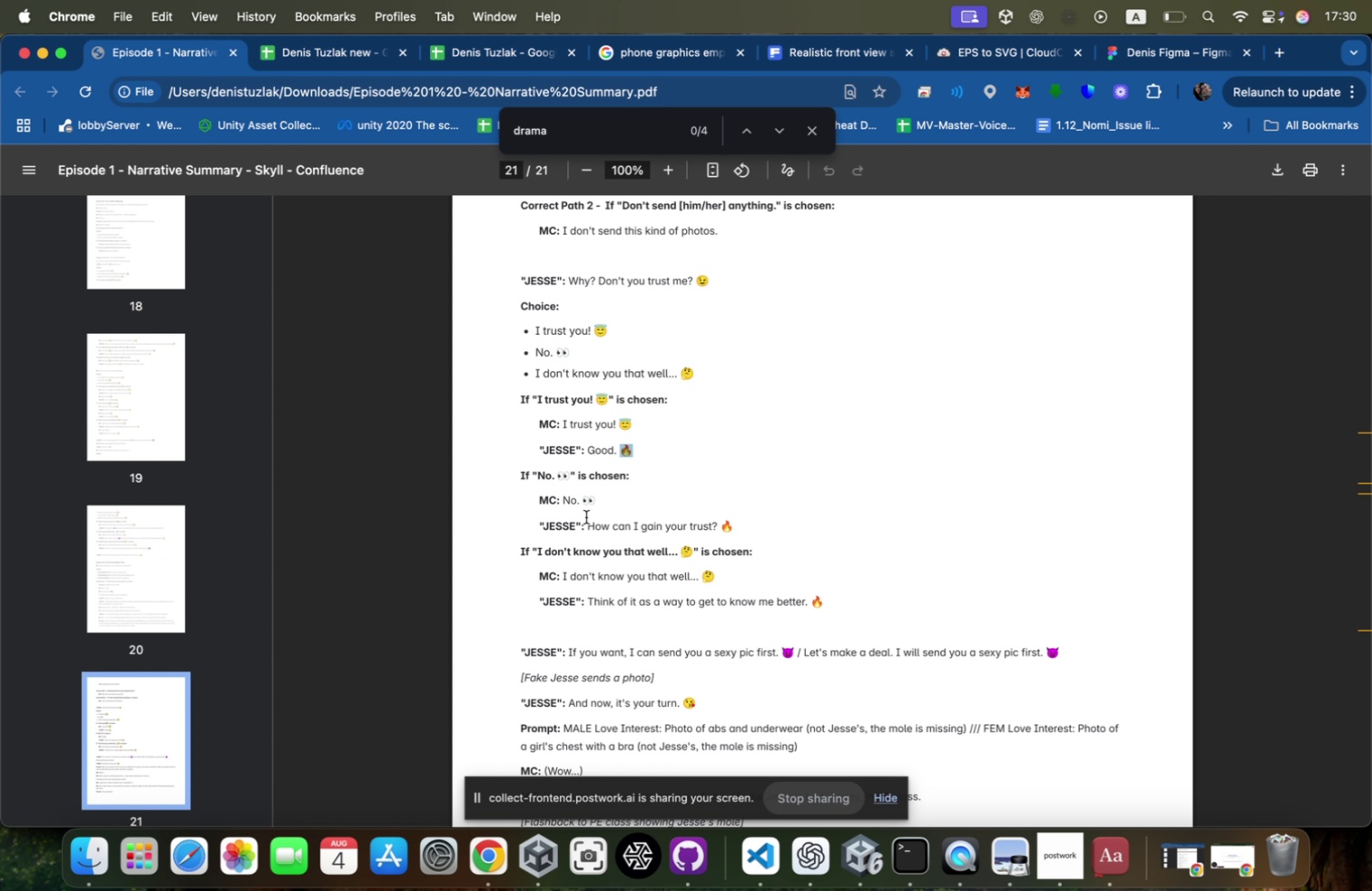 
key(Meta+CommandLeft)
 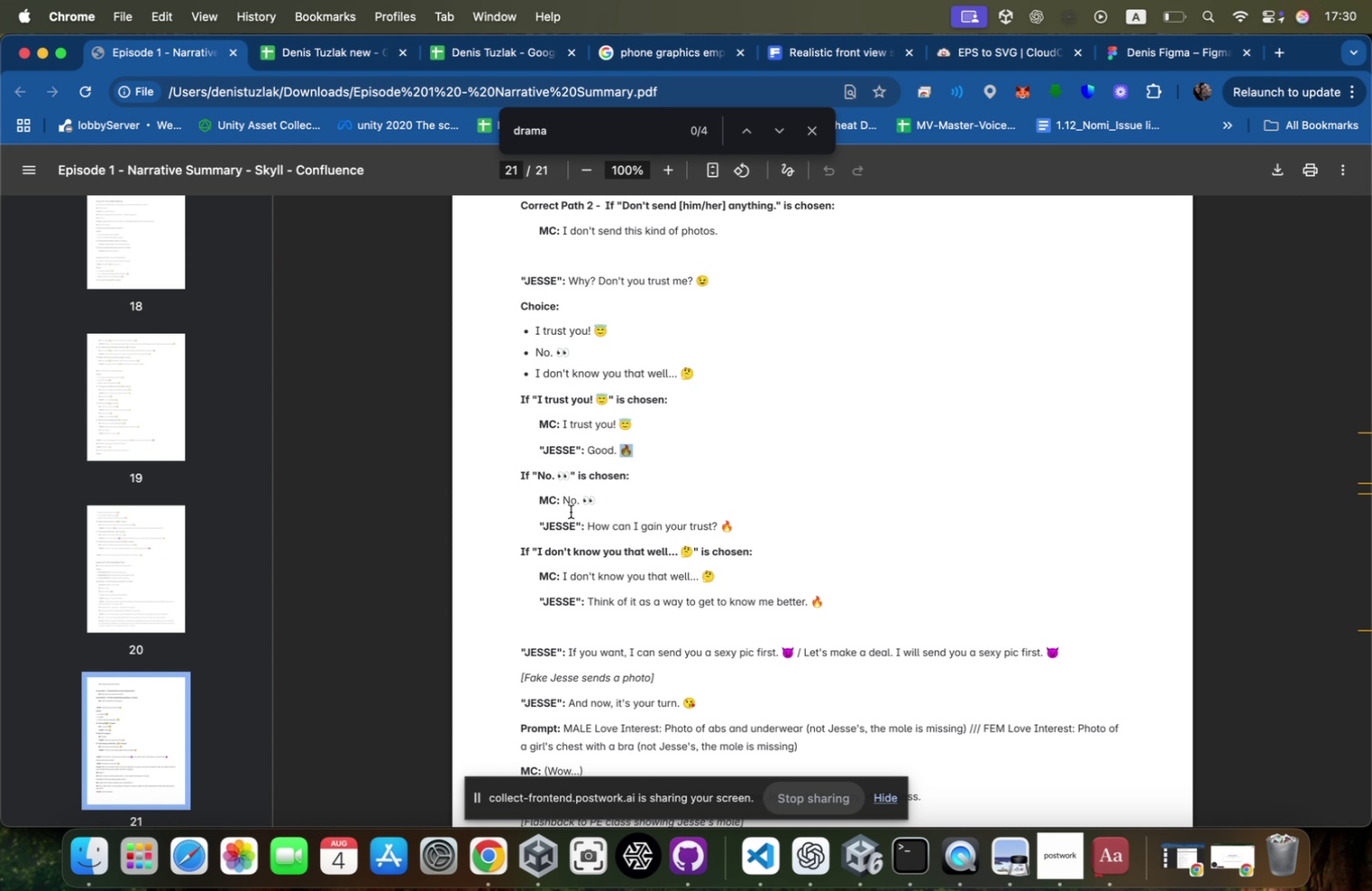 
key(Meta+Tab)
 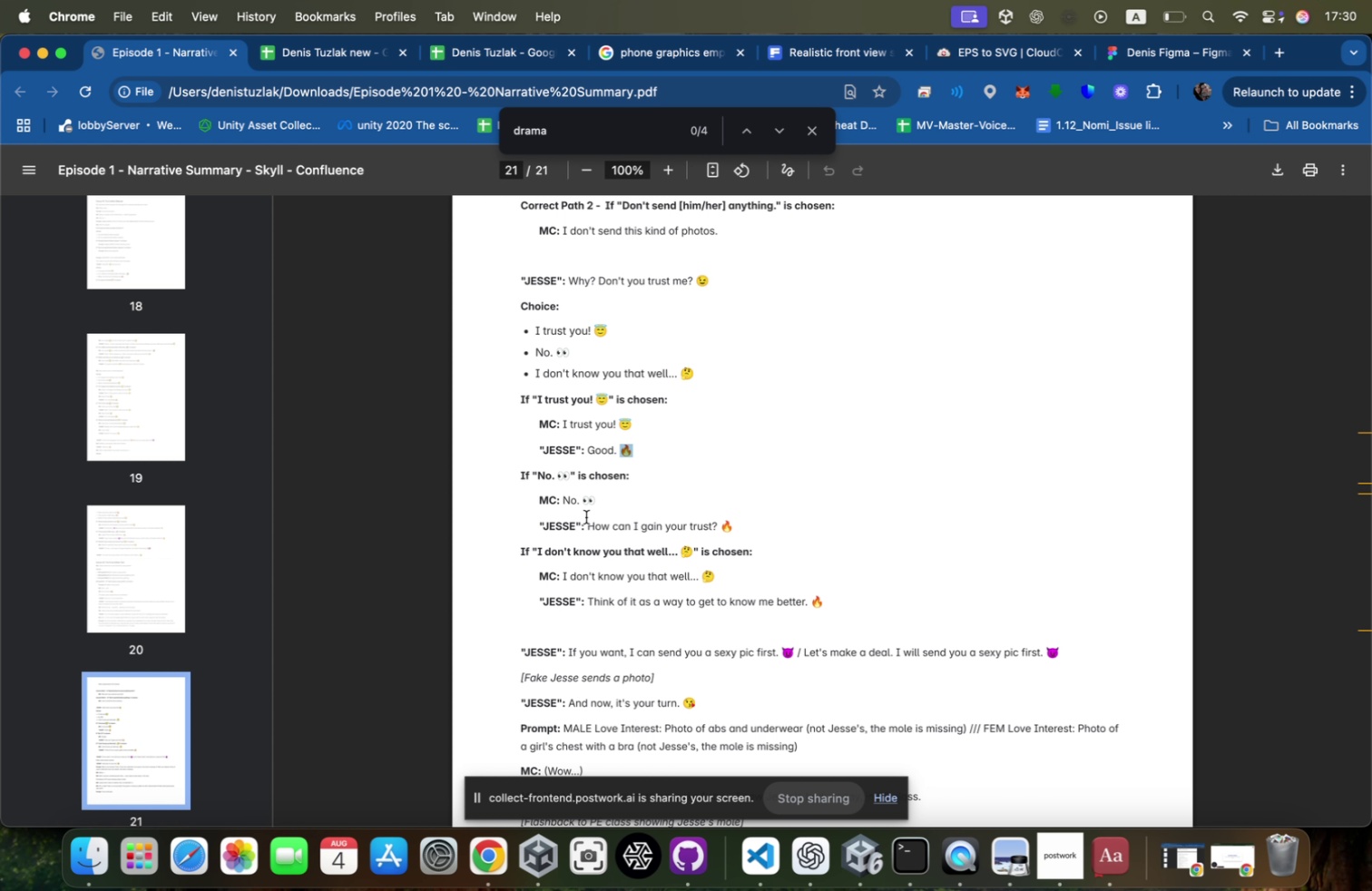 
left_click_drag(start_coordinate=[565, 504], to_coordinate=[629, 504])
 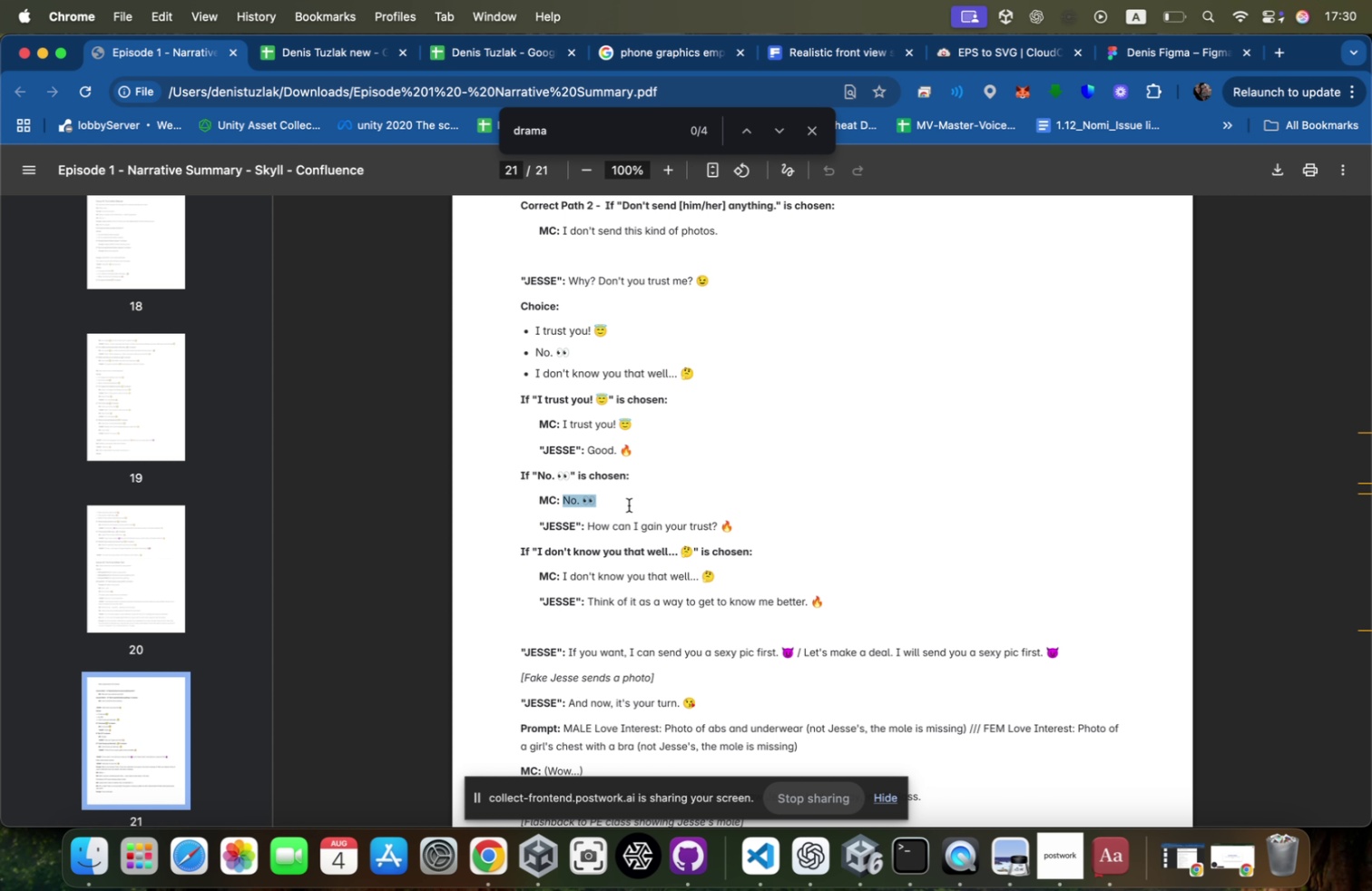 
key(Meta+CommandLeft)
 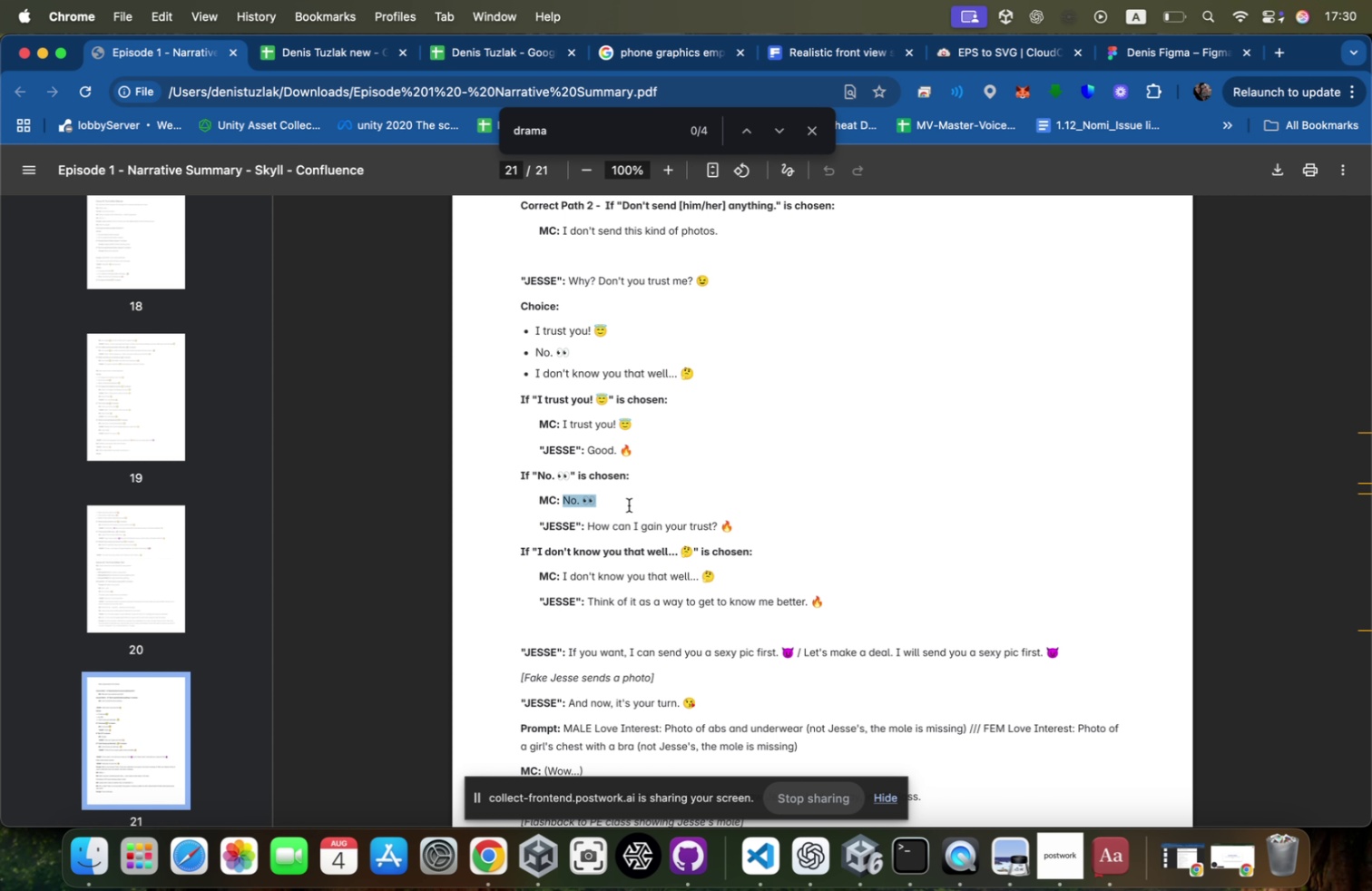 
key(Meta+C)
 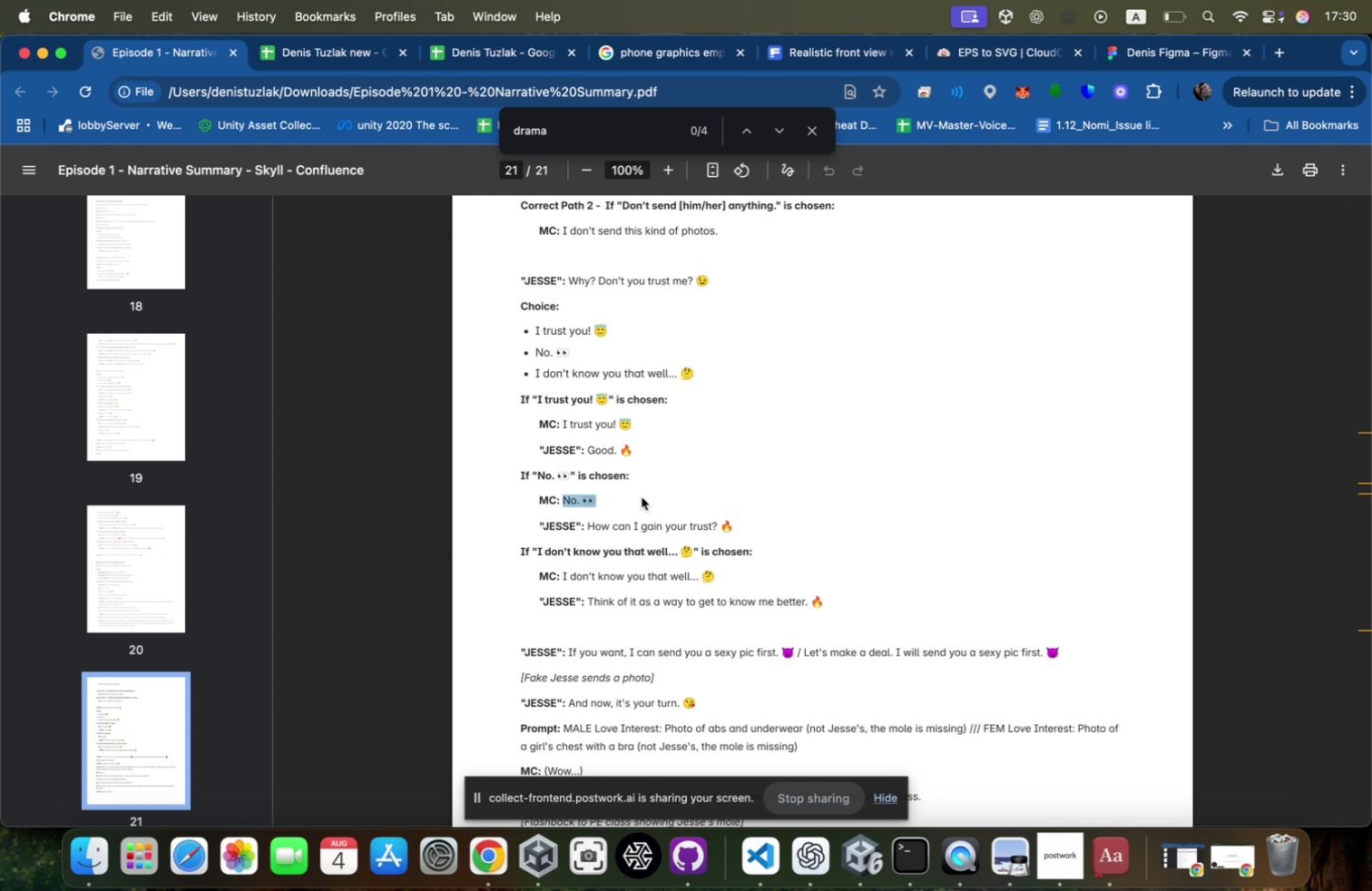 
key(Meta+CommandLeft)
 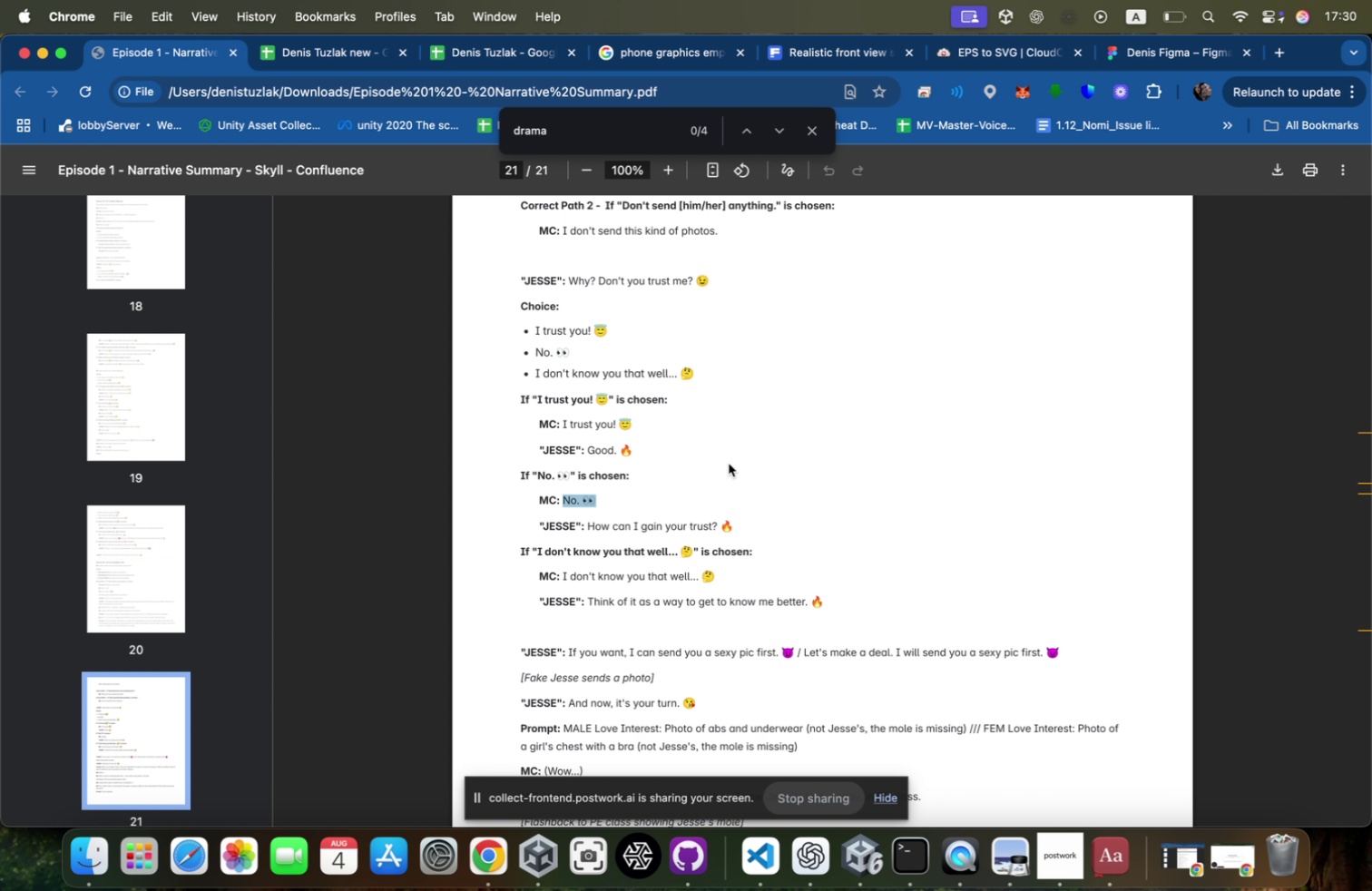 
key(Meta+Tab)
 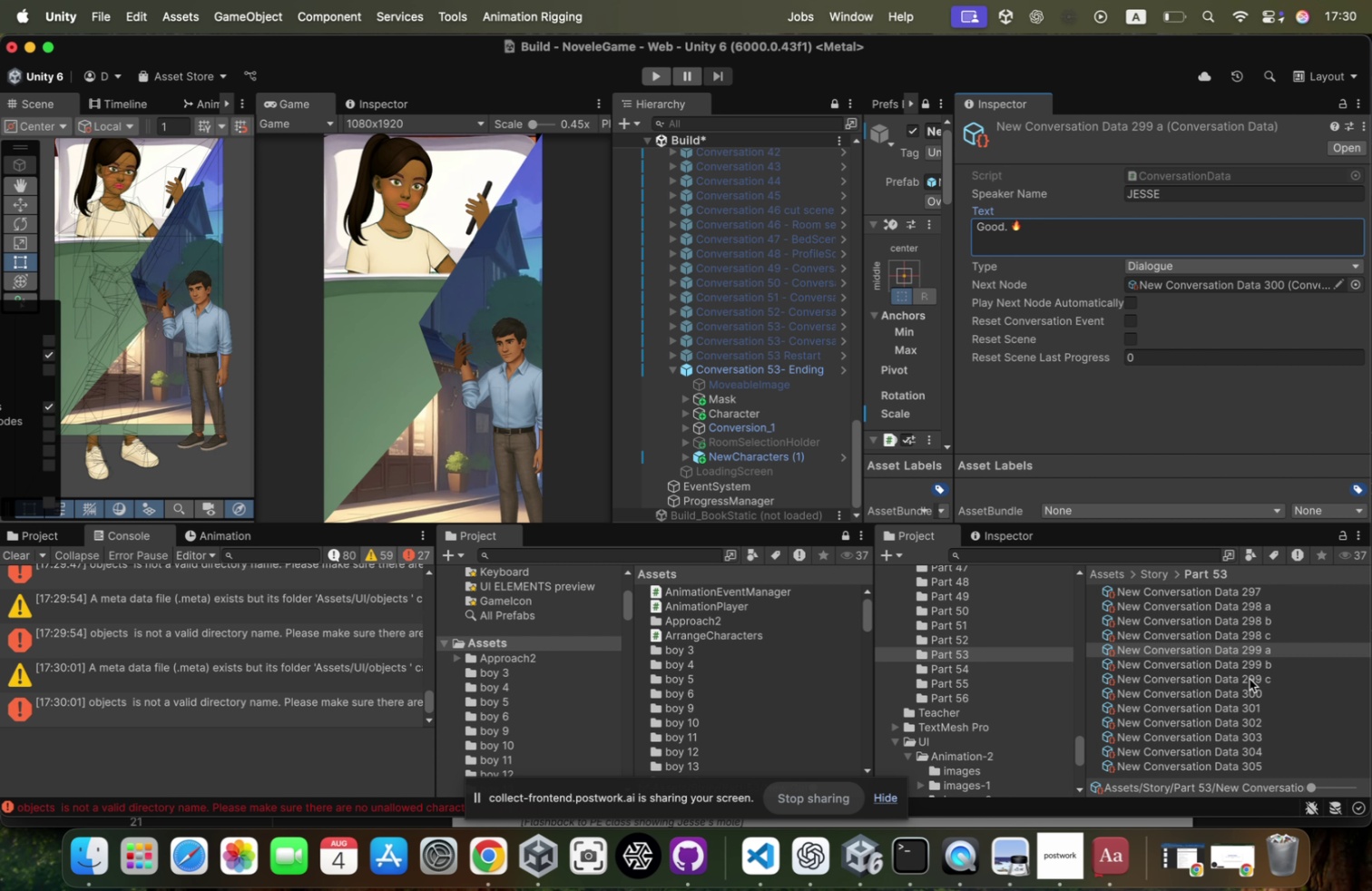 
left_click([1259, 656])
 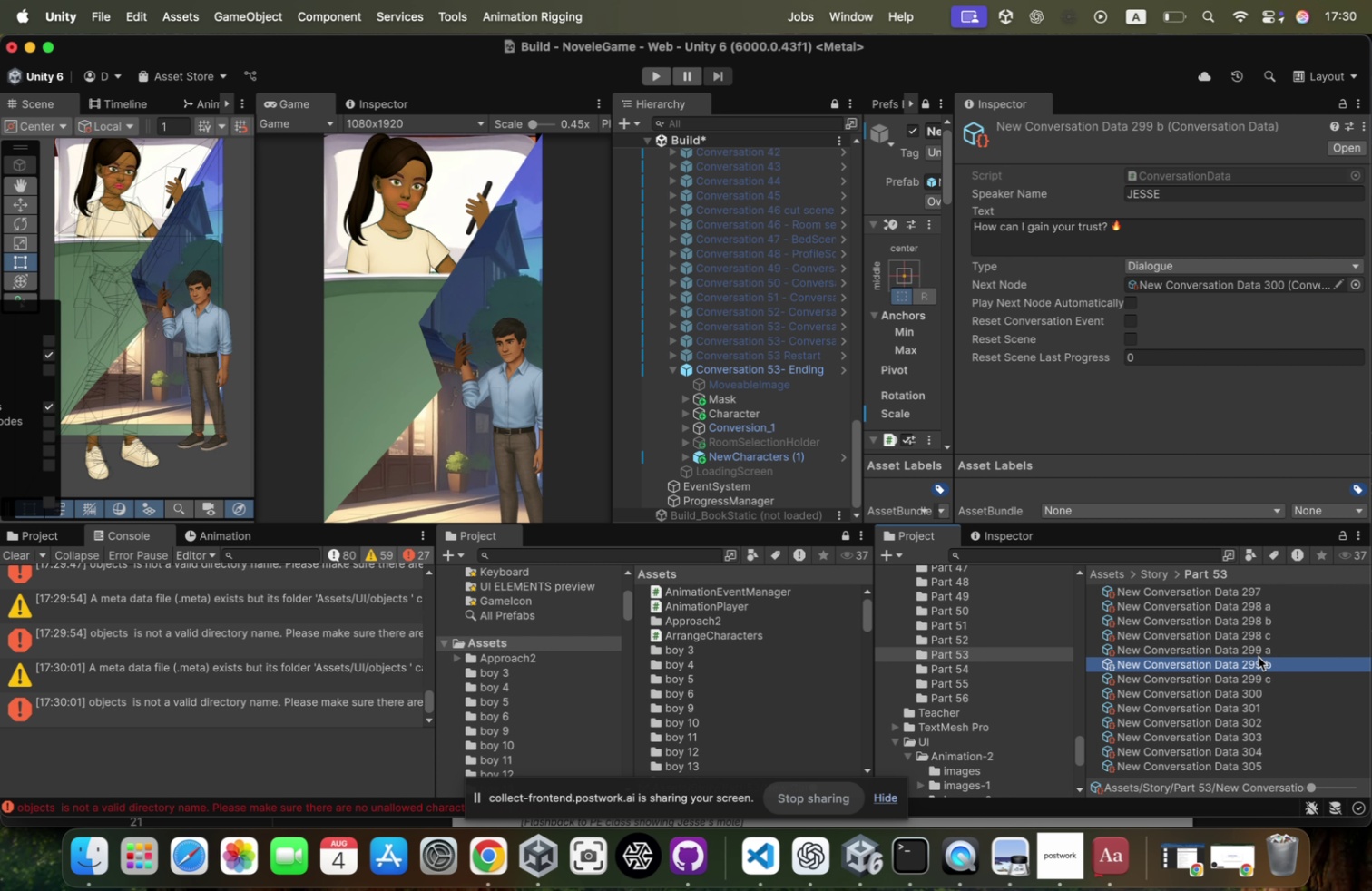 
key(Meta+CommandLeft)
 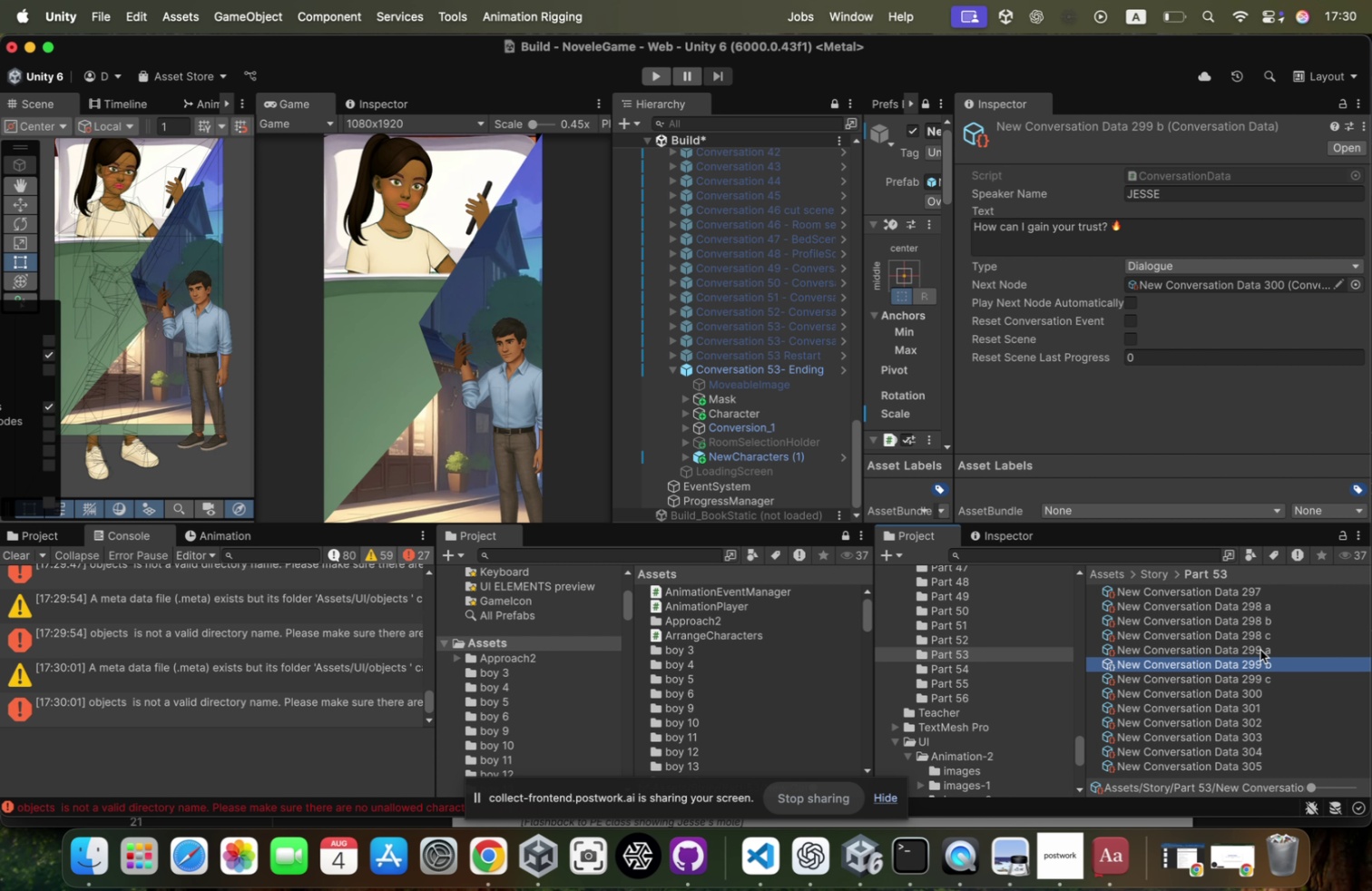 
key(Meta+Tab)
 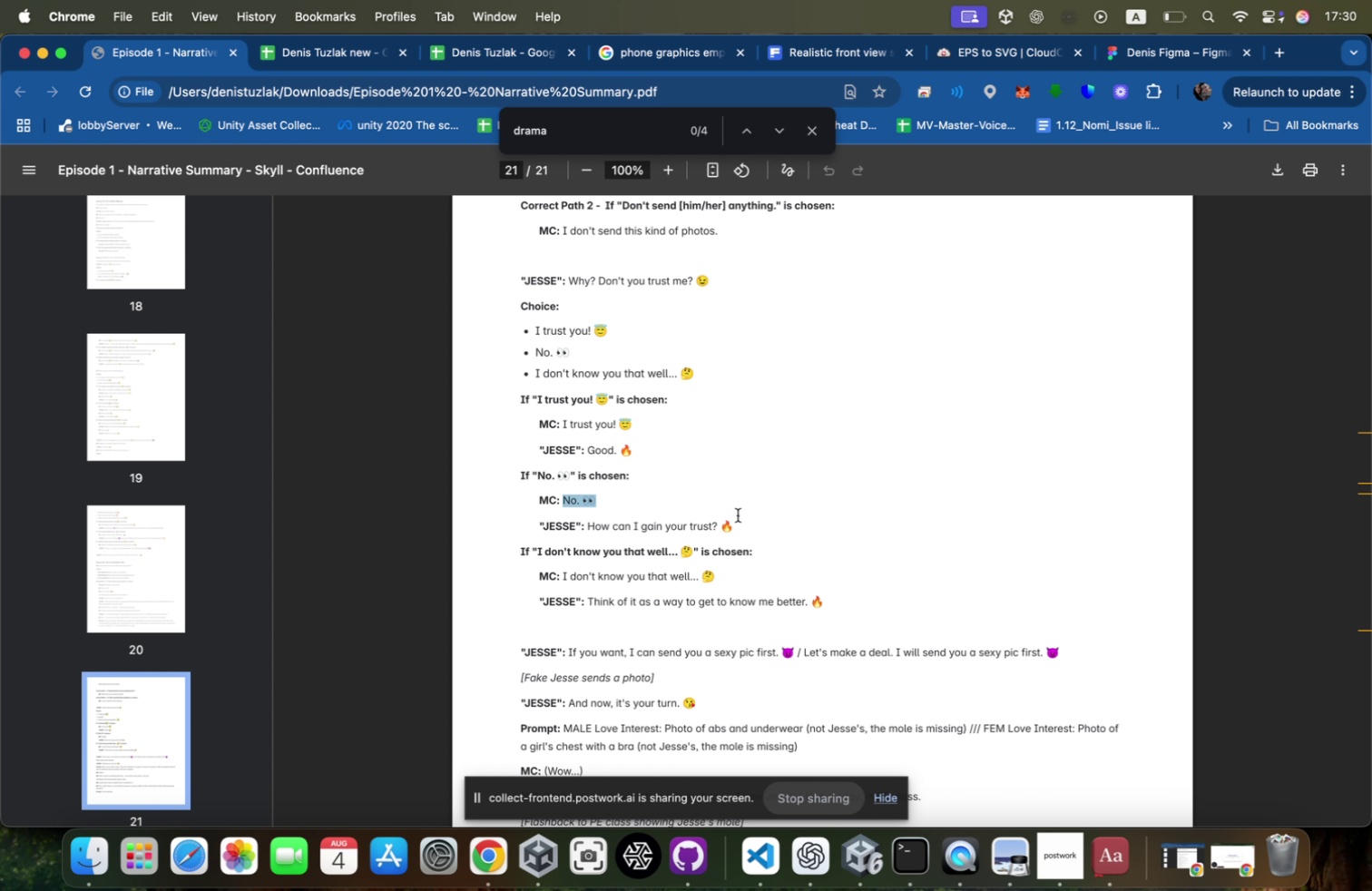 
left_click_drag(start_coordinate=[743, 524], to_coordinate=[590, 532])
 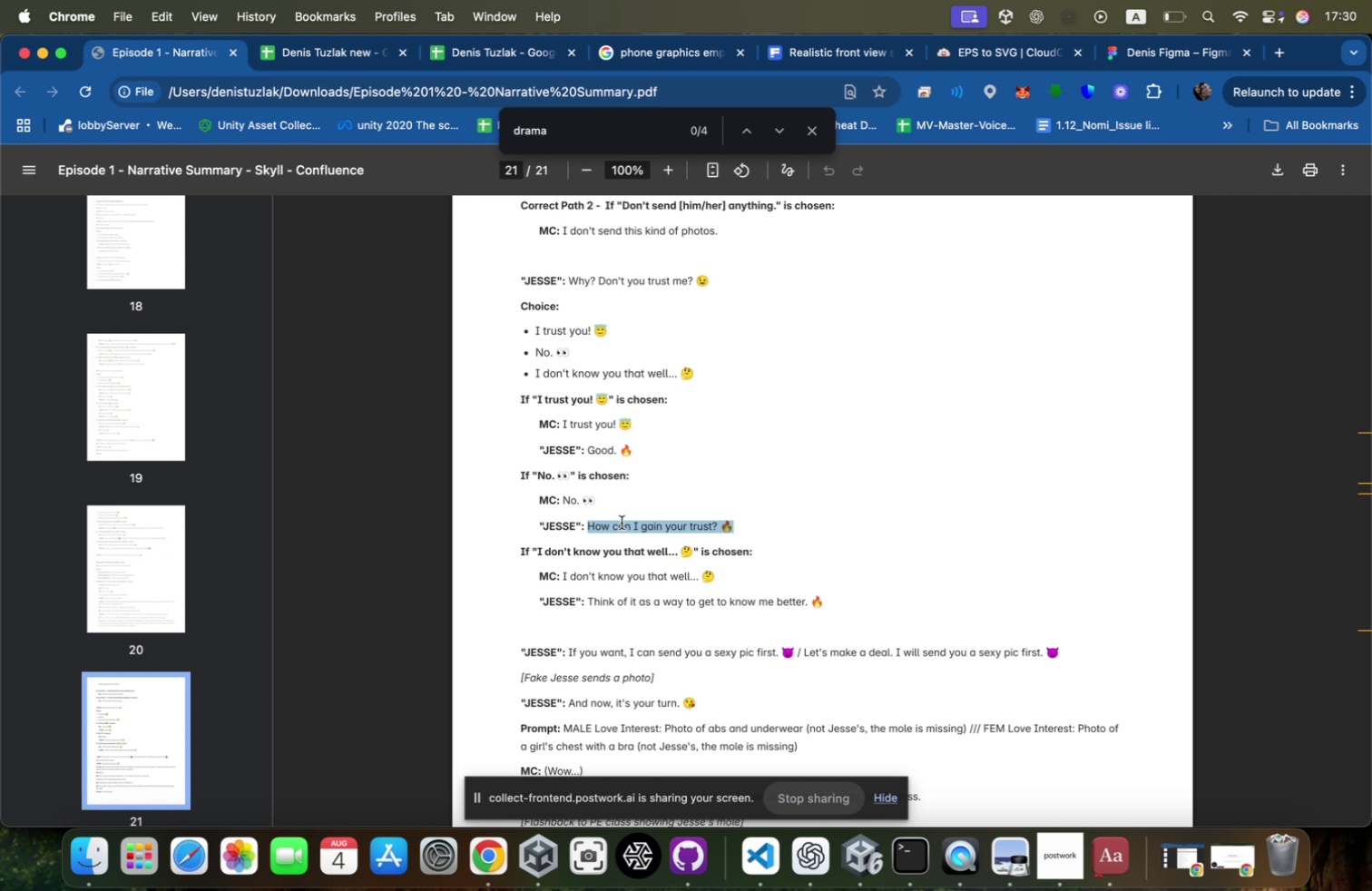 
key(Meta+CommandLeft)
 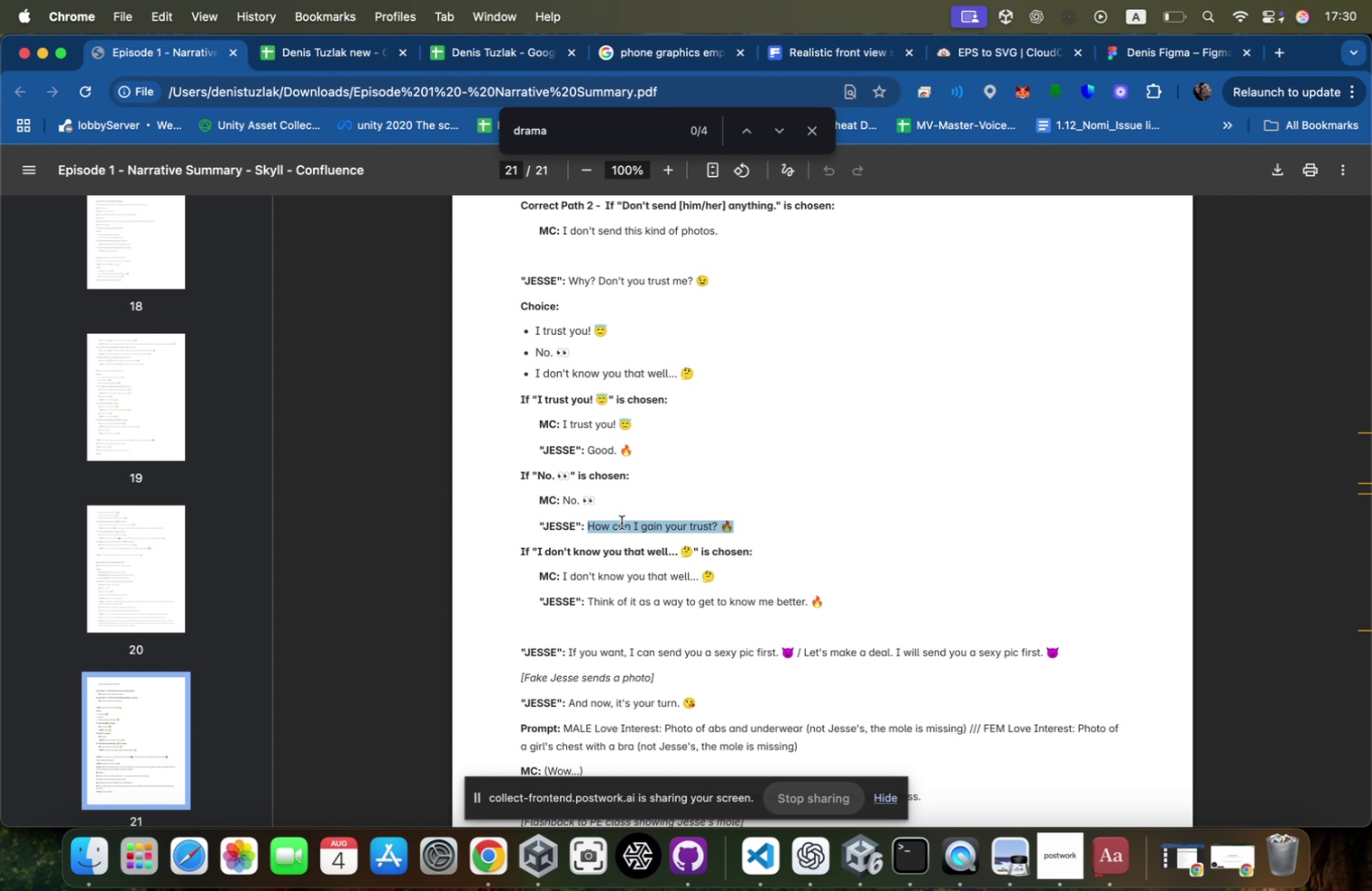 
key(Meta+C)
 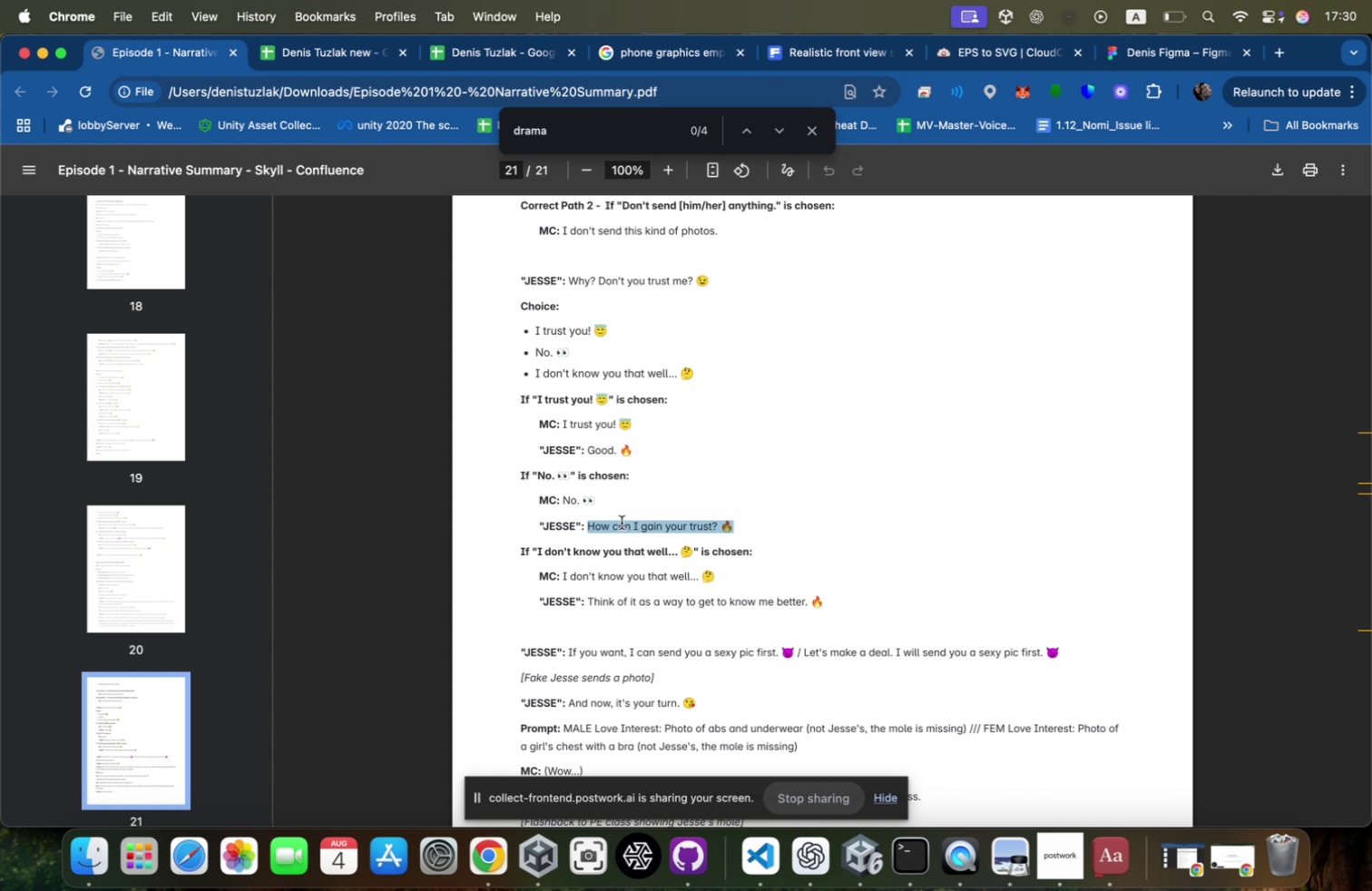 
key(Meta+CommandLeft)
 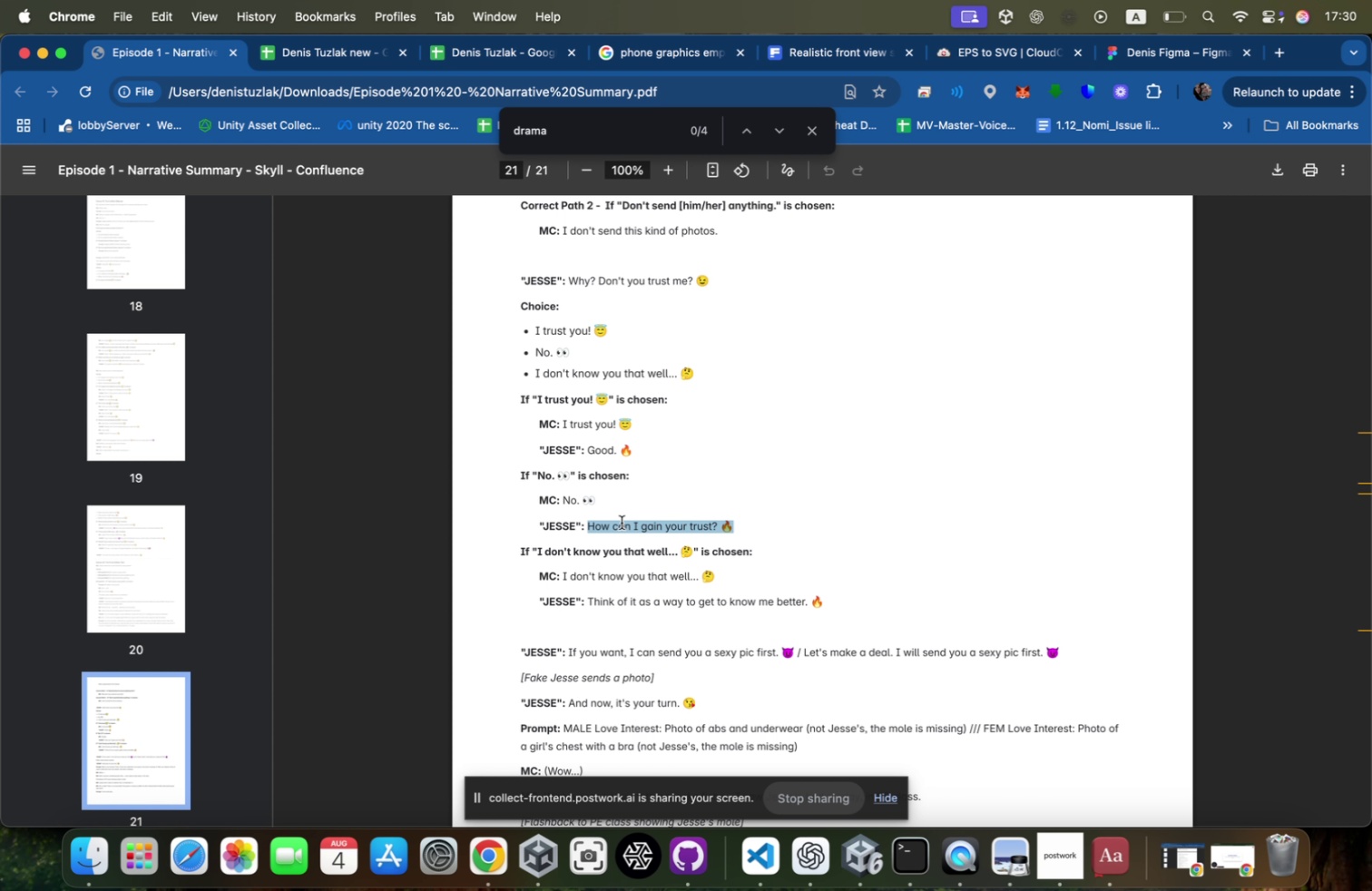 
hold_key(key=Tab, duration=0.32)
 